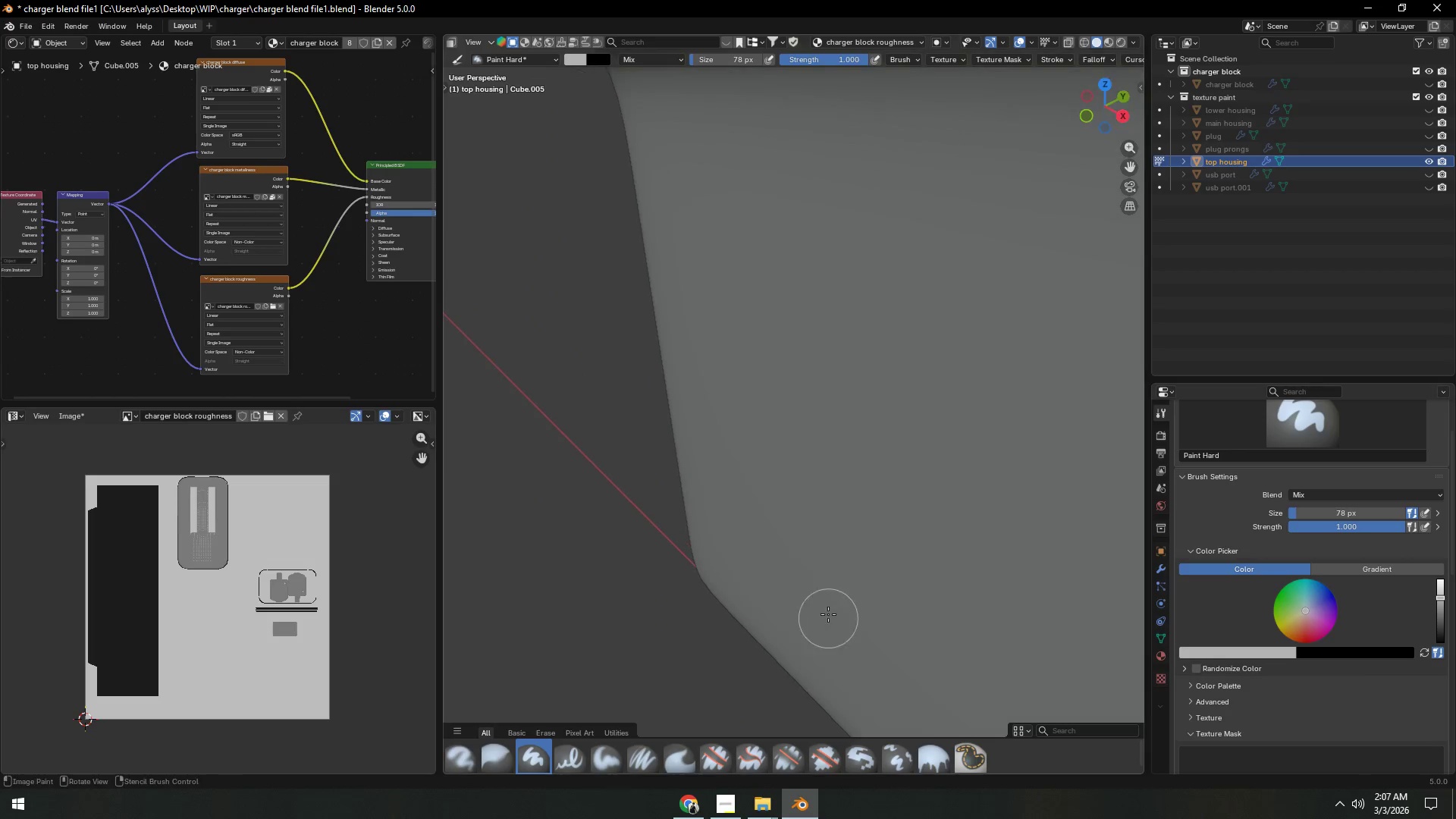 
scroll: coordinate [814, 463], scroll_direction: up, amount: 5.0
 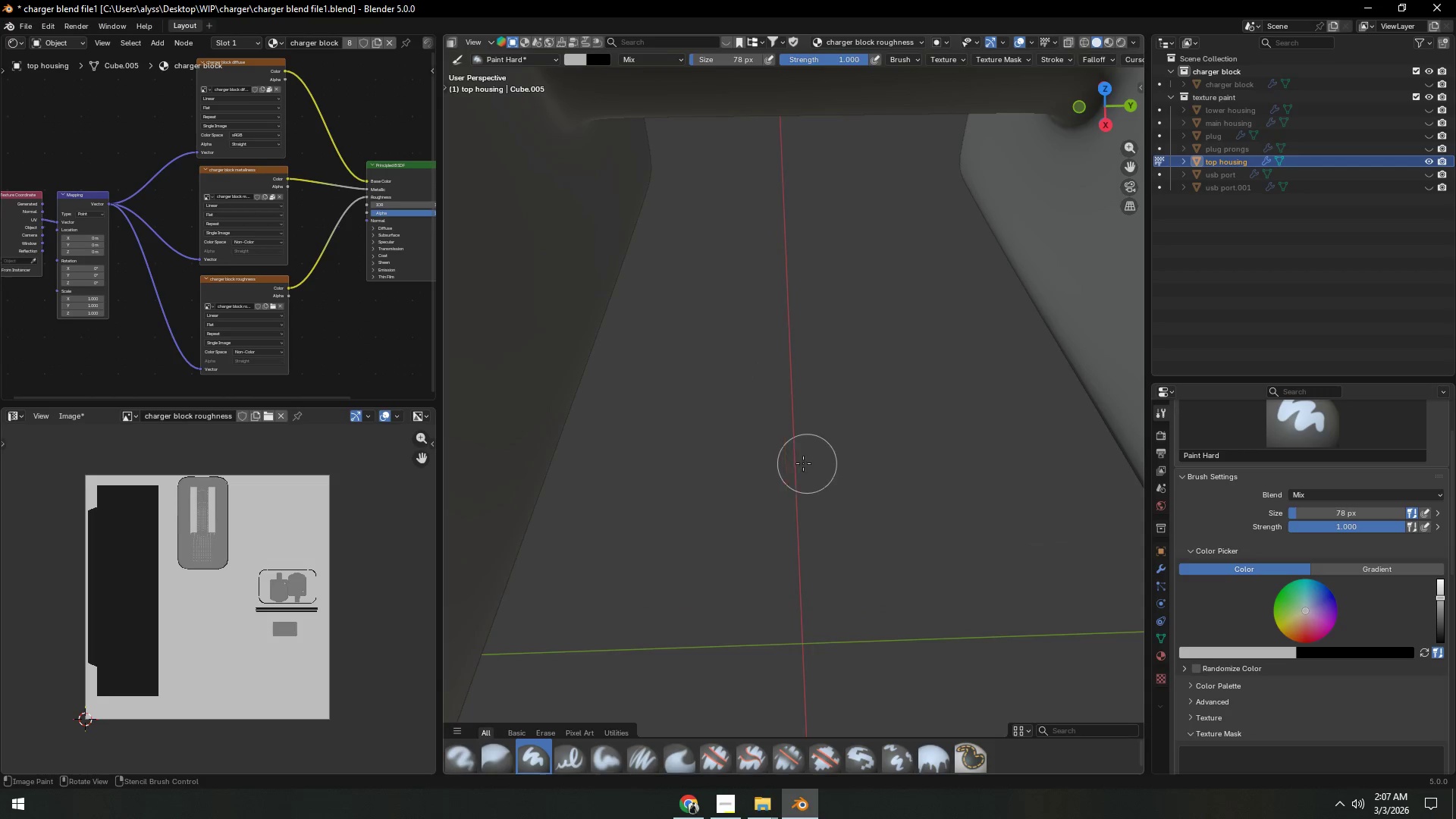 
hold_key(key=ShiftLeft, duration=0.53)
 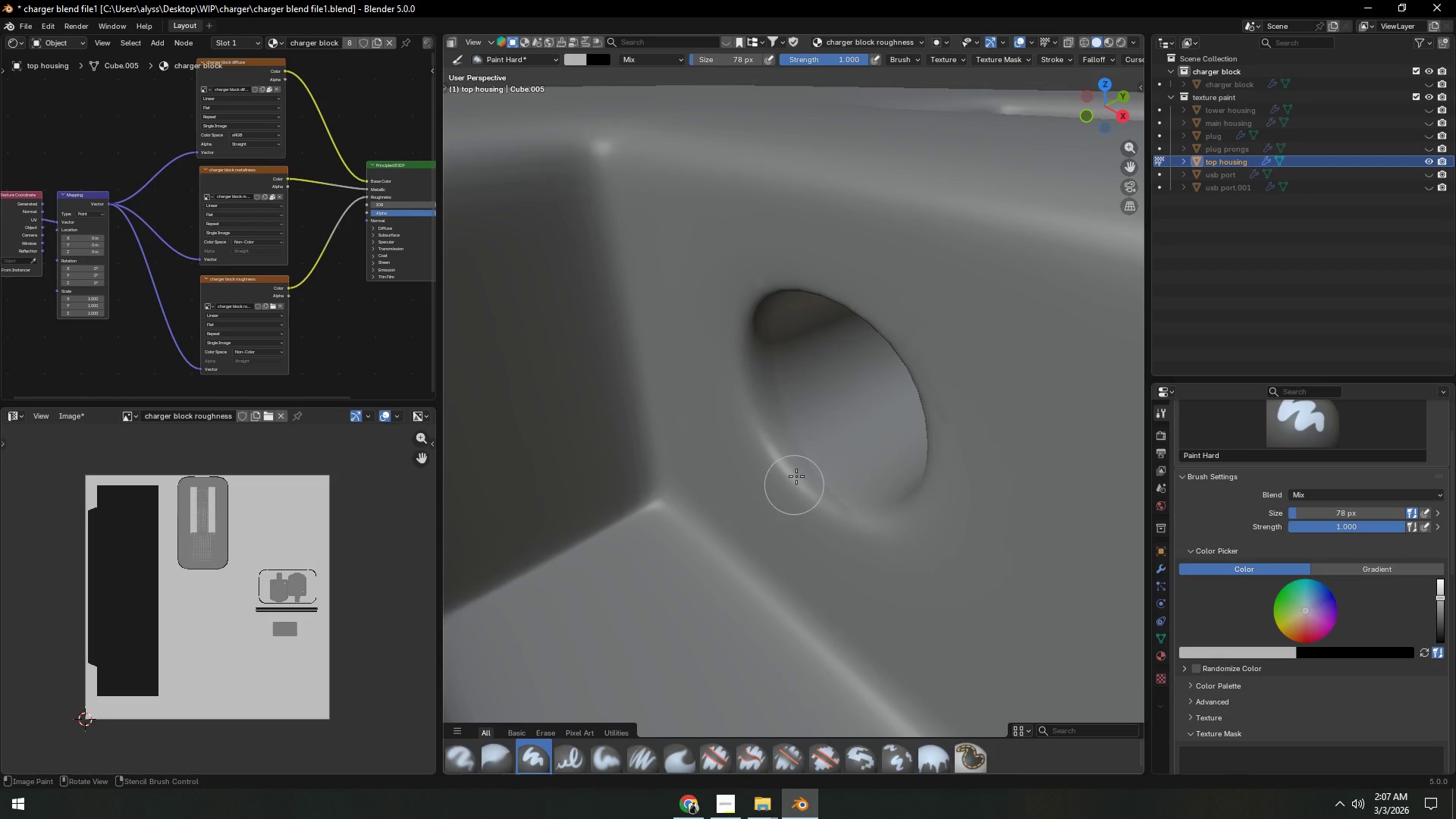 
left_click_drag(start_coordinate=[799, 442], to_coordinate=[793, 400])
 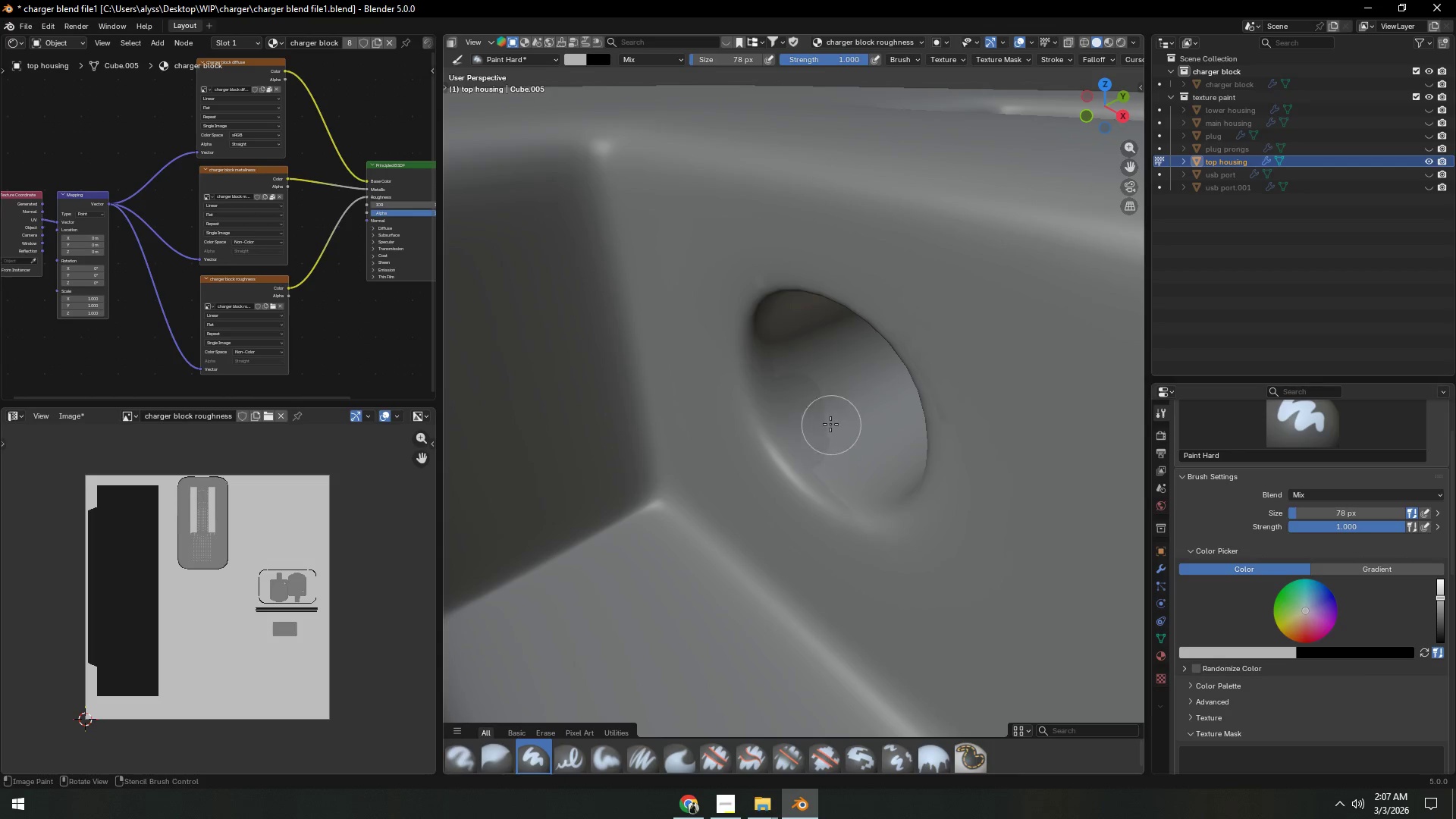 
hold_key(key=ShiftLeft, duration=0.36)
 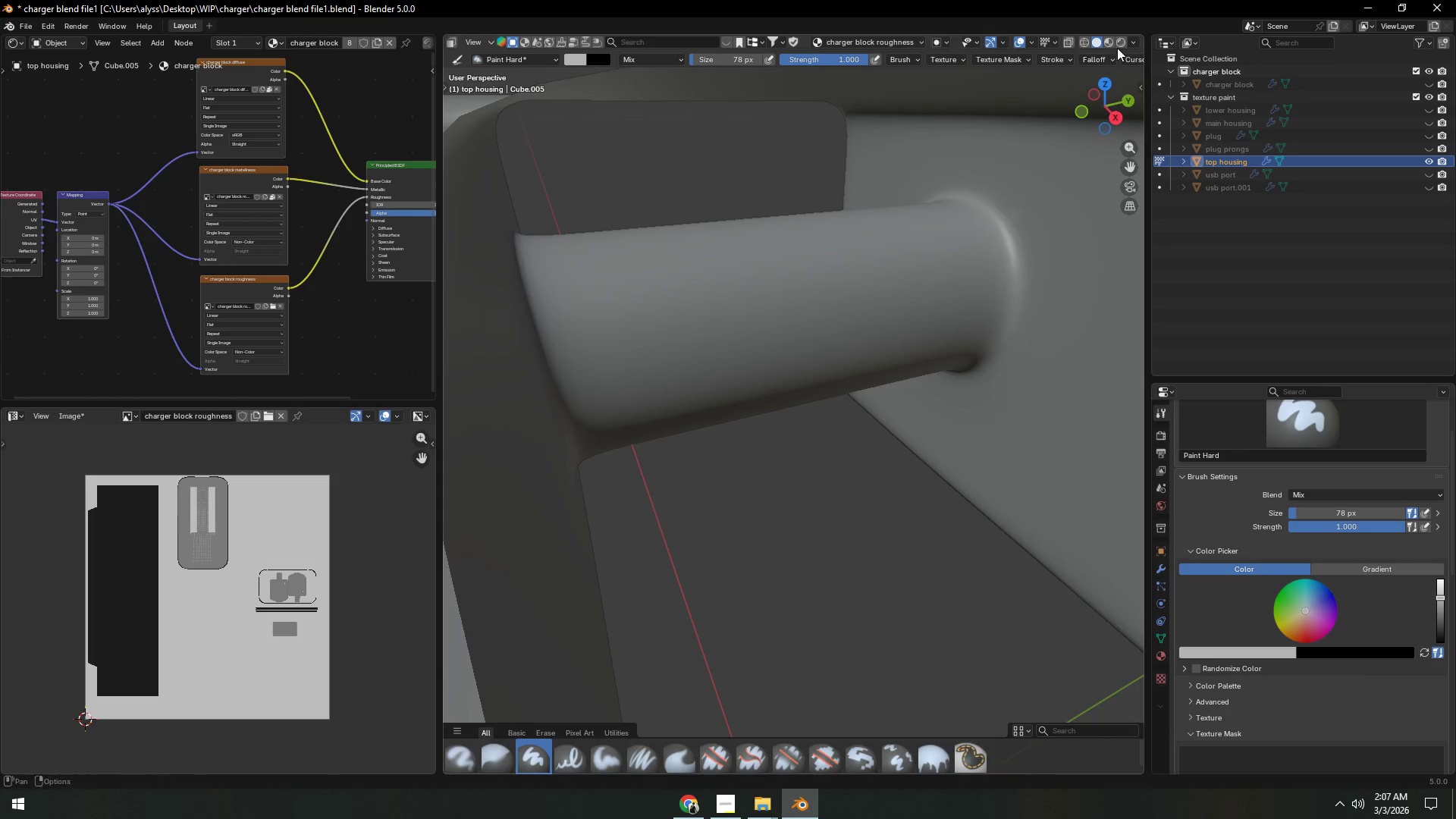 
left_click([1123, 60])
 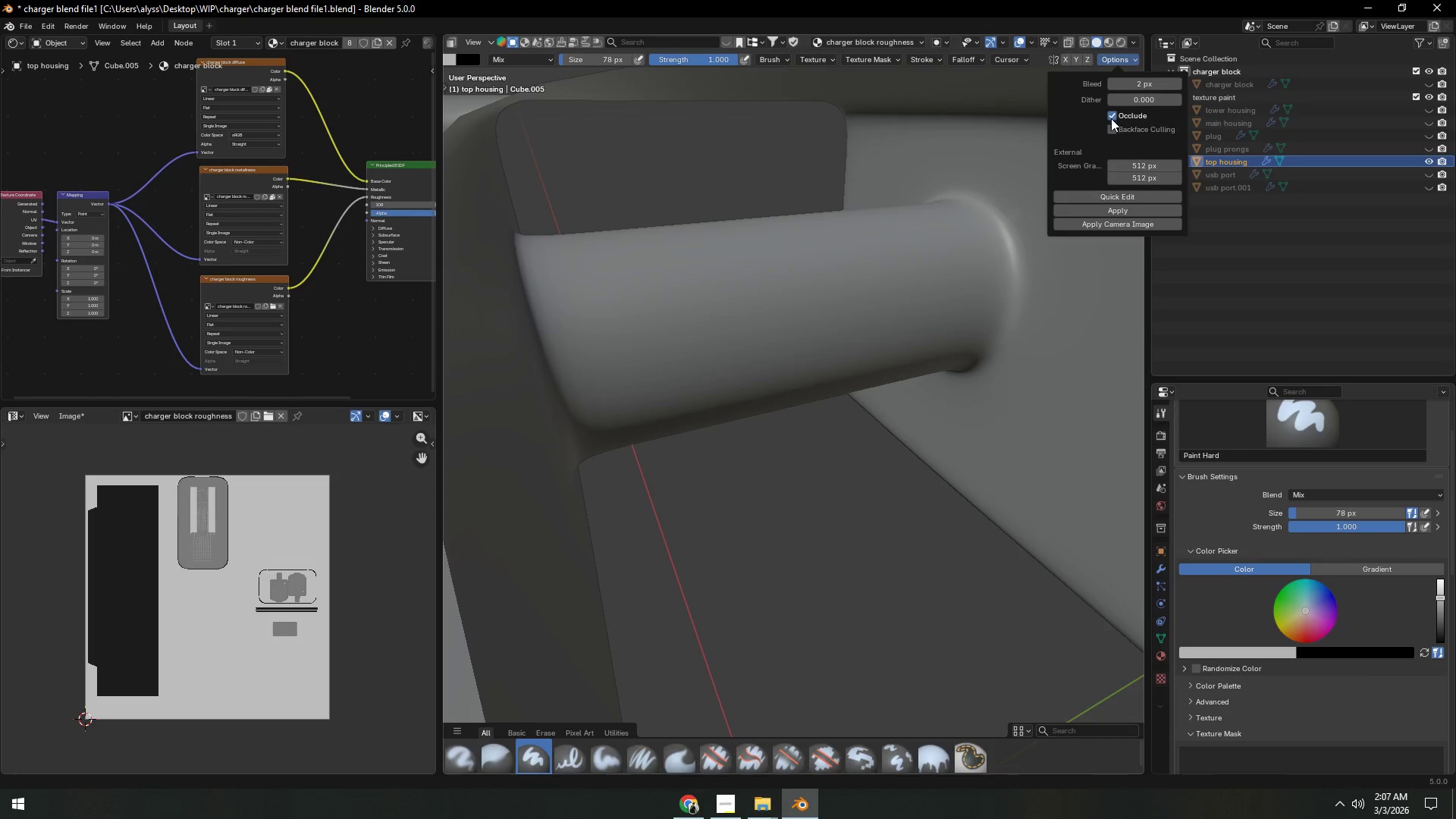 
scroll: coordinate [1120, 57], scroll_direction: down, amount: 8.0
 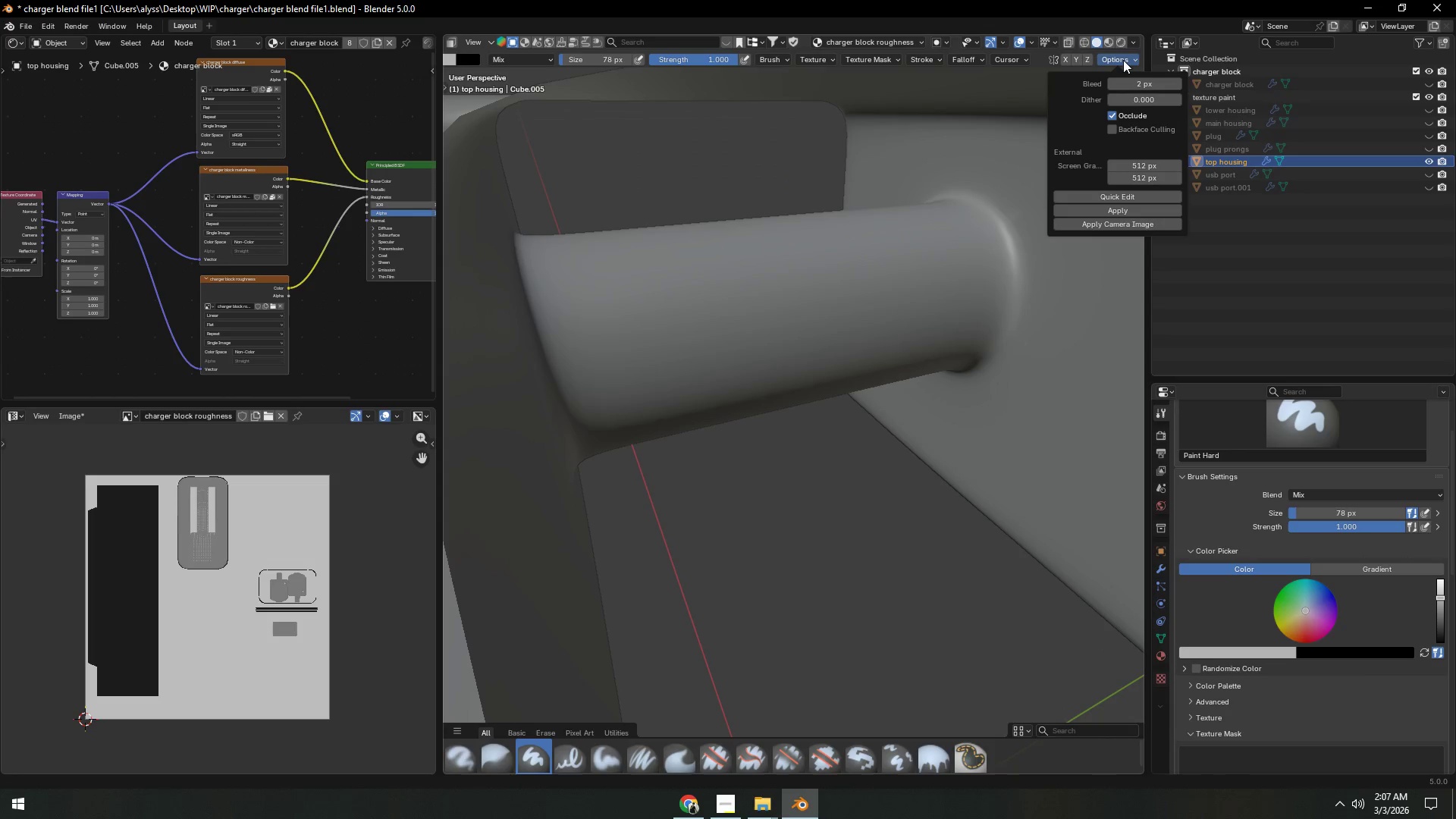 
left_click([1112, 129])
 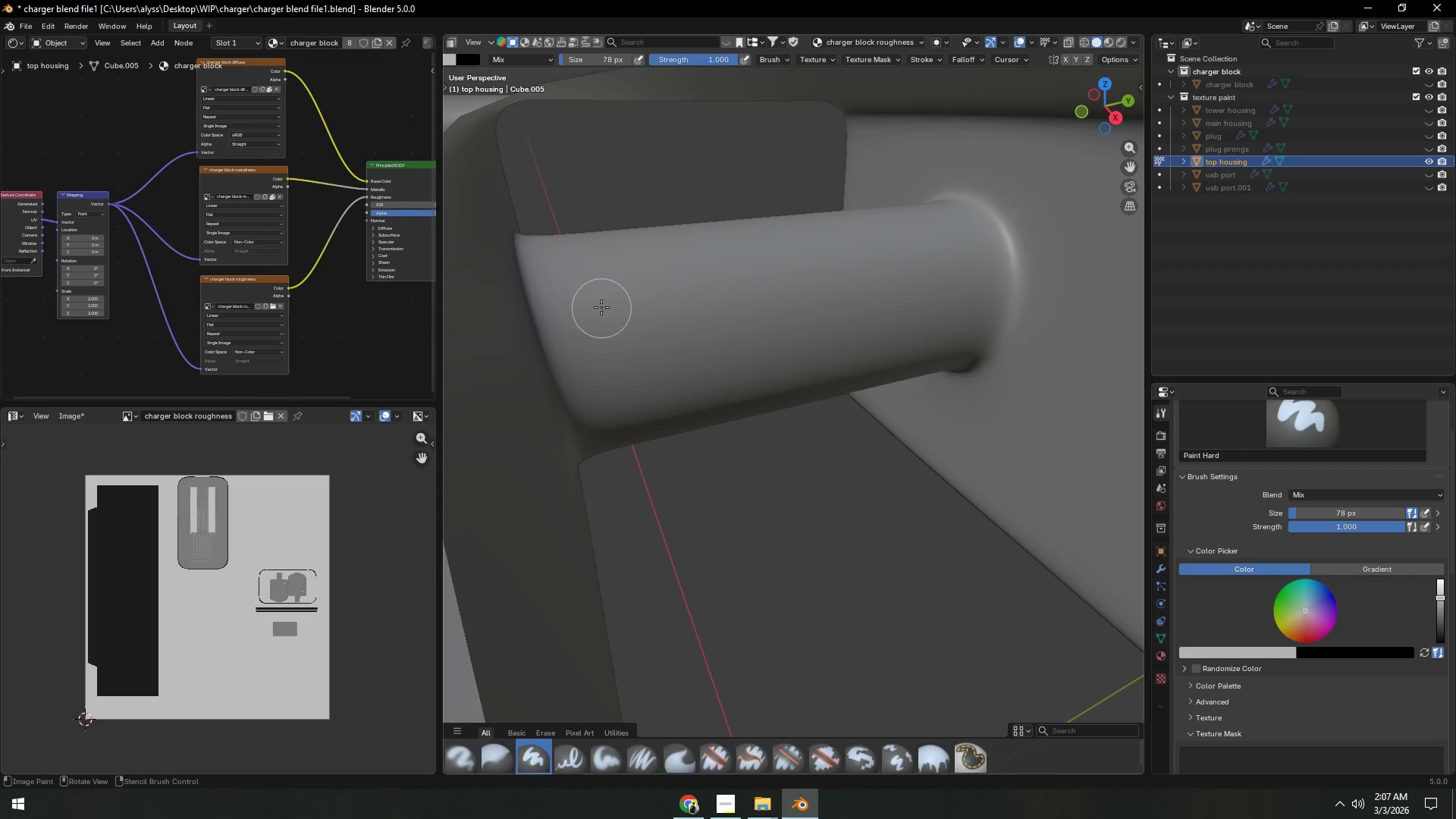 
key(F)
 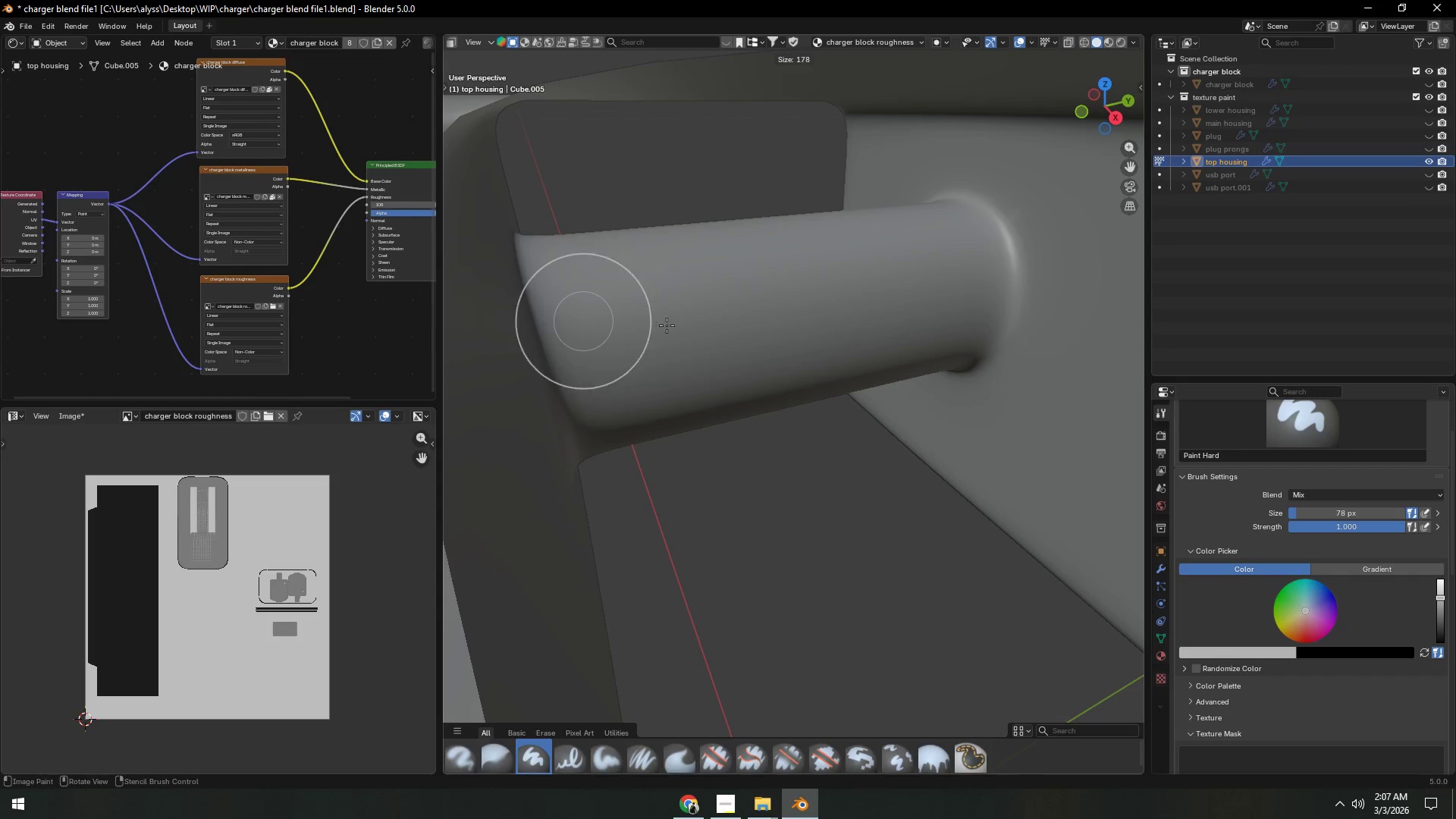 
left_click([677, 325])
 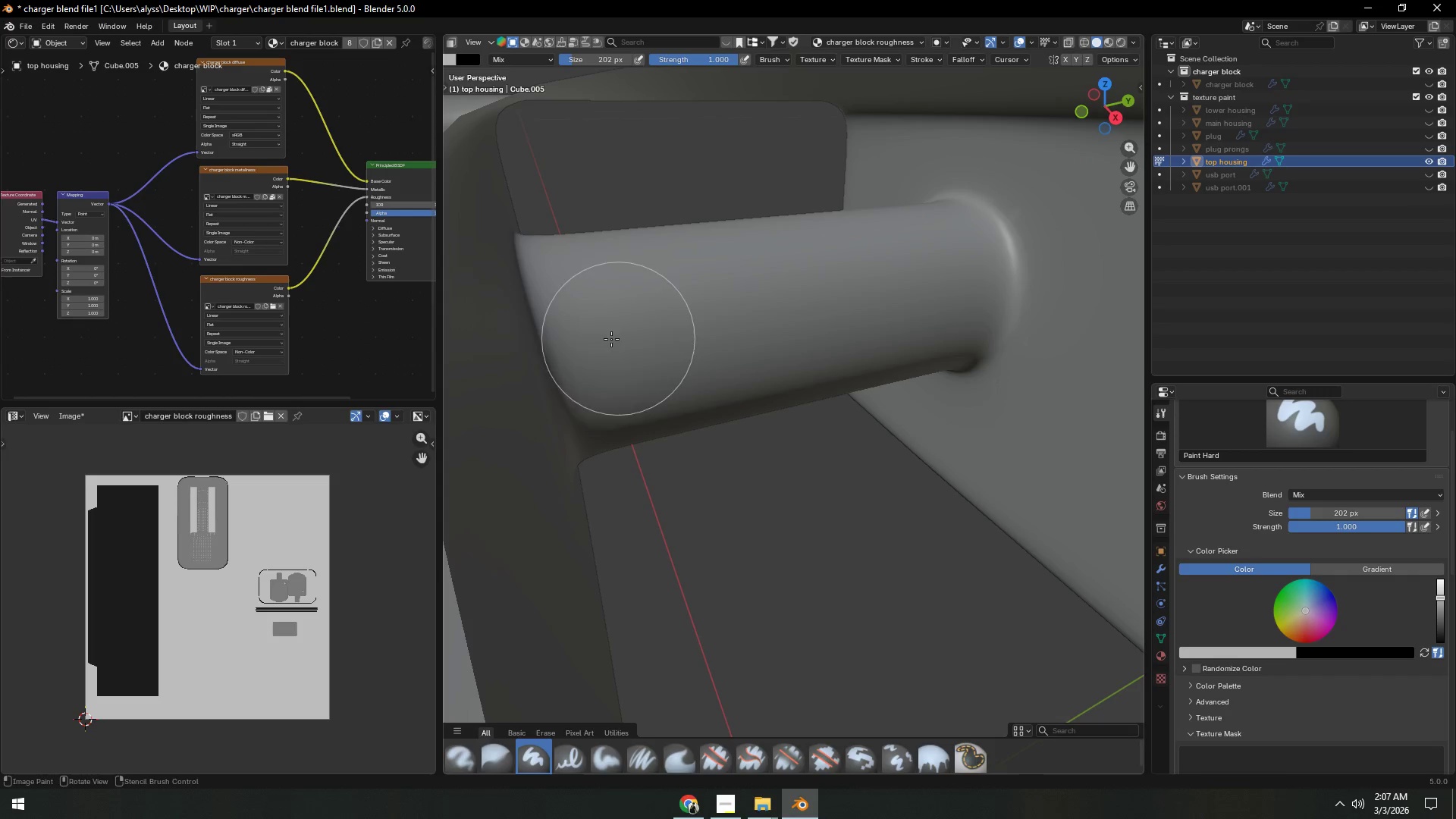 
left_click_drag(start_coordinate=[582, 341], to_coordinate=[953, 288])
 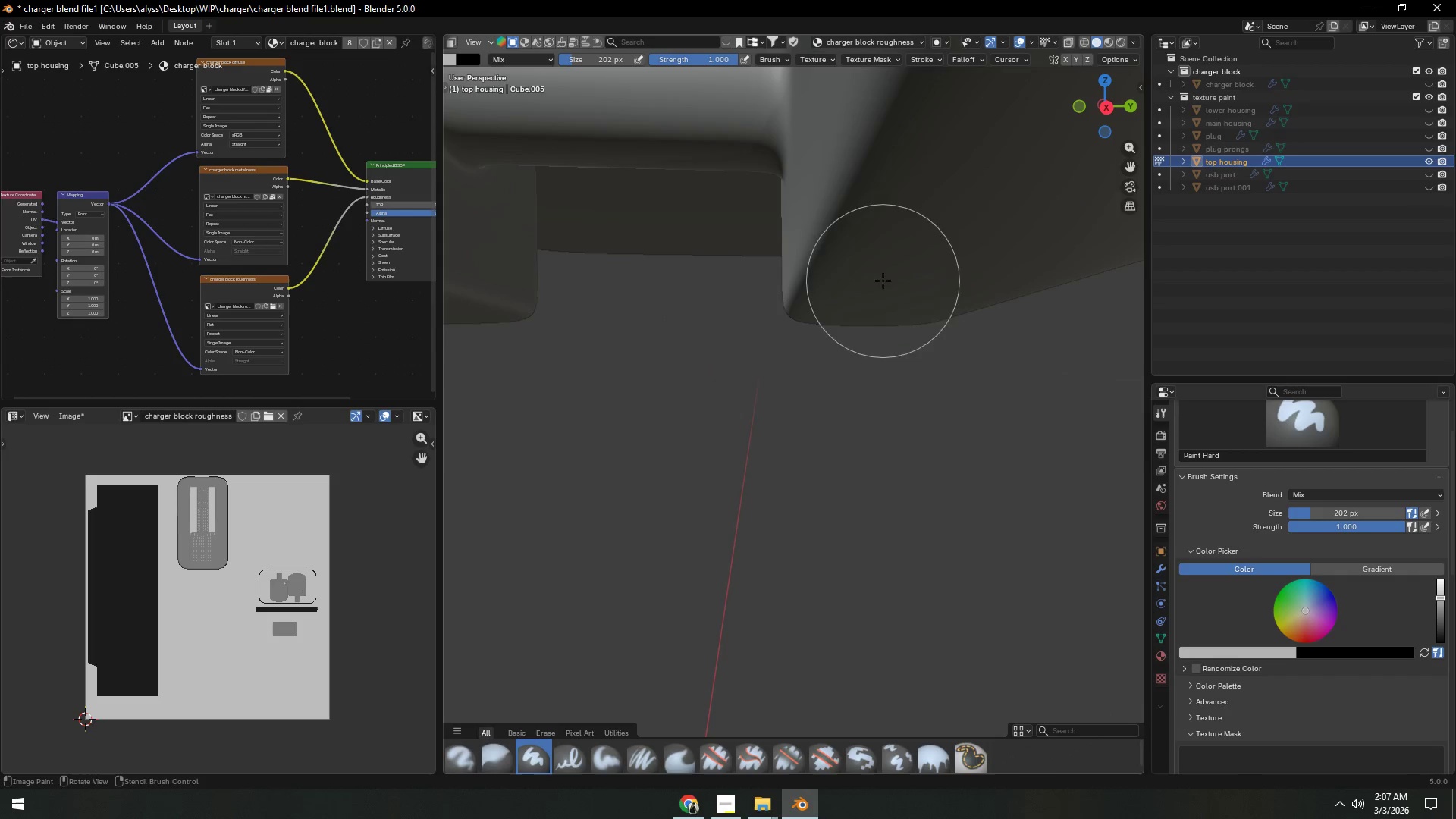 
left_click_drag(start_coordinate=[698, 220], to_coordinate=[740, 231])
 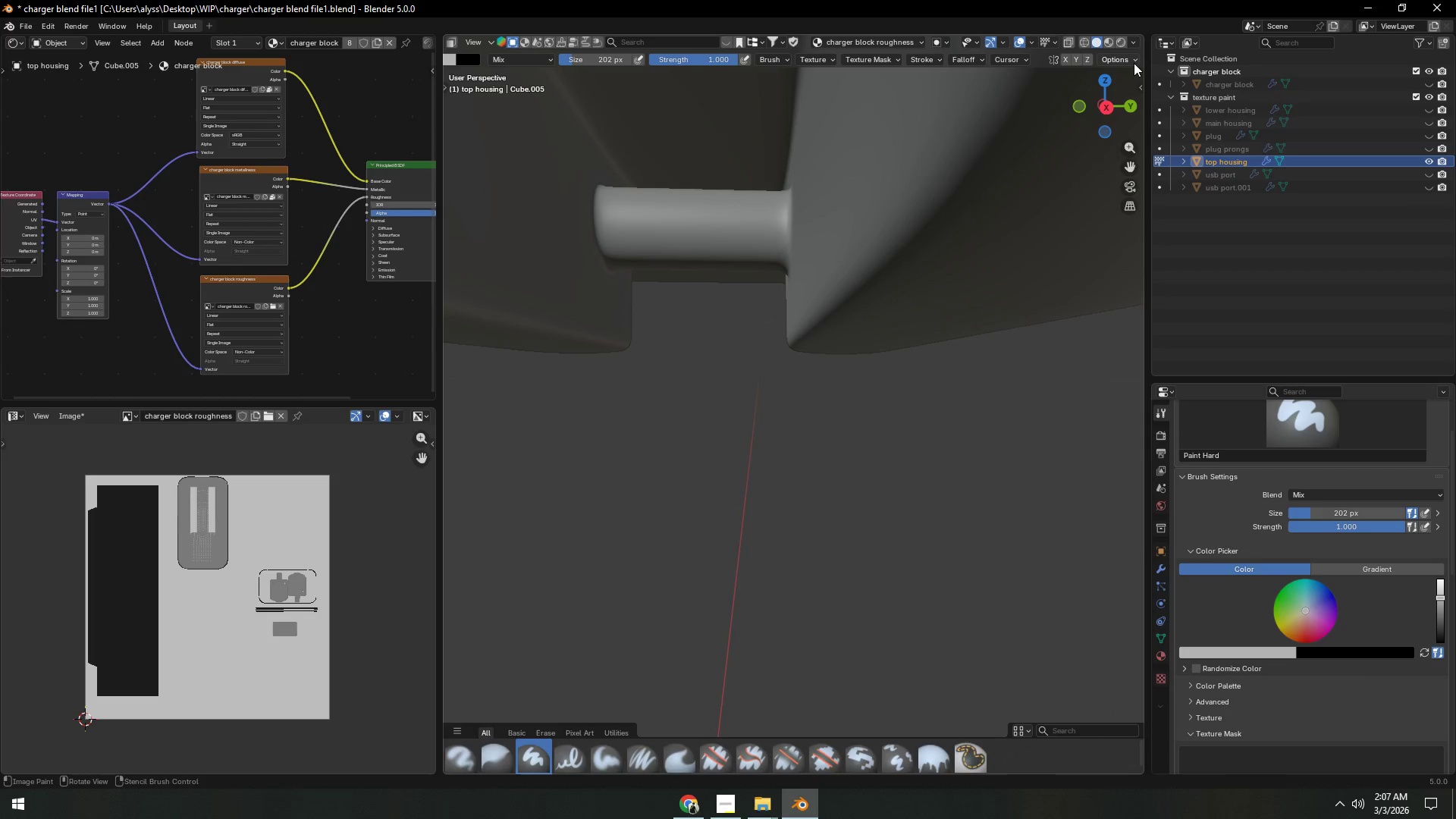 
scroll: coordinate [822, 257], scroll_direction: down, amount: 2.0
 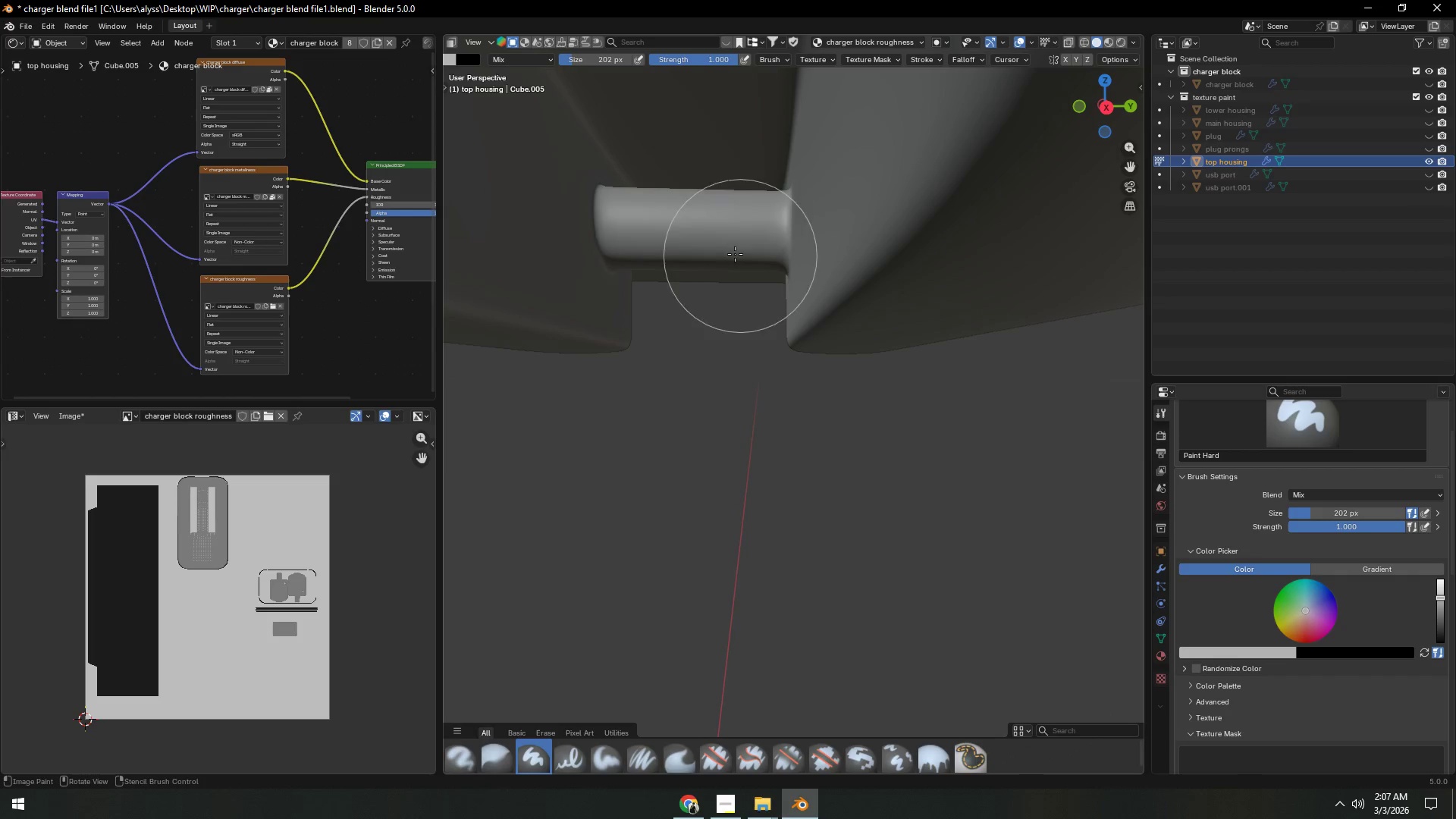 
left_click([1134, 63])
 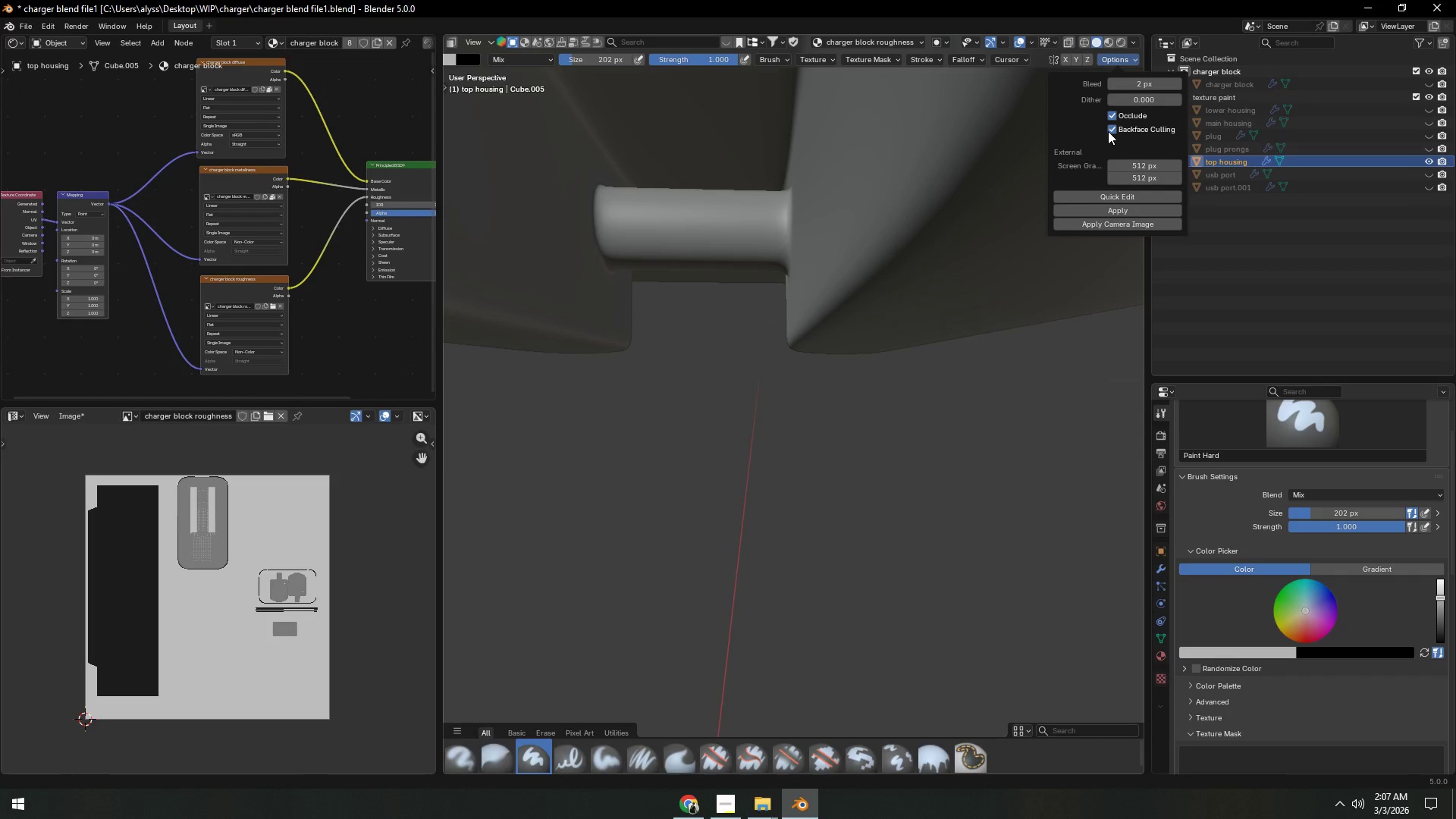 
left_click([1110, 131])
 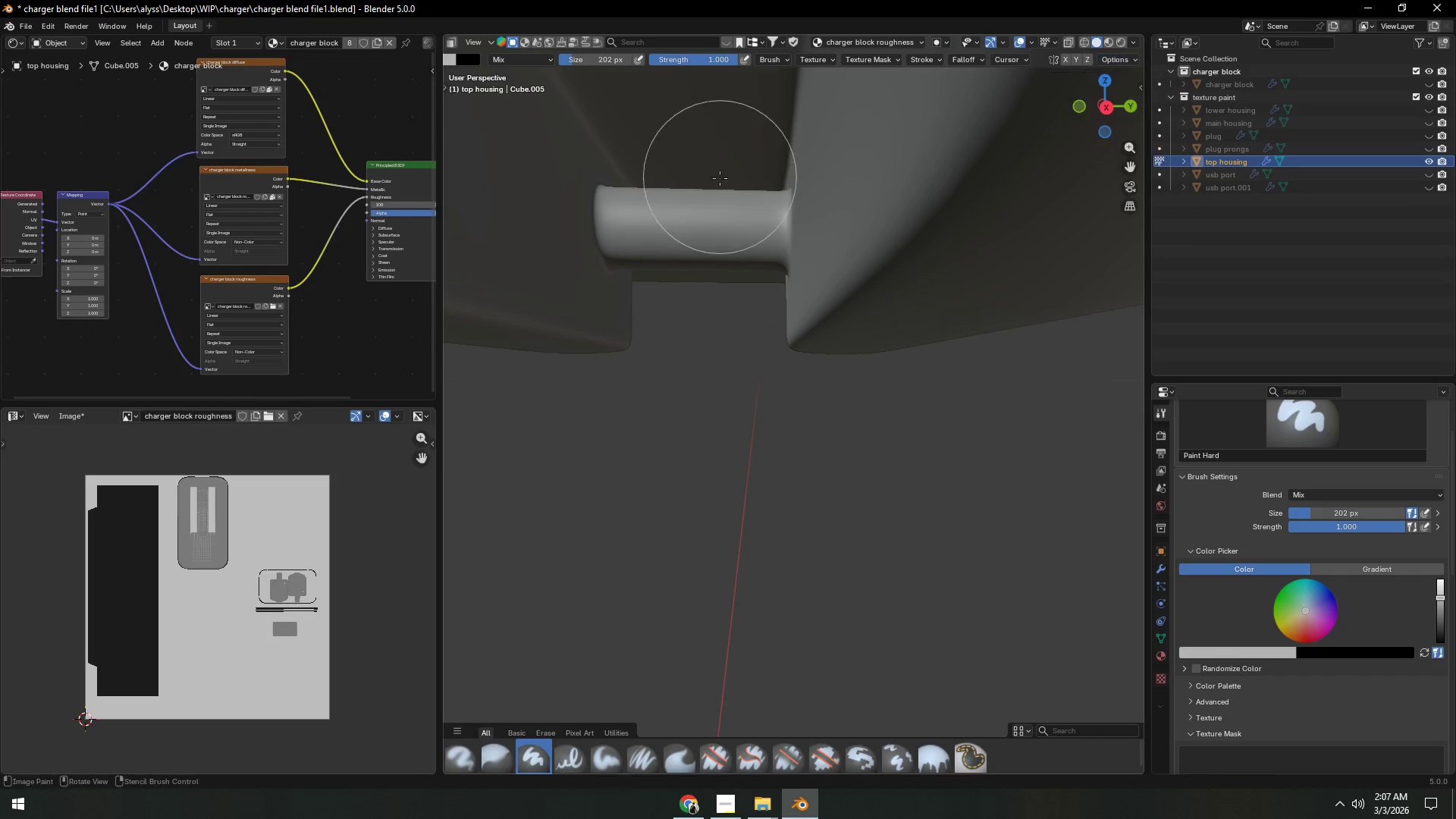 
left_click_drag(start_coordinate=[654, 225], to_coordinate=[674, 250])
 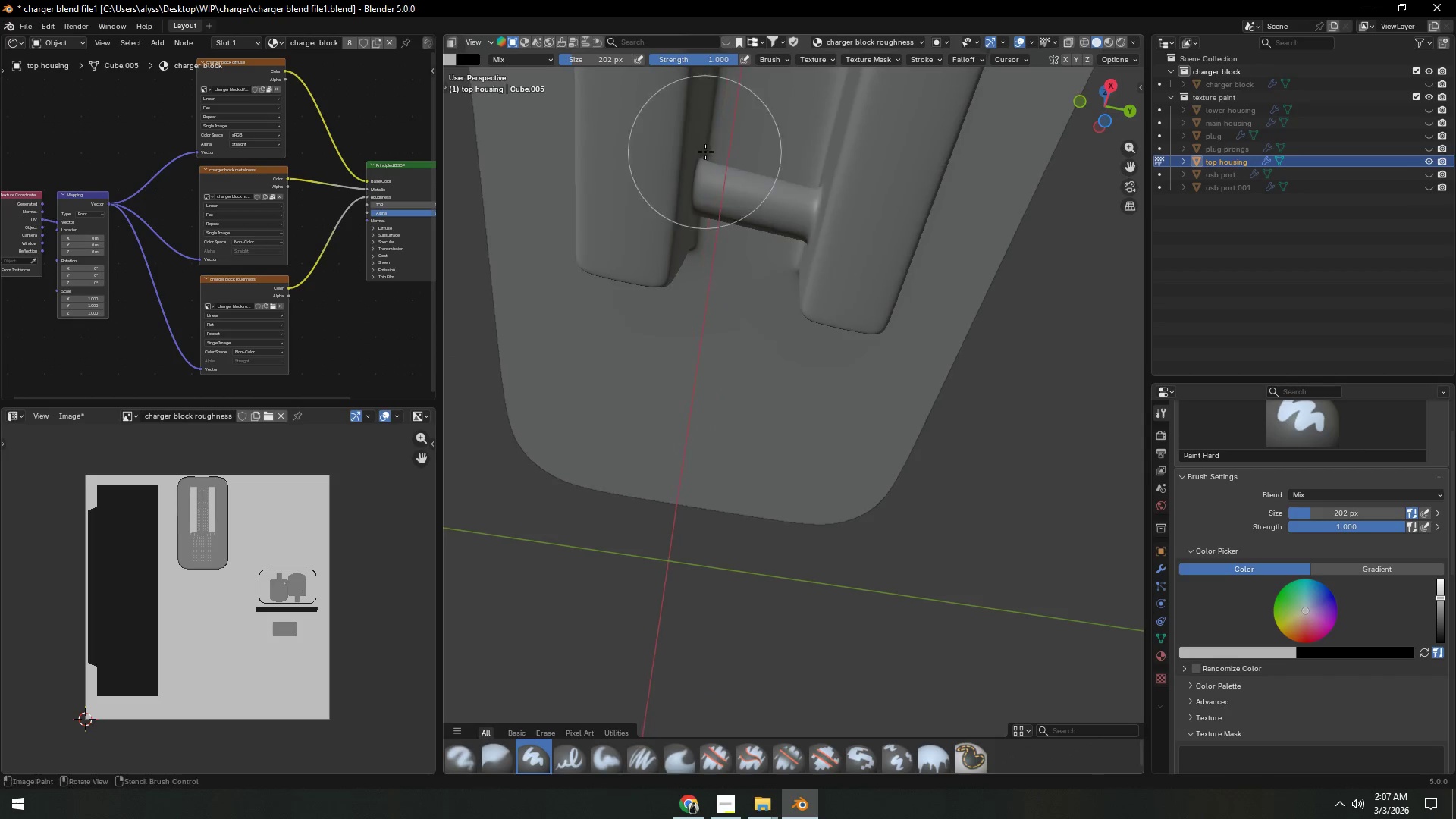 
left_click_drag(start_coordinate=[729, 196], to_coordinate=[774, 215])
 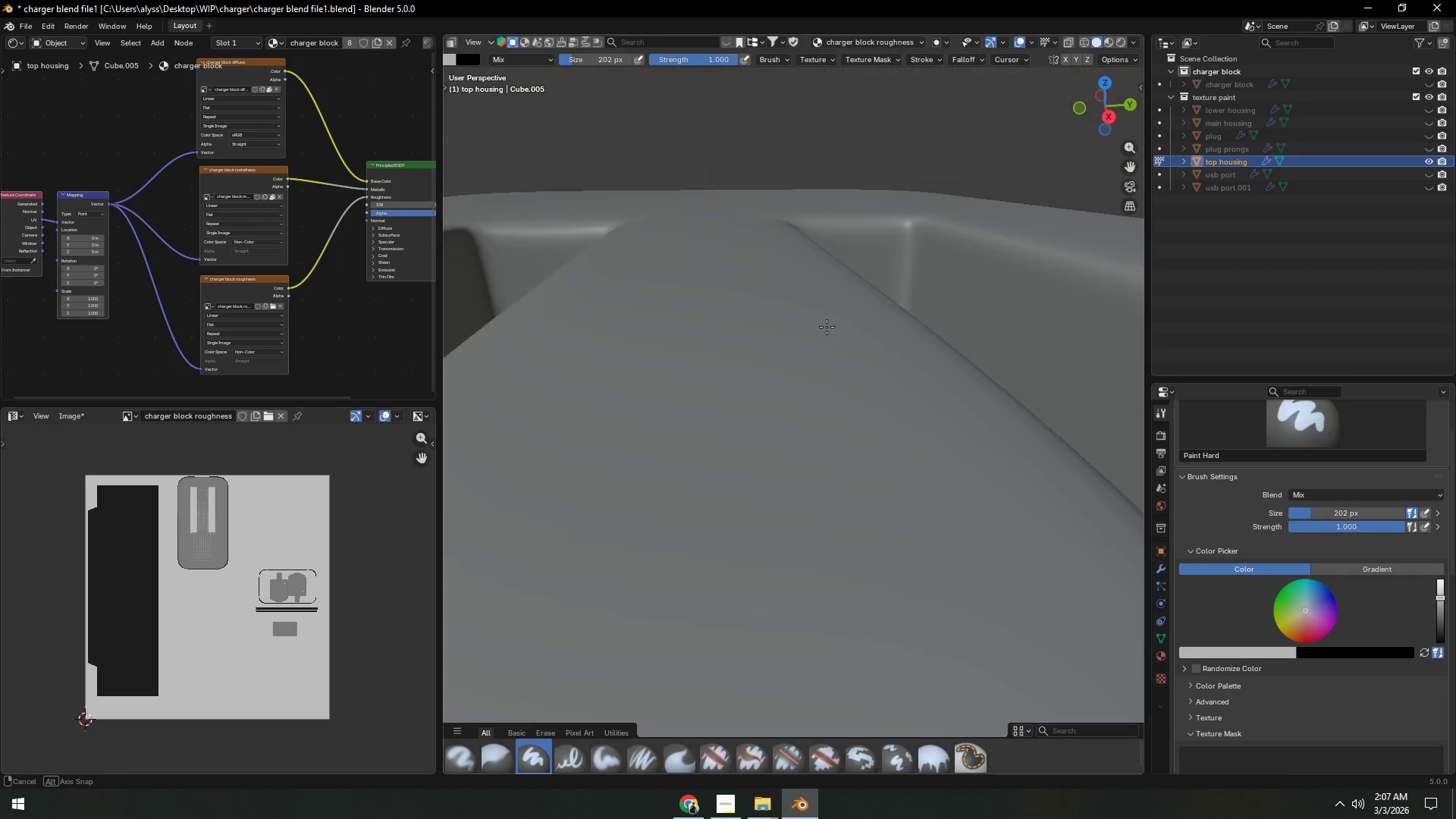 
scroll: coordinate [829, 328], scroll_direction: down, amount: 1.0
 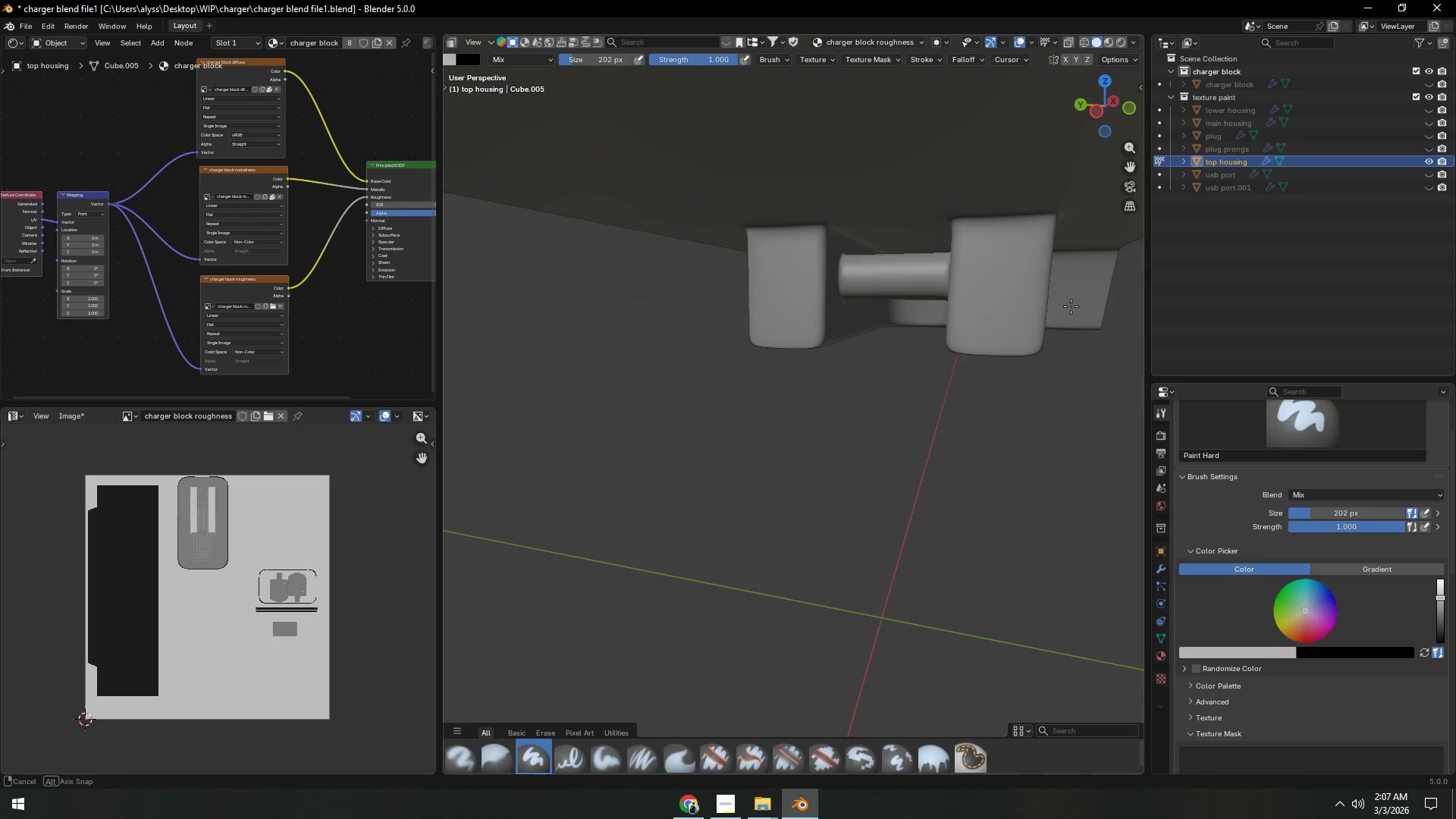 
left_click_drag(start_coordinate=[915, 261], to_coordinate=[889, 275])
 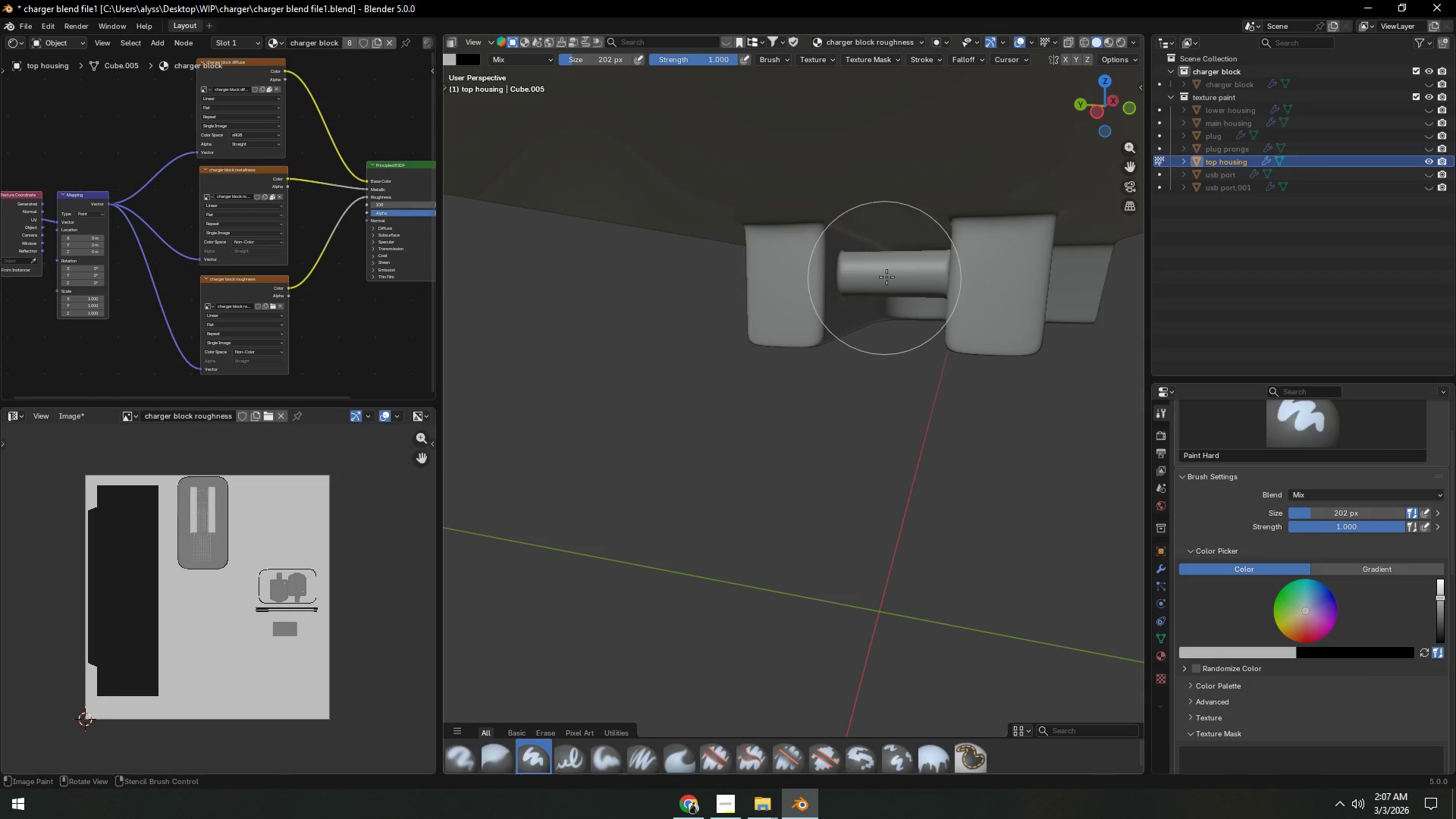 
hold_key(key=ShiftLeft, duration=0.34)
 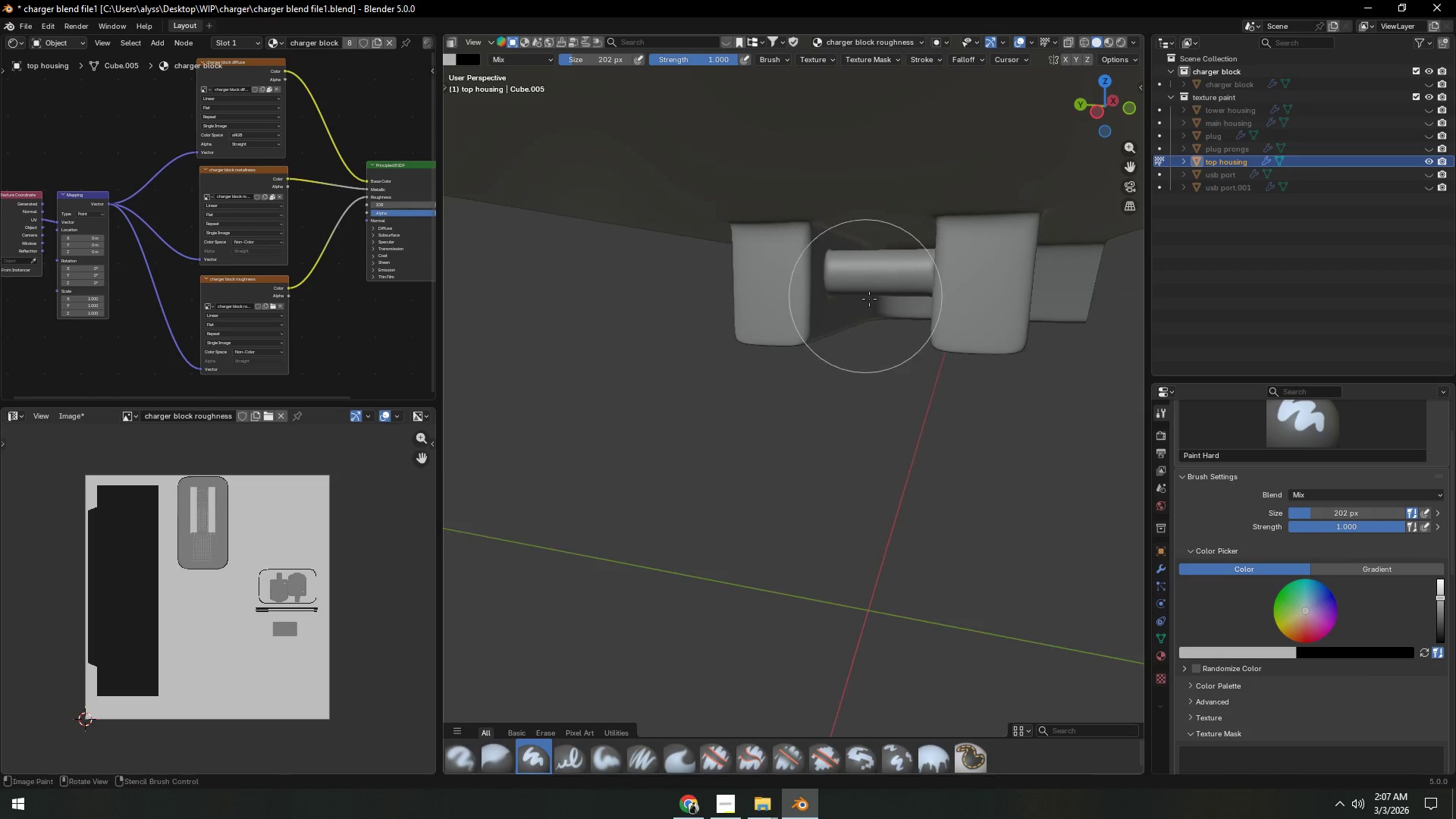 
scroll: coordinate [893, 318], scroll_direction: up, amount: 4.0
 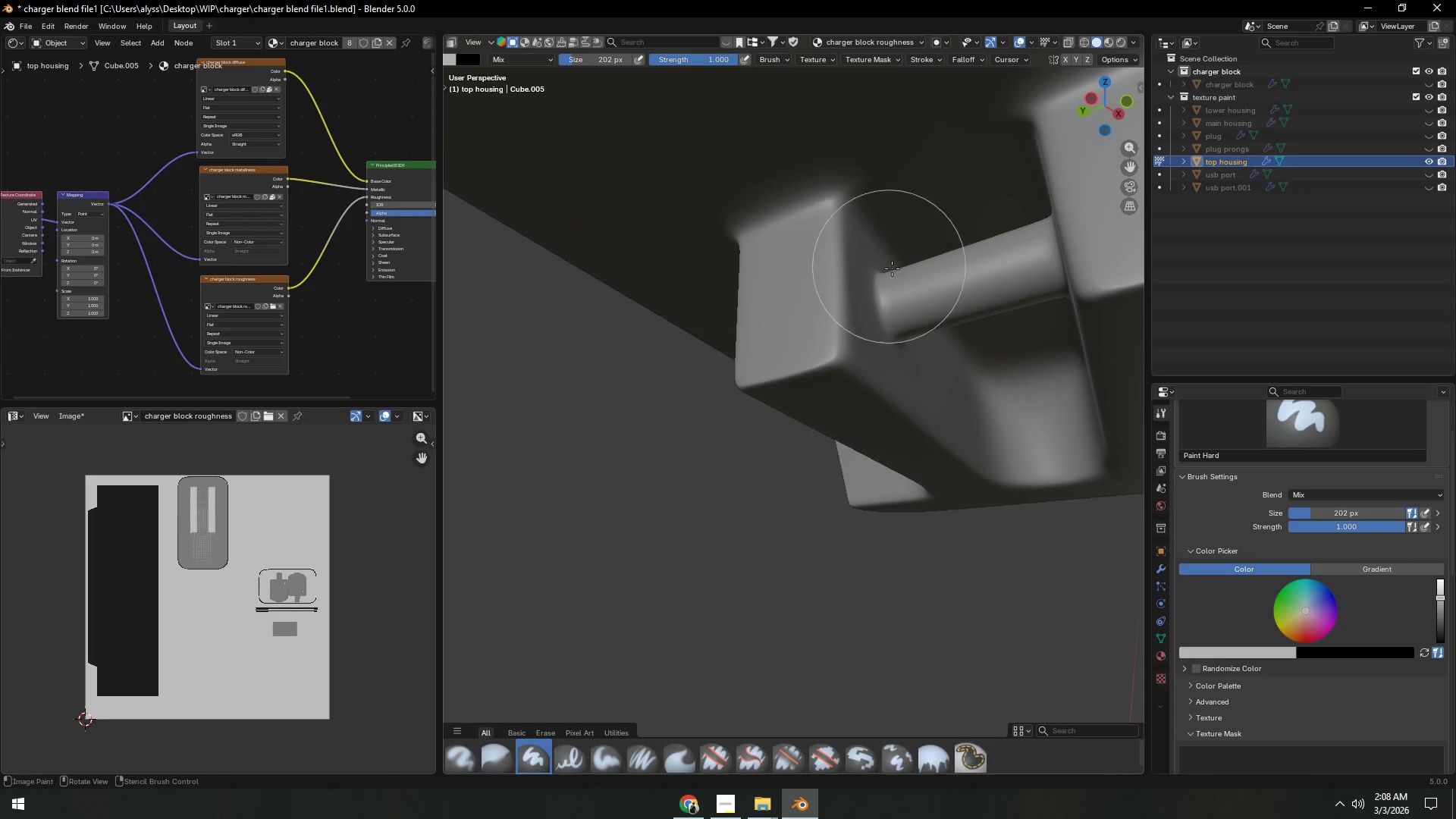 
left_click_drag(start_coordinate=[917, 319], to_coordinate=[984, 299])
 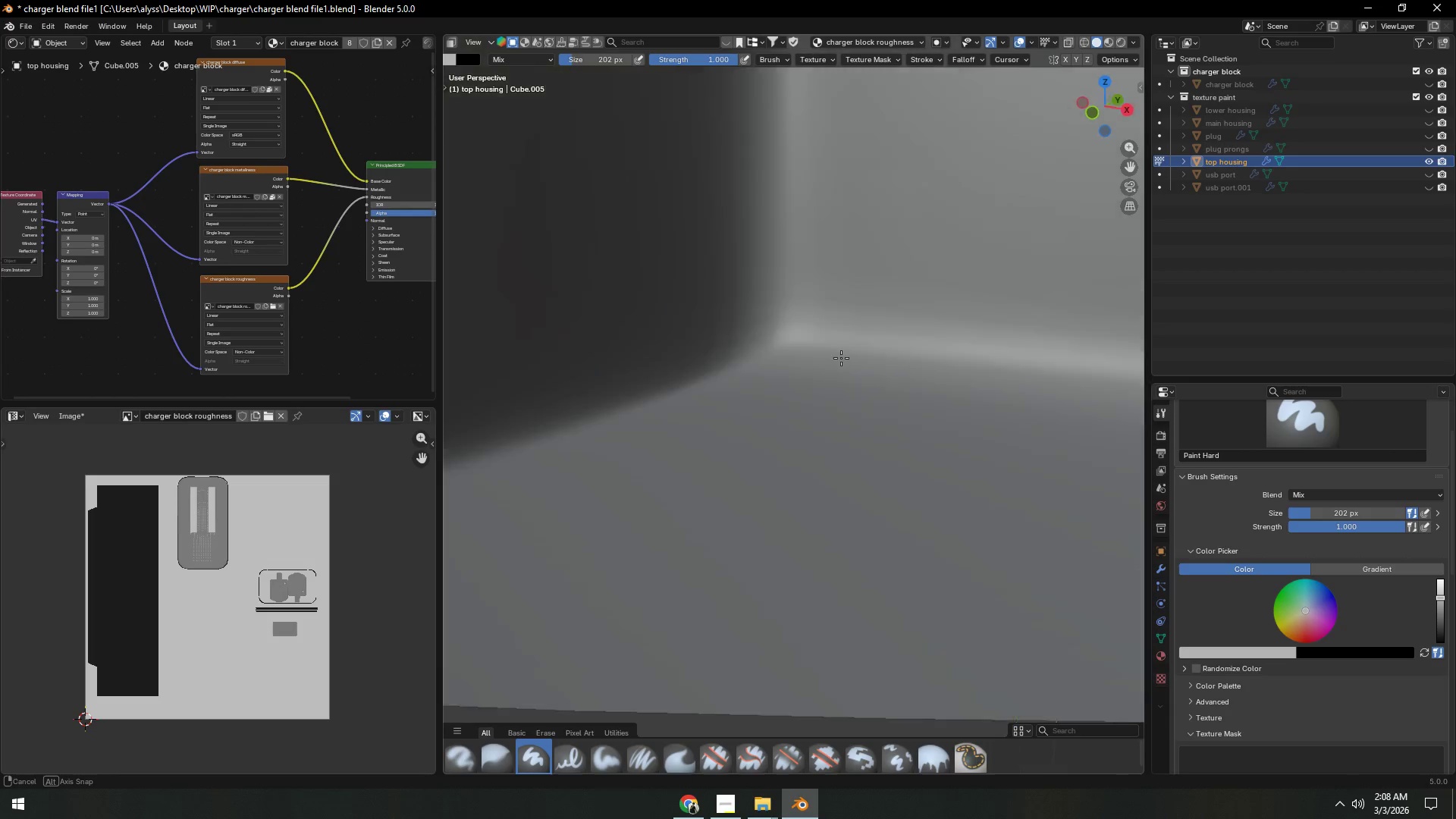 
hold_key(key=ShiftLeft, duration=0.8)
 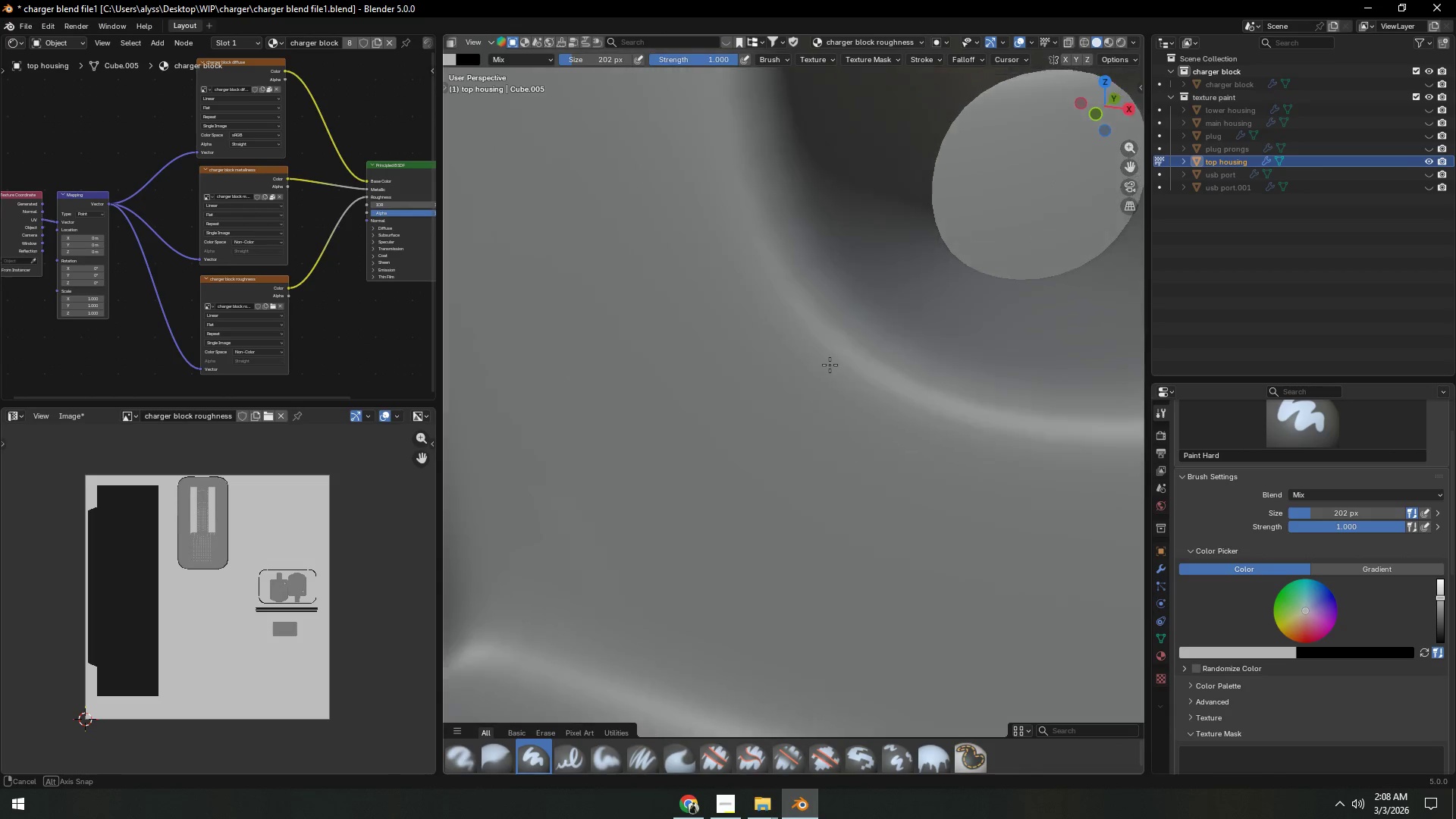 
hold_key(key=ShiftLeft, duration=0.36)
 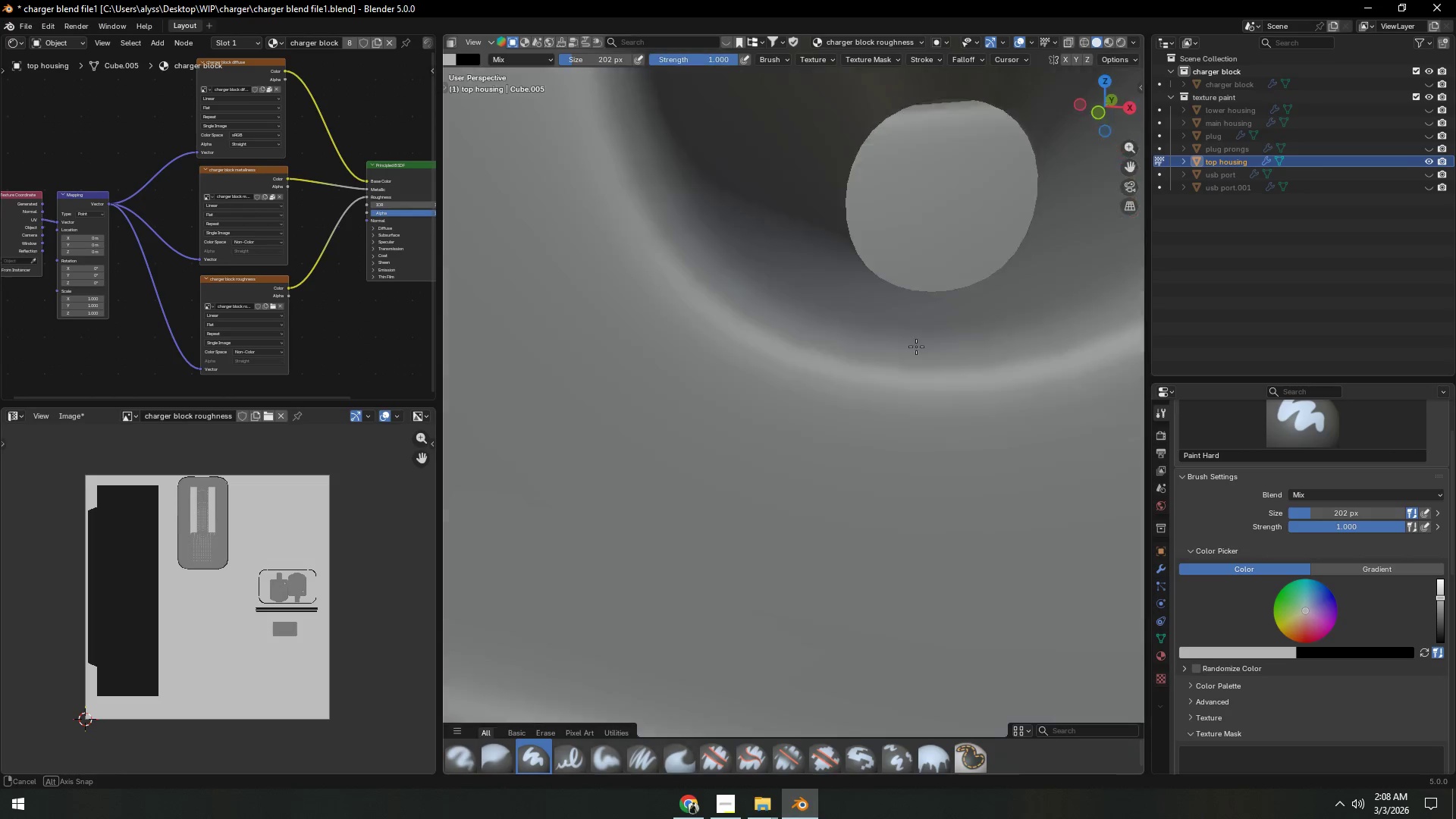 
hold_key(key=ShiftLeft, duration=0.67)
 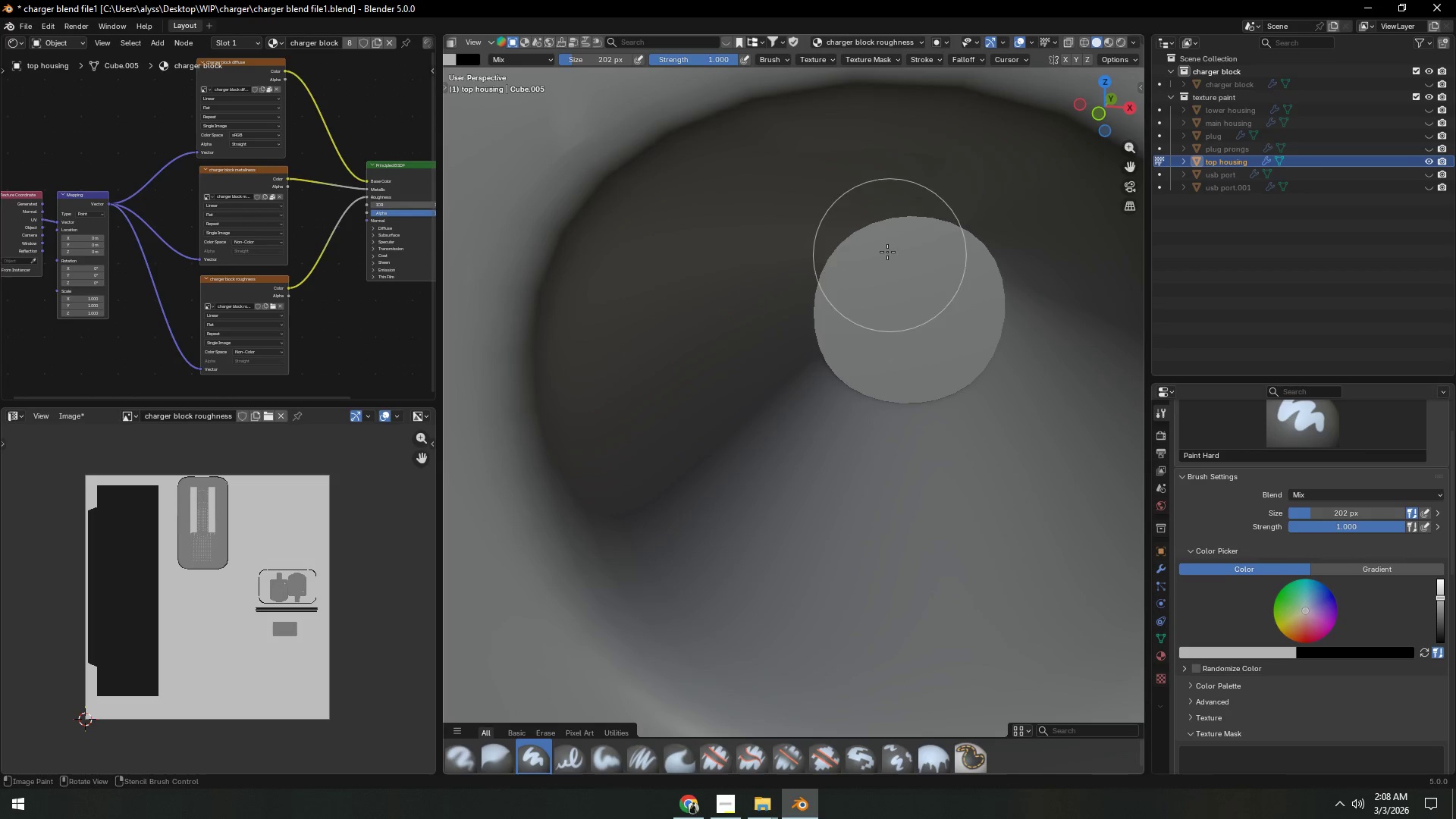 
left_click_drag(start_coordinate=[878, 231], to_coordinate=[1029, 199])
 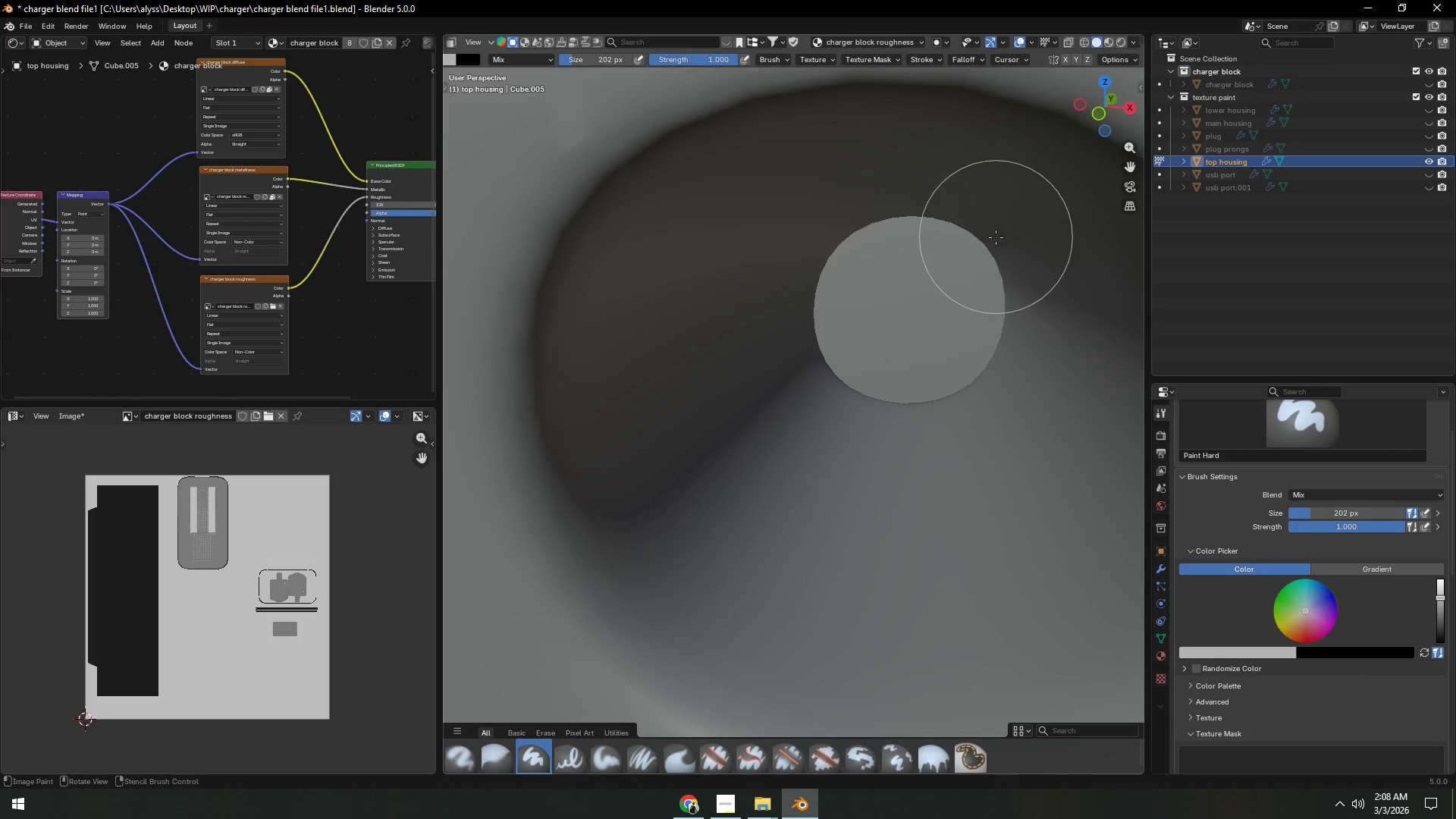 
scroll: coordinate [996, 237], scroll_direction: down, amount: 1.0
 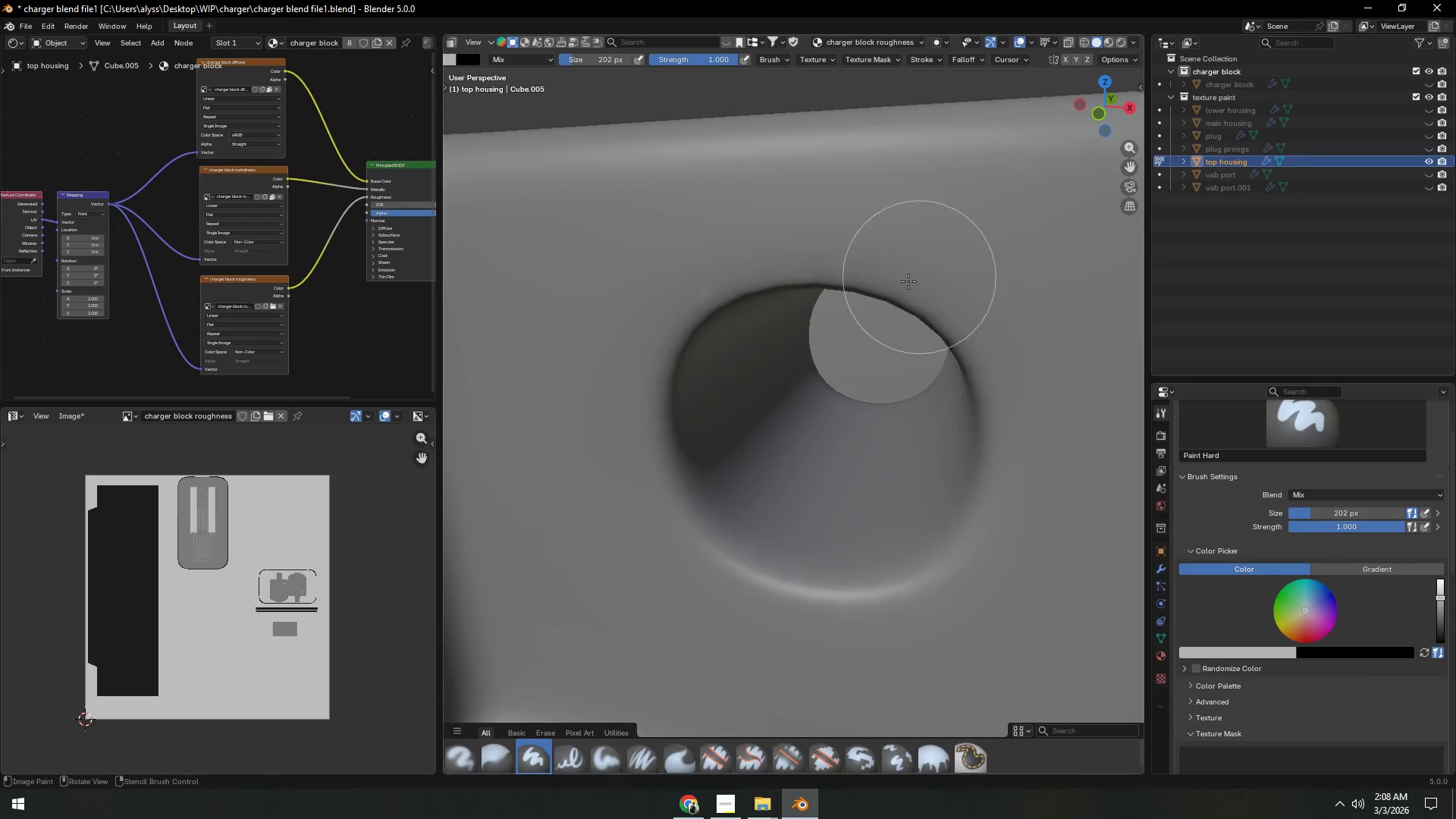 
left_click_drag(start_coordinate=[779, 304], to_coordinate=[704, 340])
 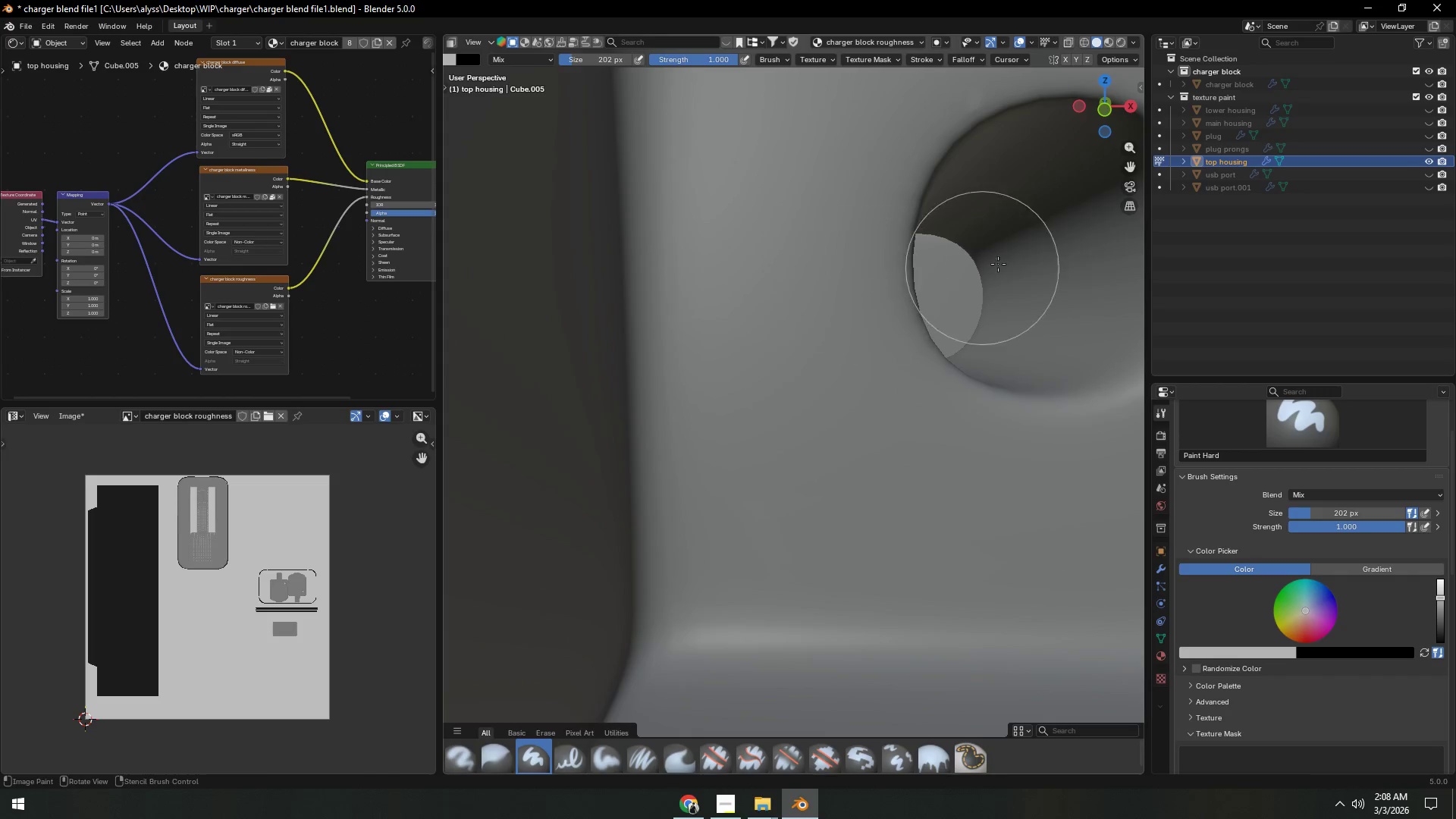 
left_click_drag(start_coordinate=[1013, 181], to_coordinate=[1003, 269])
 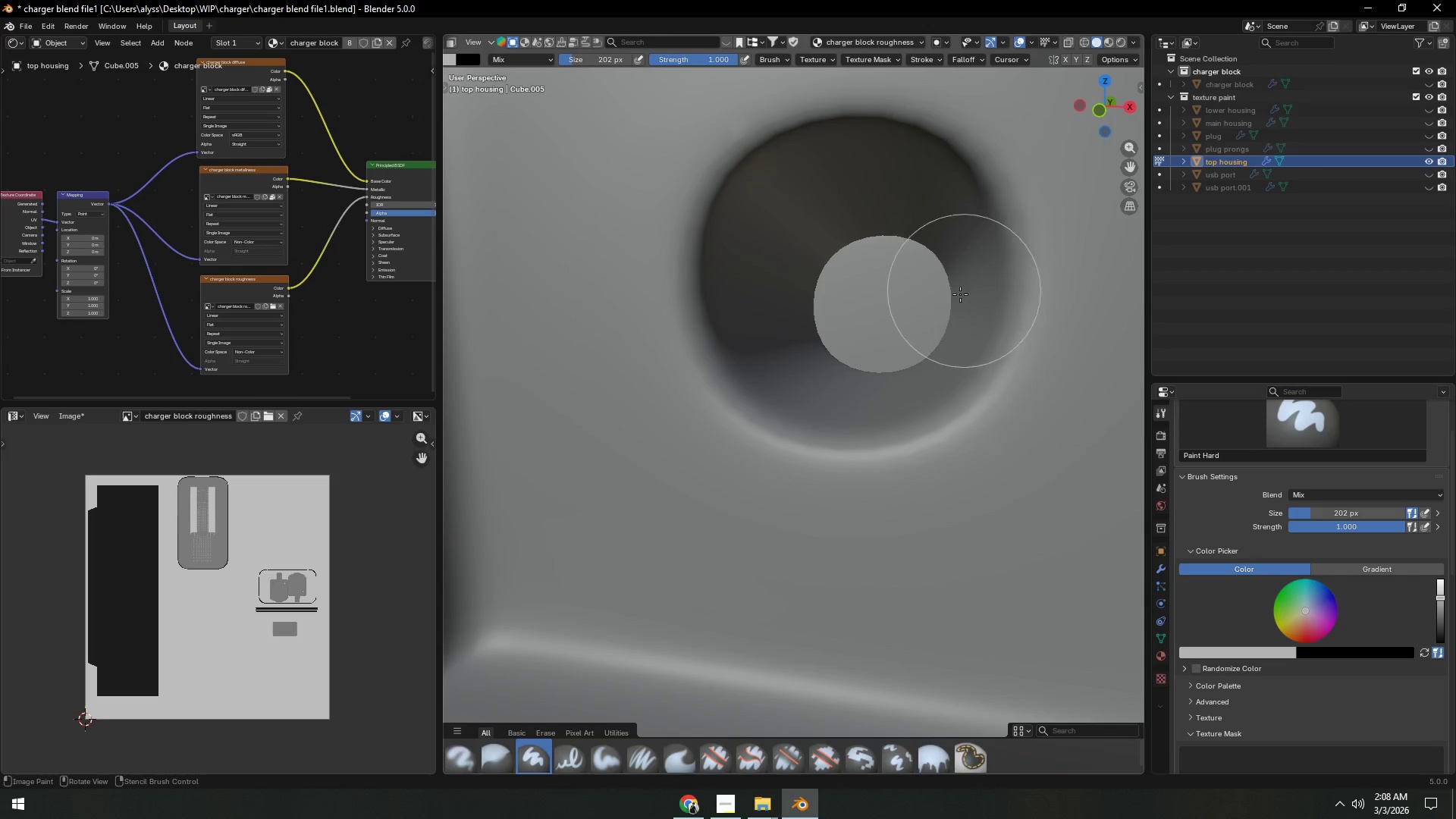 
left_click_drag(start_coordinate=[806, 341], to_coordinate=[821, 196])
 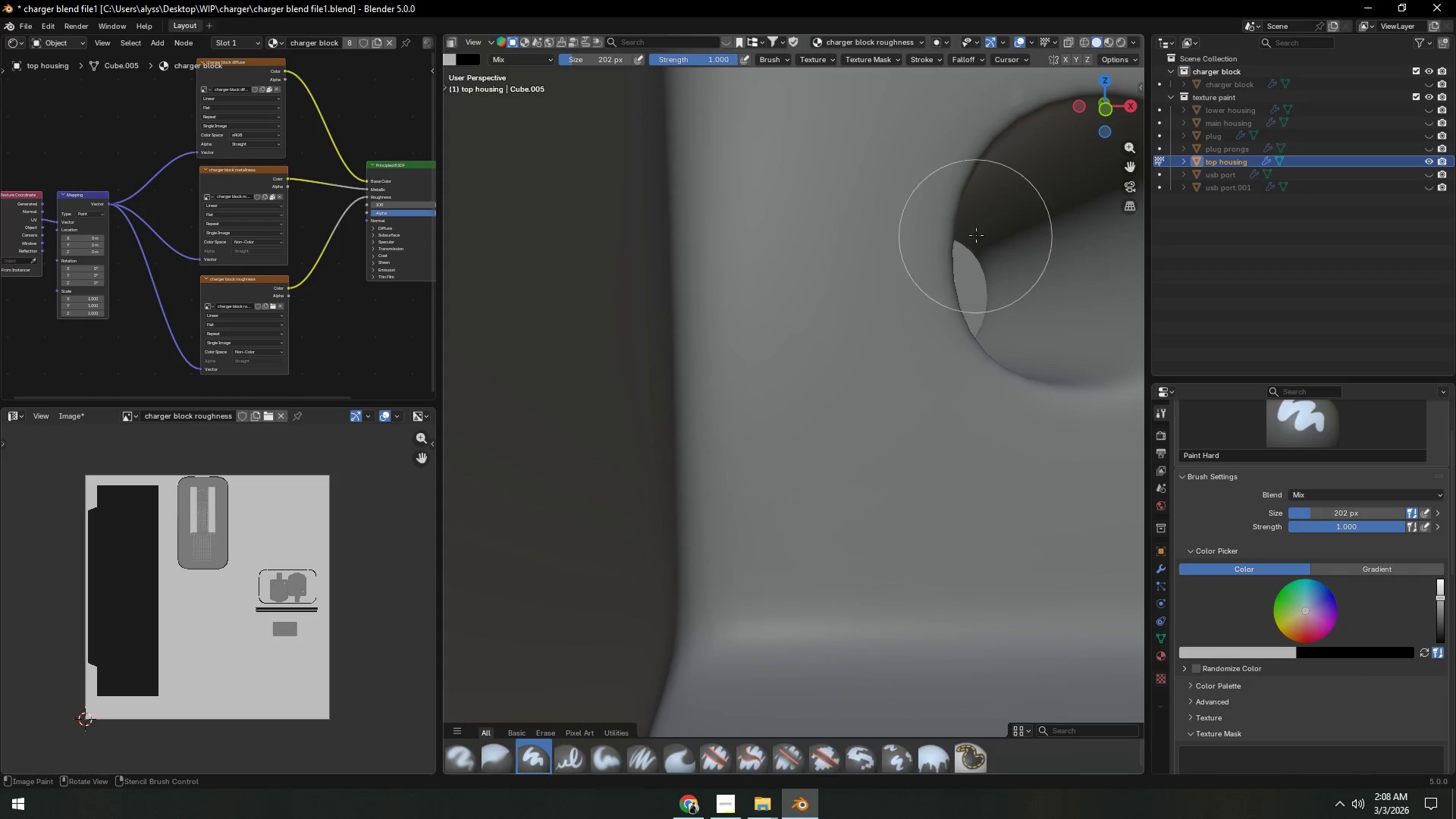 
hold_key(key=ShiftLeft, duration=0.45)
 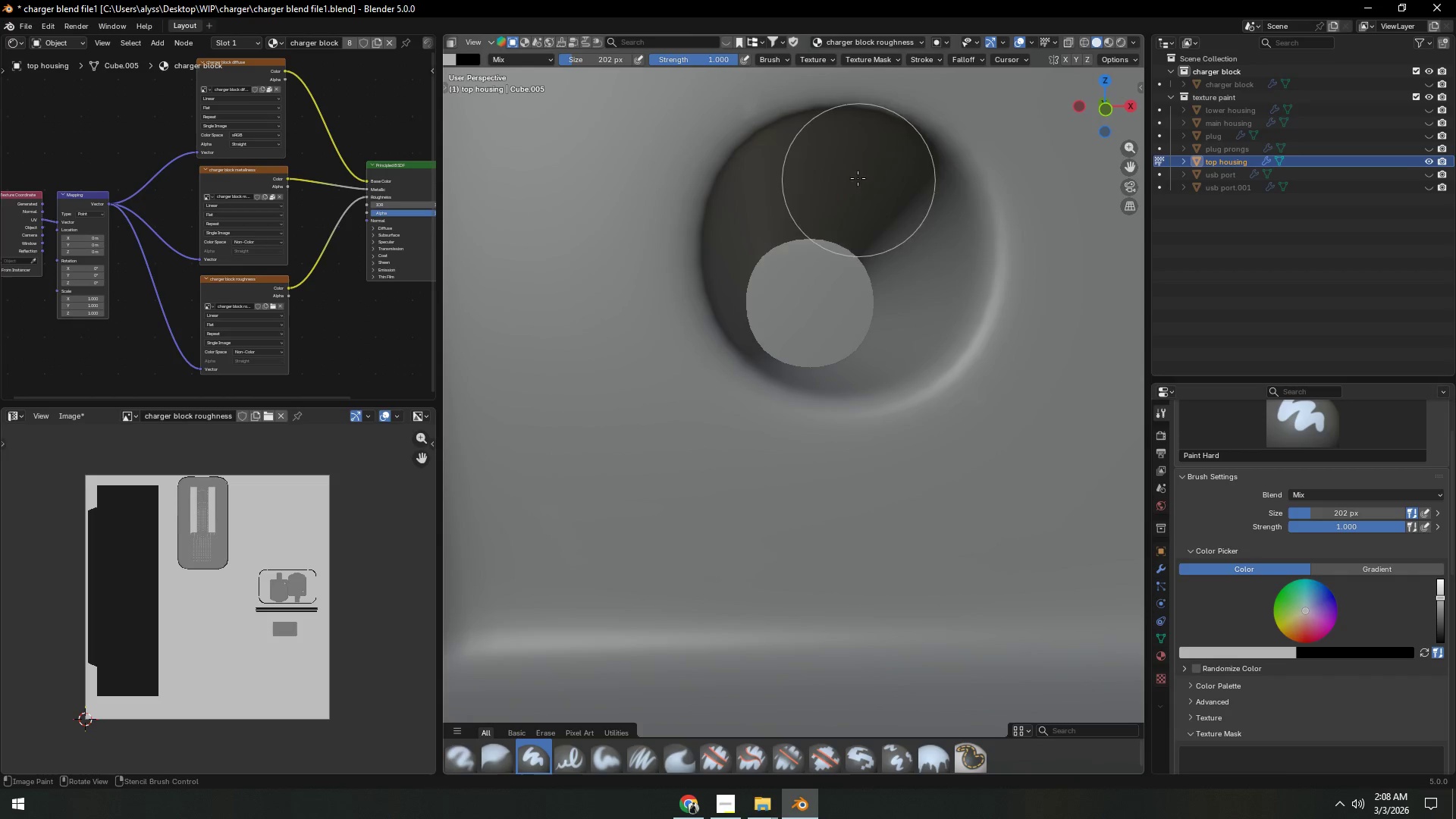 
left_click_drag(start_coordinate=[864, 172], to_coordinate=[854, 275])
 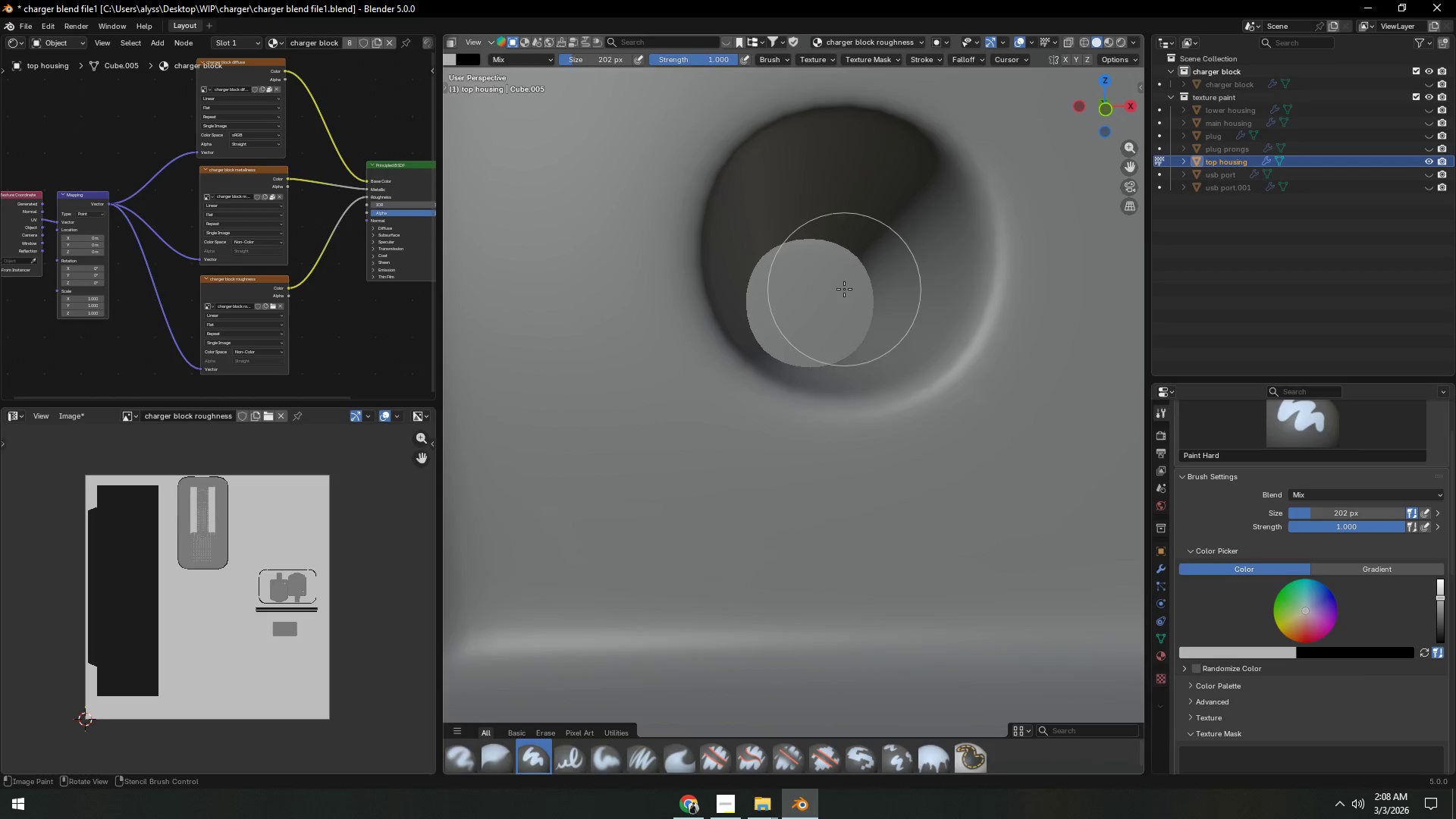 
scroll: coordinate [849, 288], scroll_direction: down, amount: 8.0
 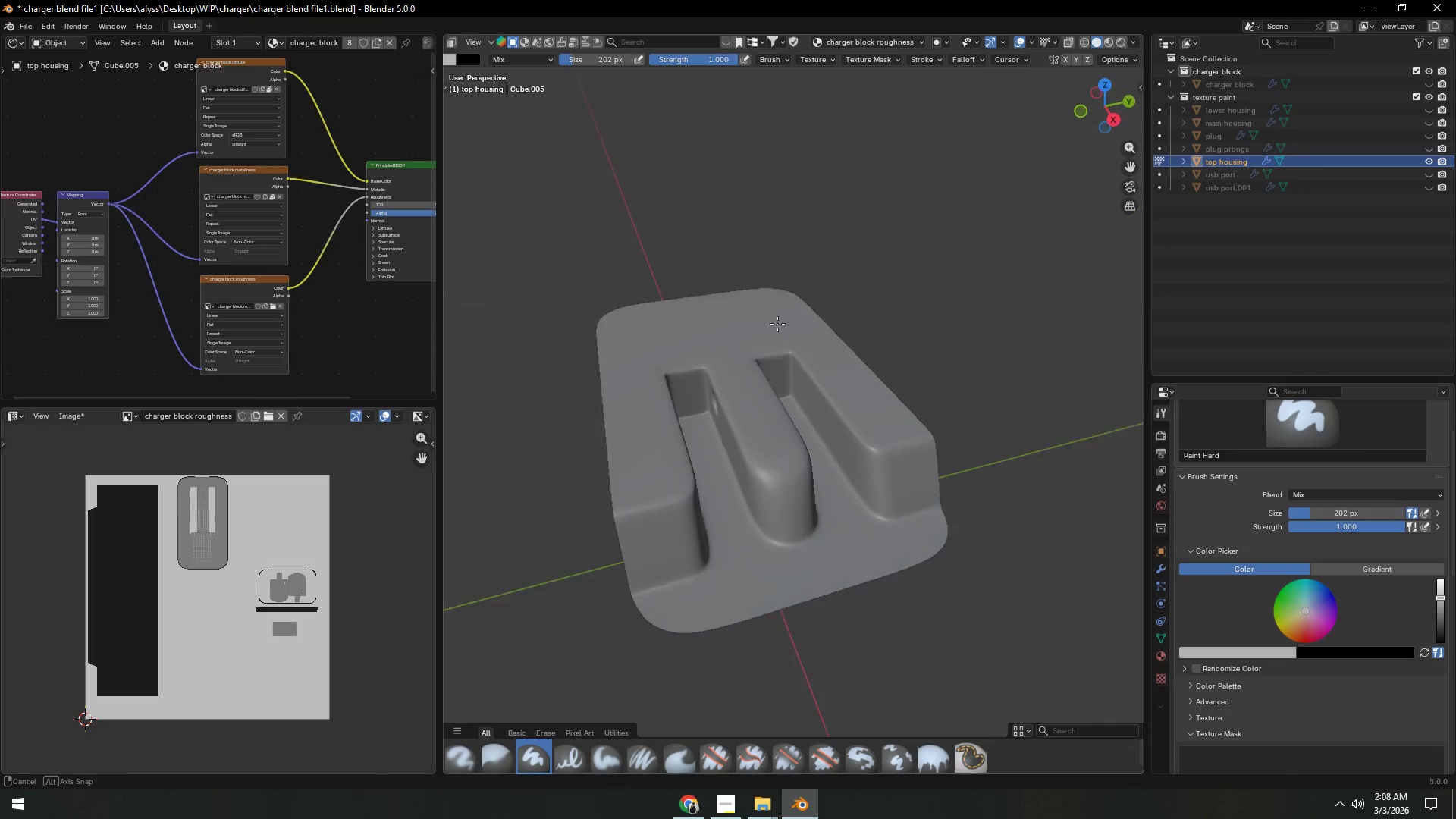 
key(Control+S)
 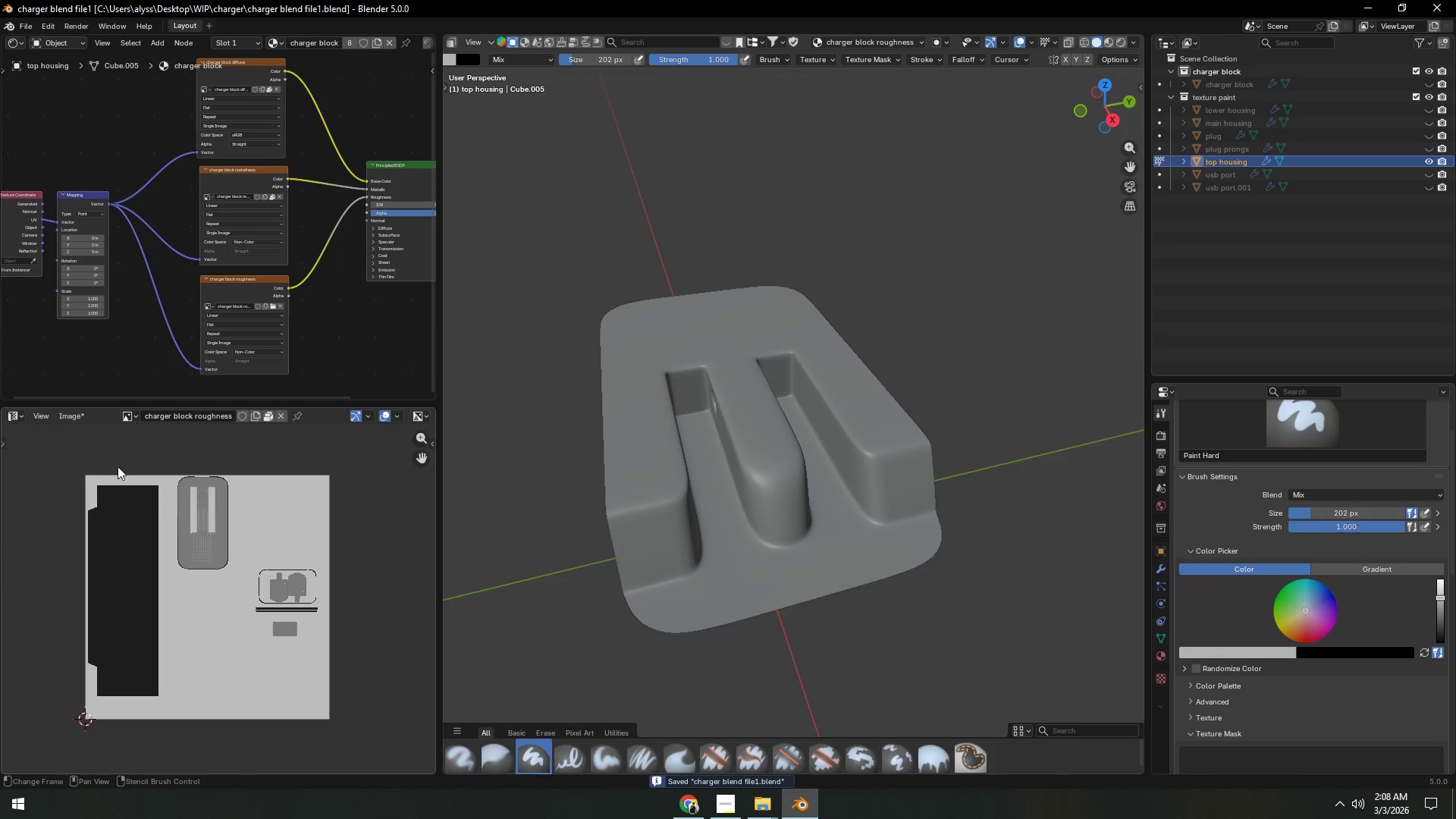 
left_click([78, 414])
 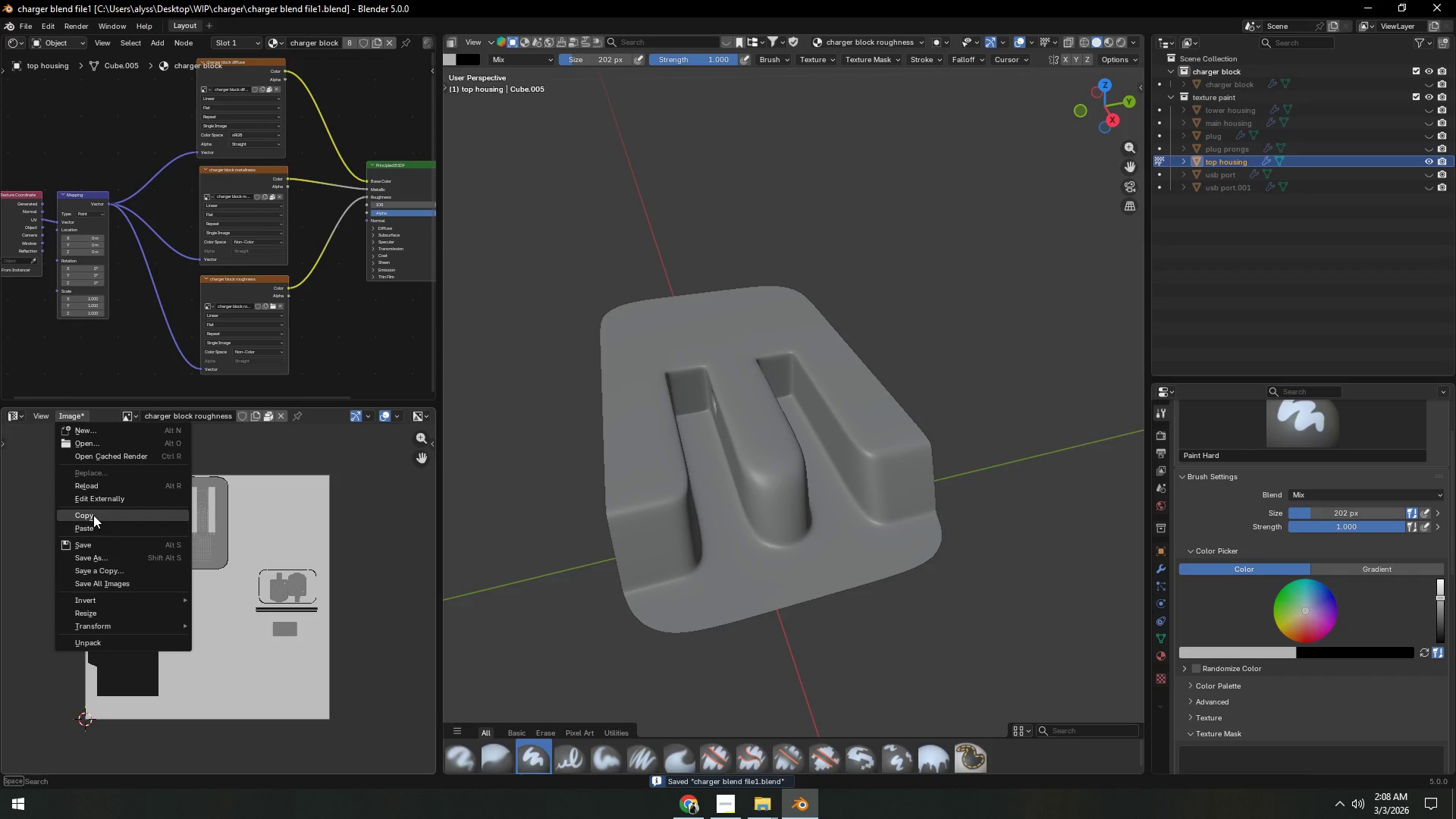 
left_click([95, 542])
 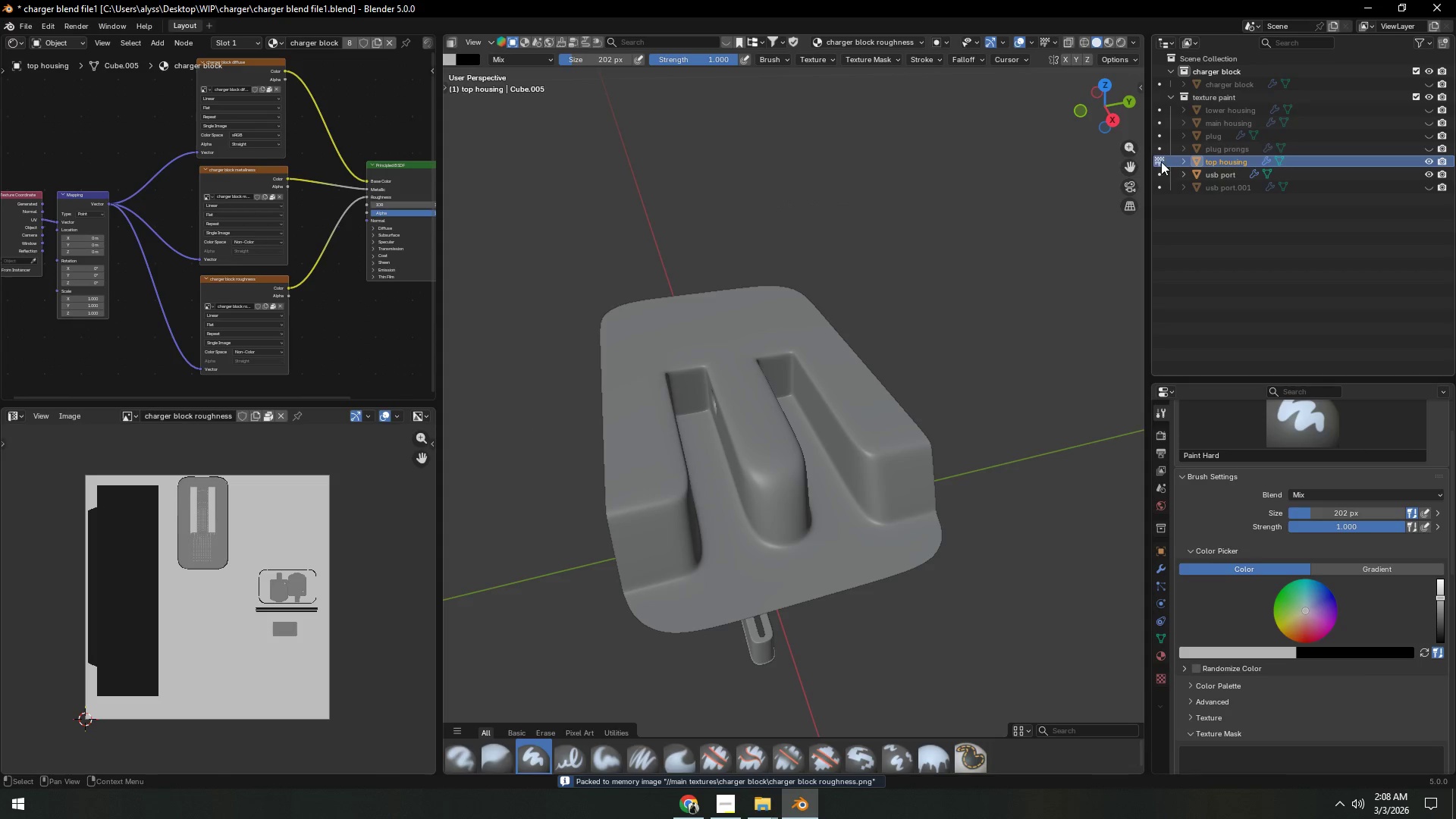 
wait(6.72)
 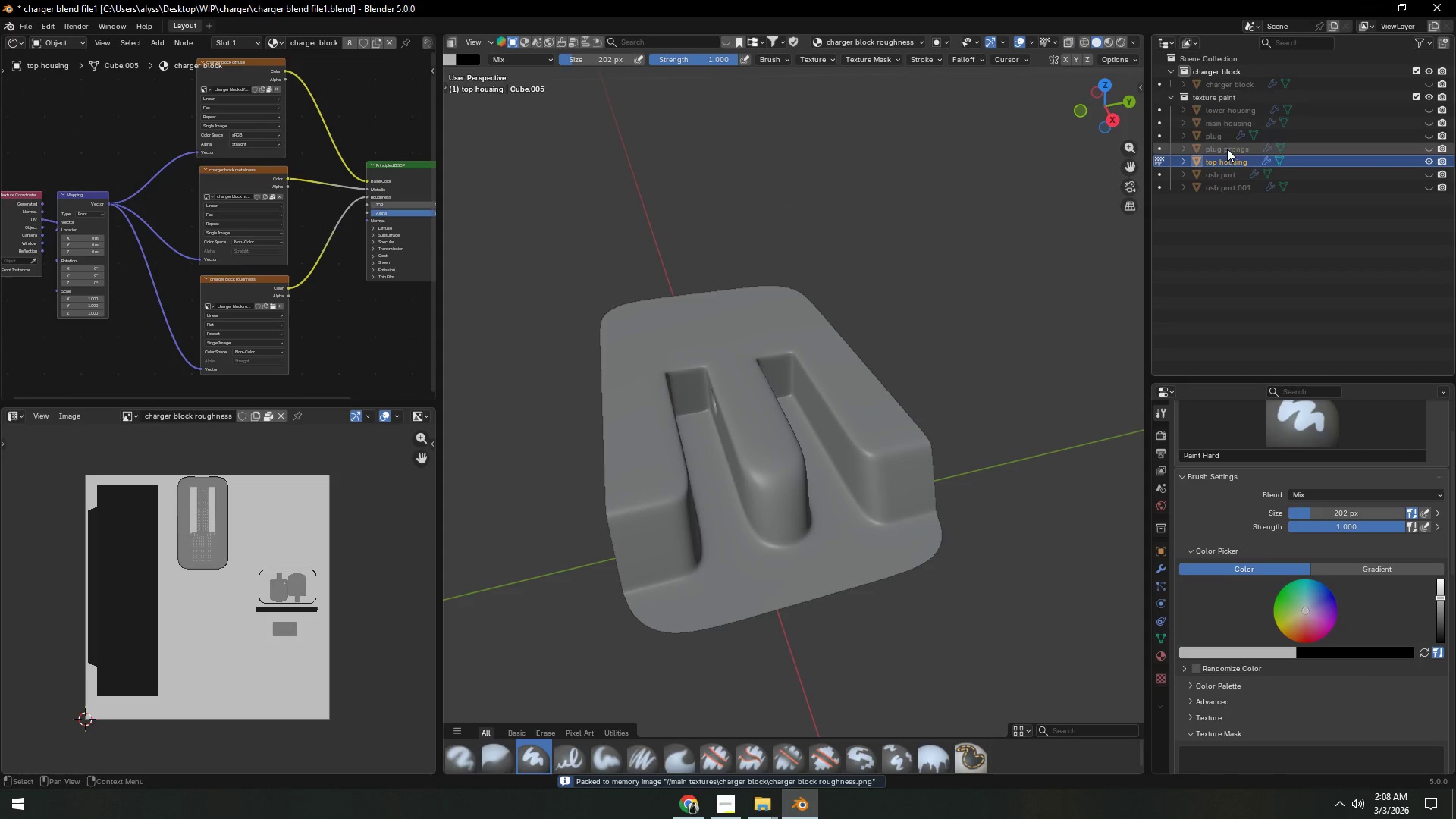 
left_click([1429, 172])
 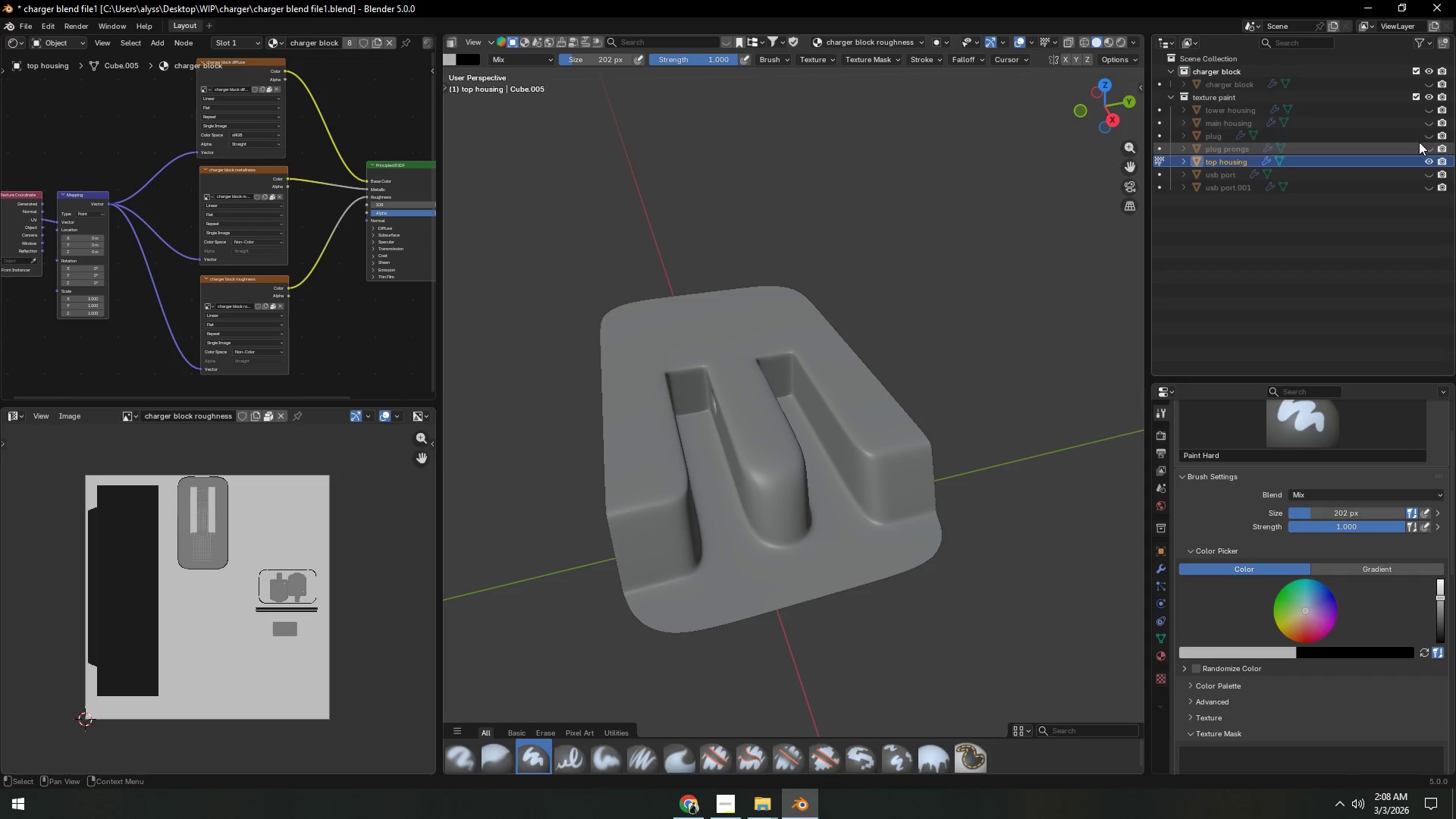 
left_click([1428, 108])
 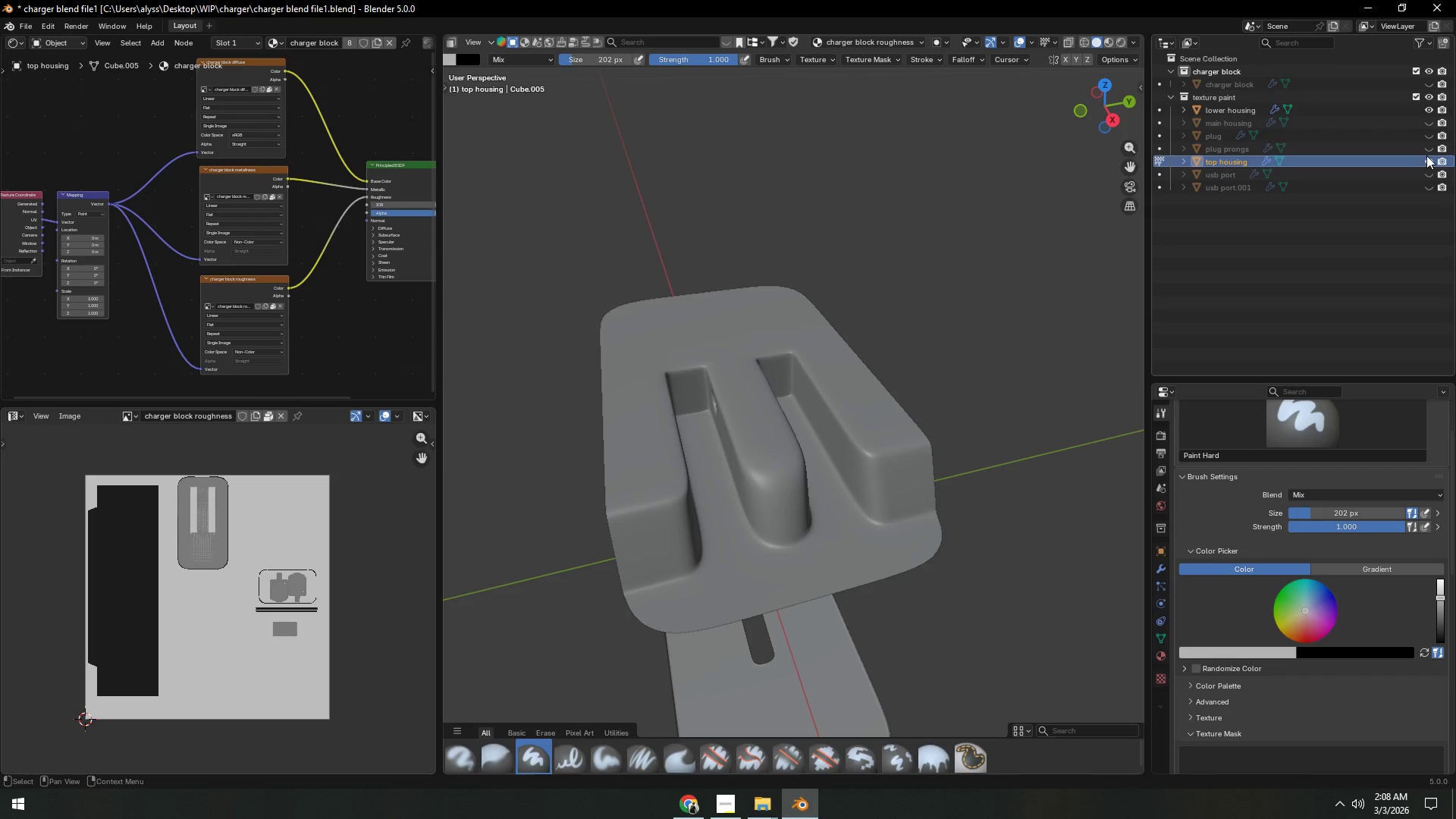 
left_click([1426, 158])
 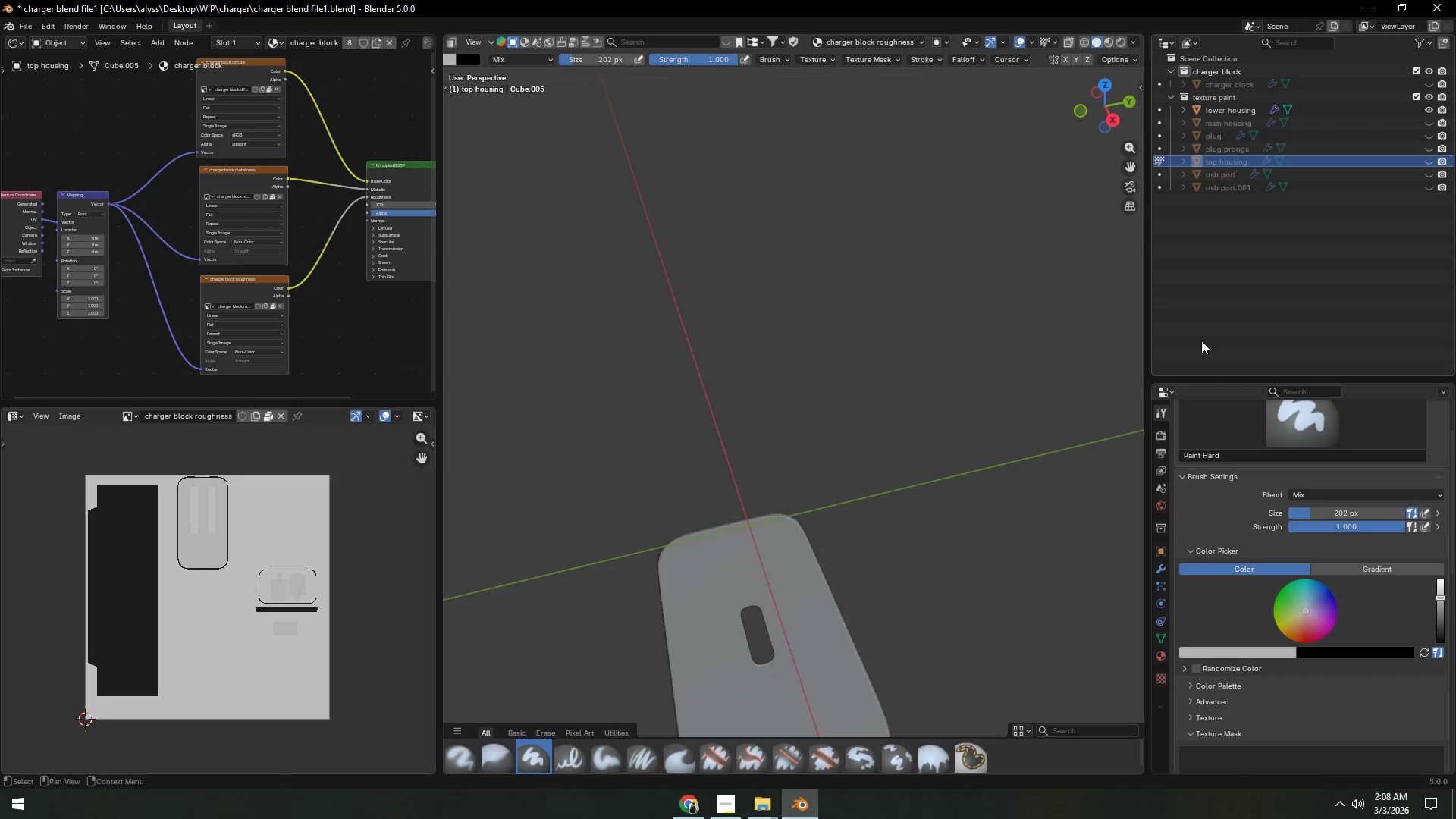 
hold_key(key=ShiftLeft, duration=0.44)
 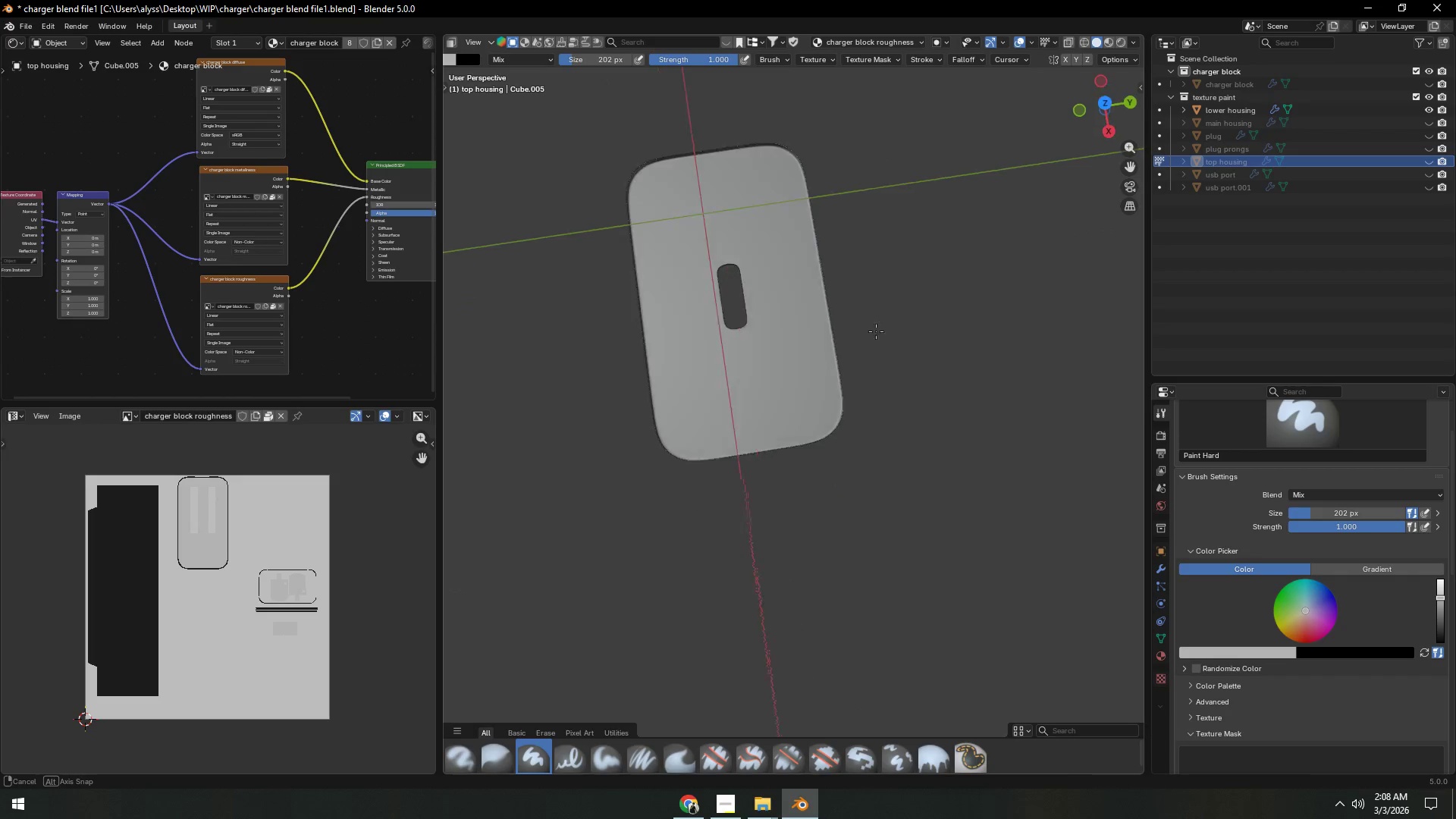 
hold_key(key=ShiftLeft, duration=0.31)
scroll: coordinate [806, 412], scroll_direction: up, amount: 2.0
 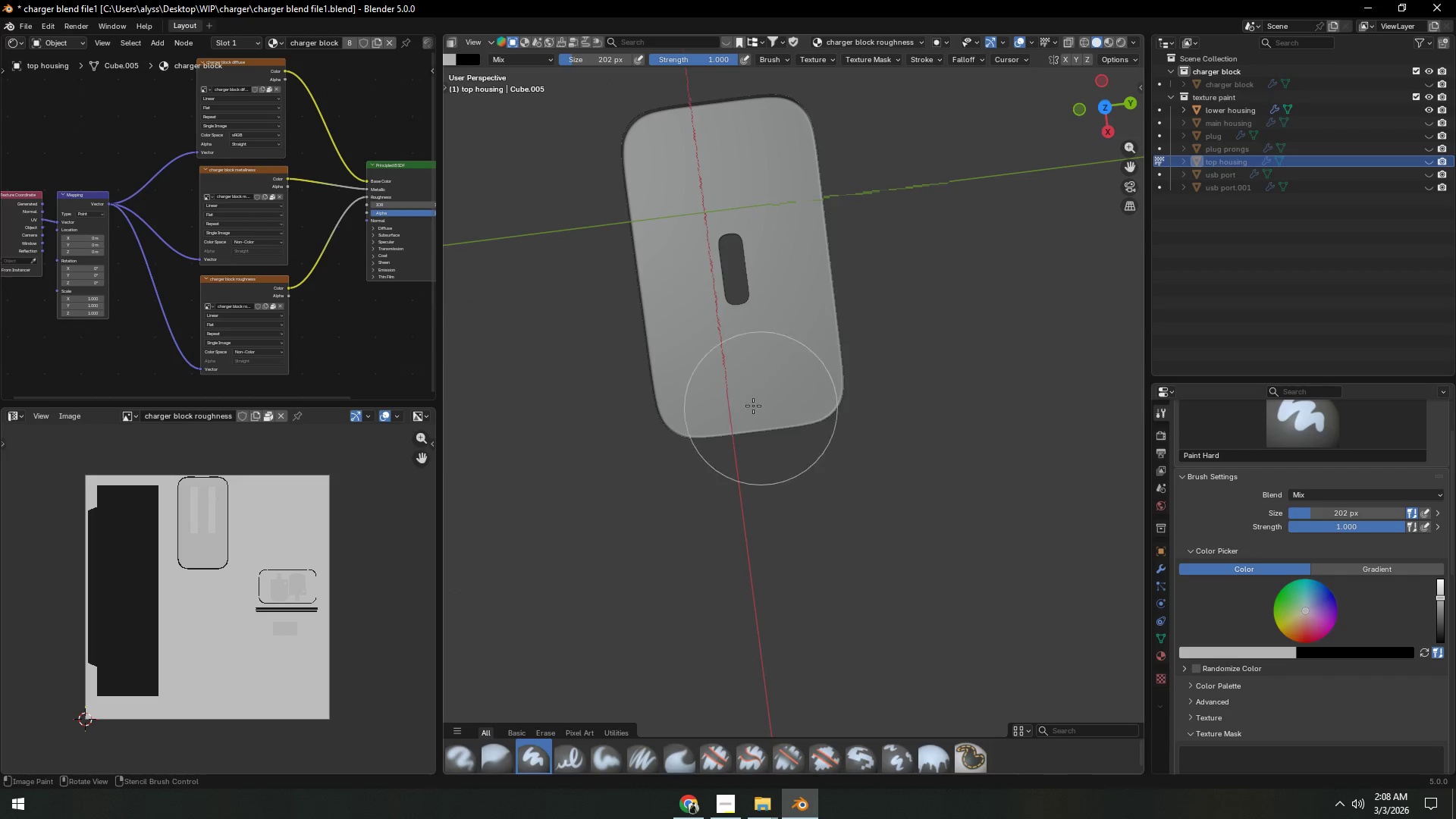 
left_click_drag(start_coordinate=[717, 394], to_coordinate=[808, 378])
 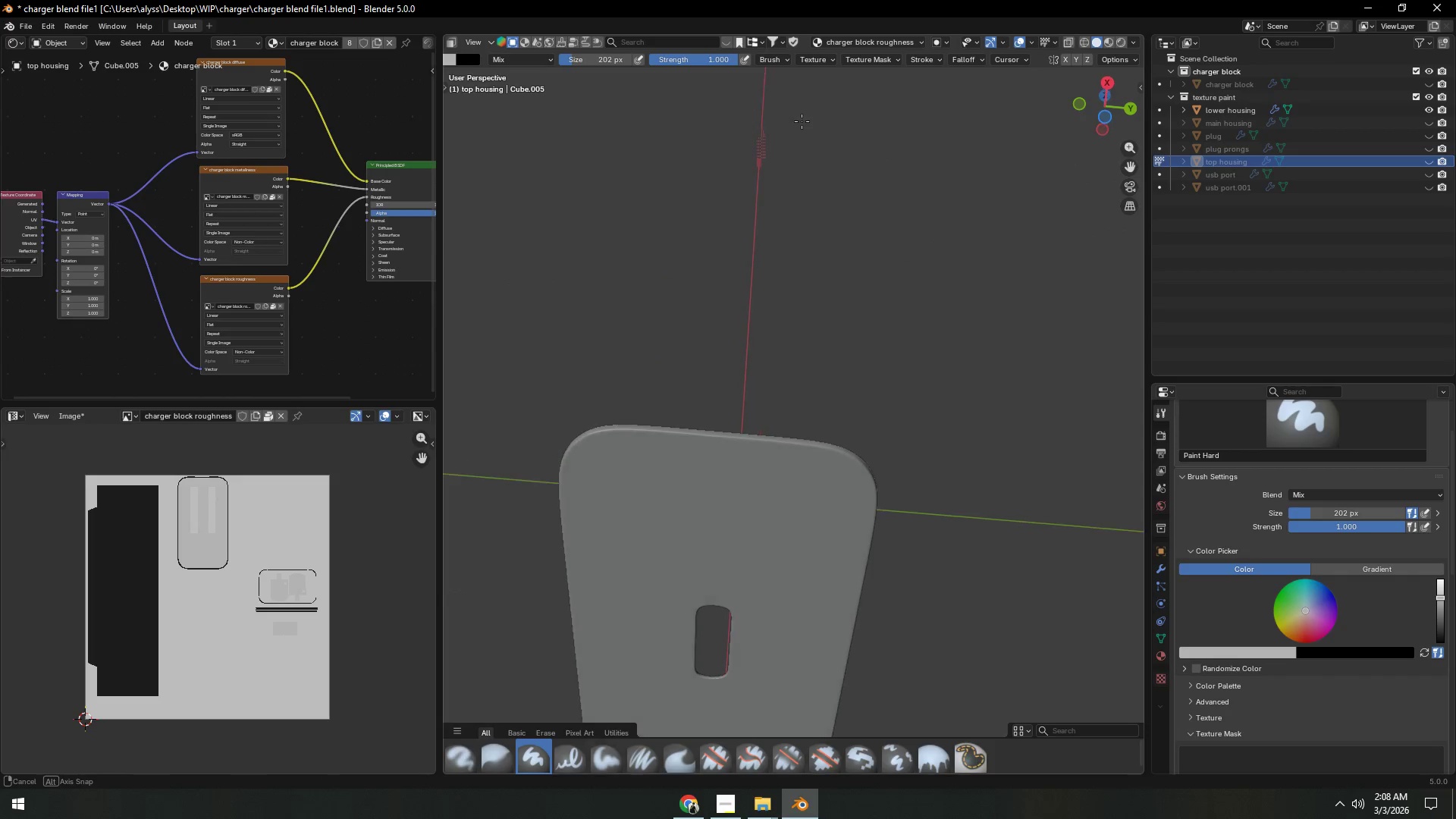 
left_click_drag(start_coordinate=[687, 463], to_coordinate=[781, 467])
 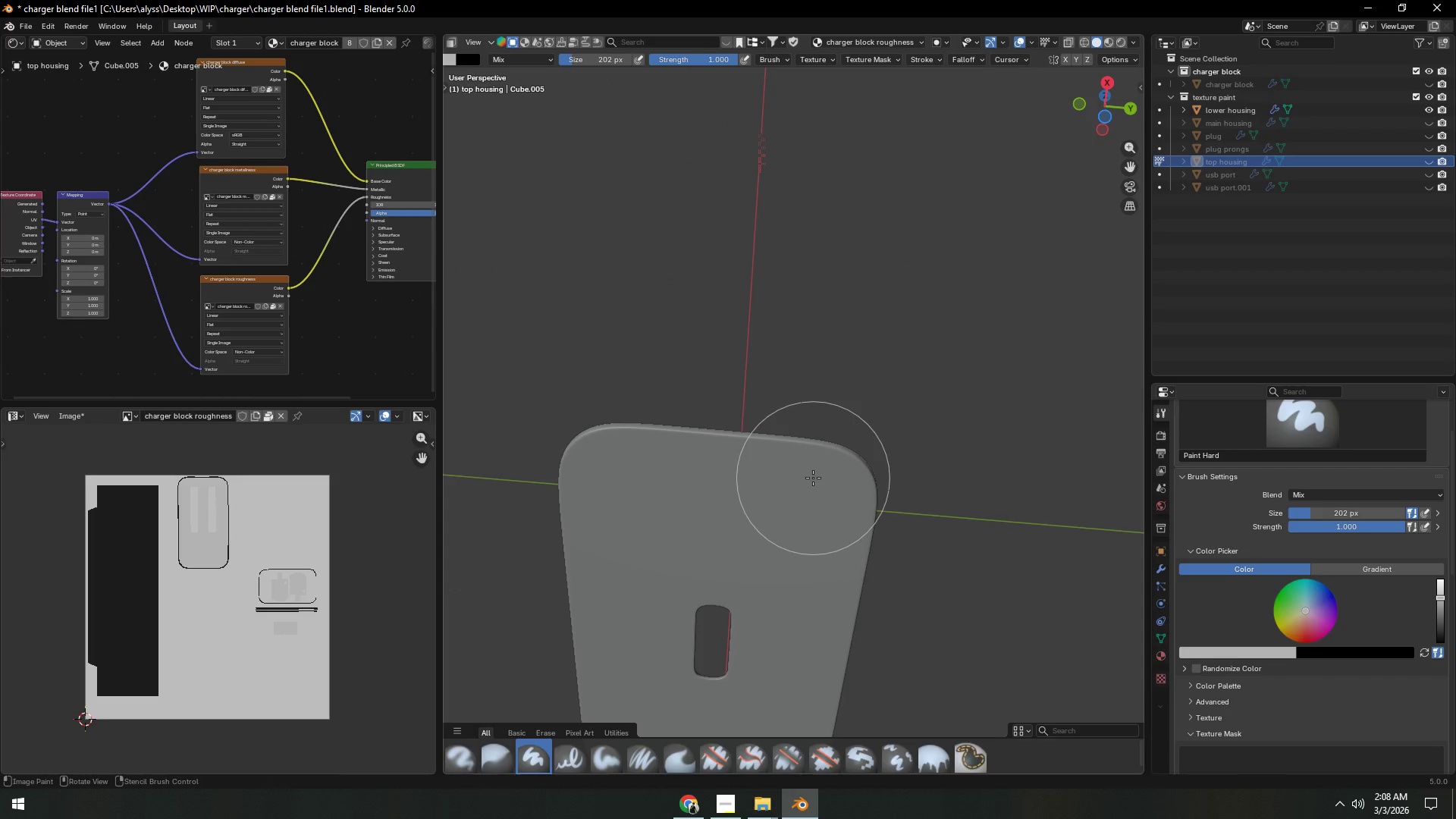 
scroll: coordinate [814, 482], scroll_direction: down, amount: 3.0
 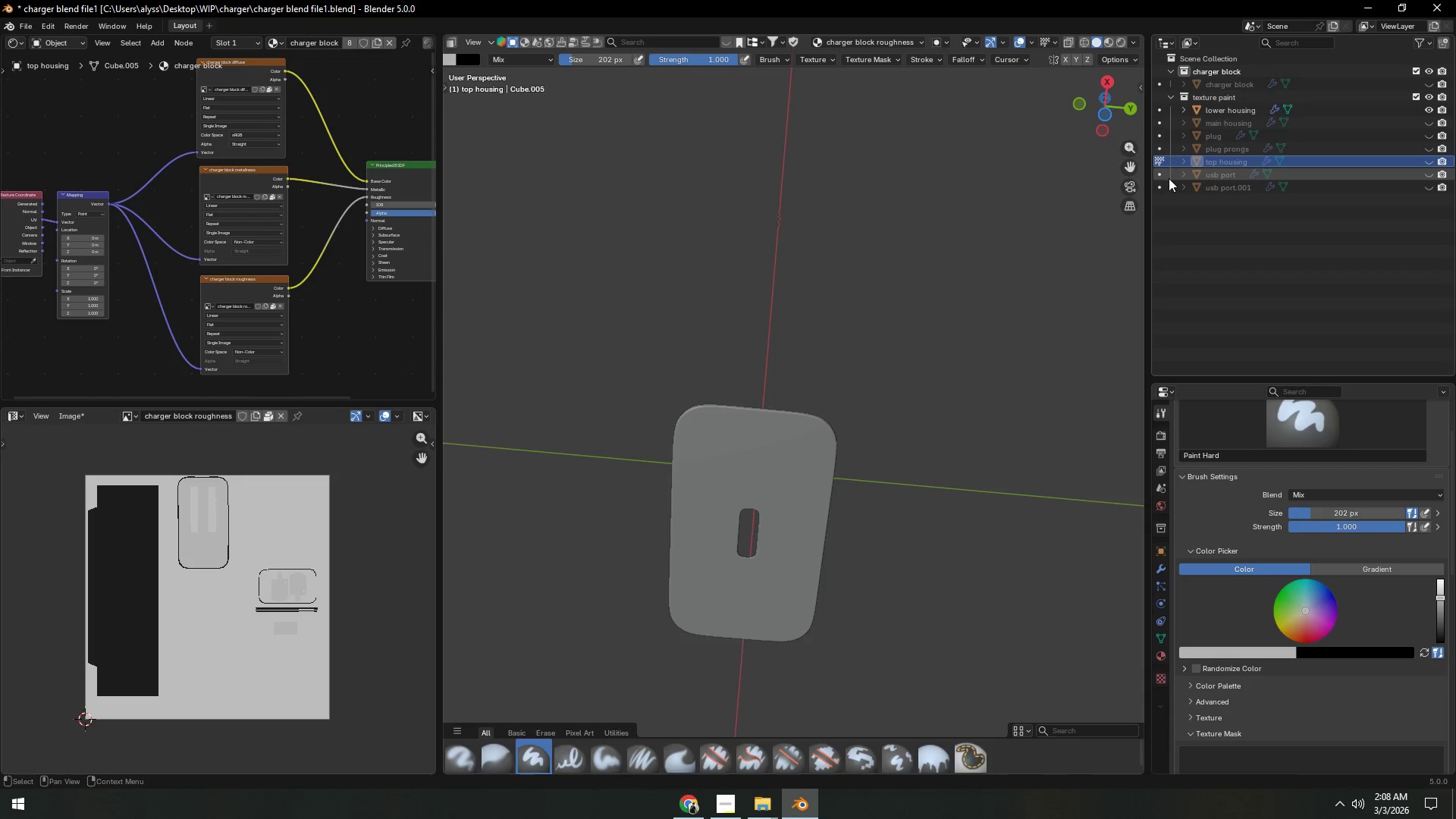 
left_click([1159, 108])
 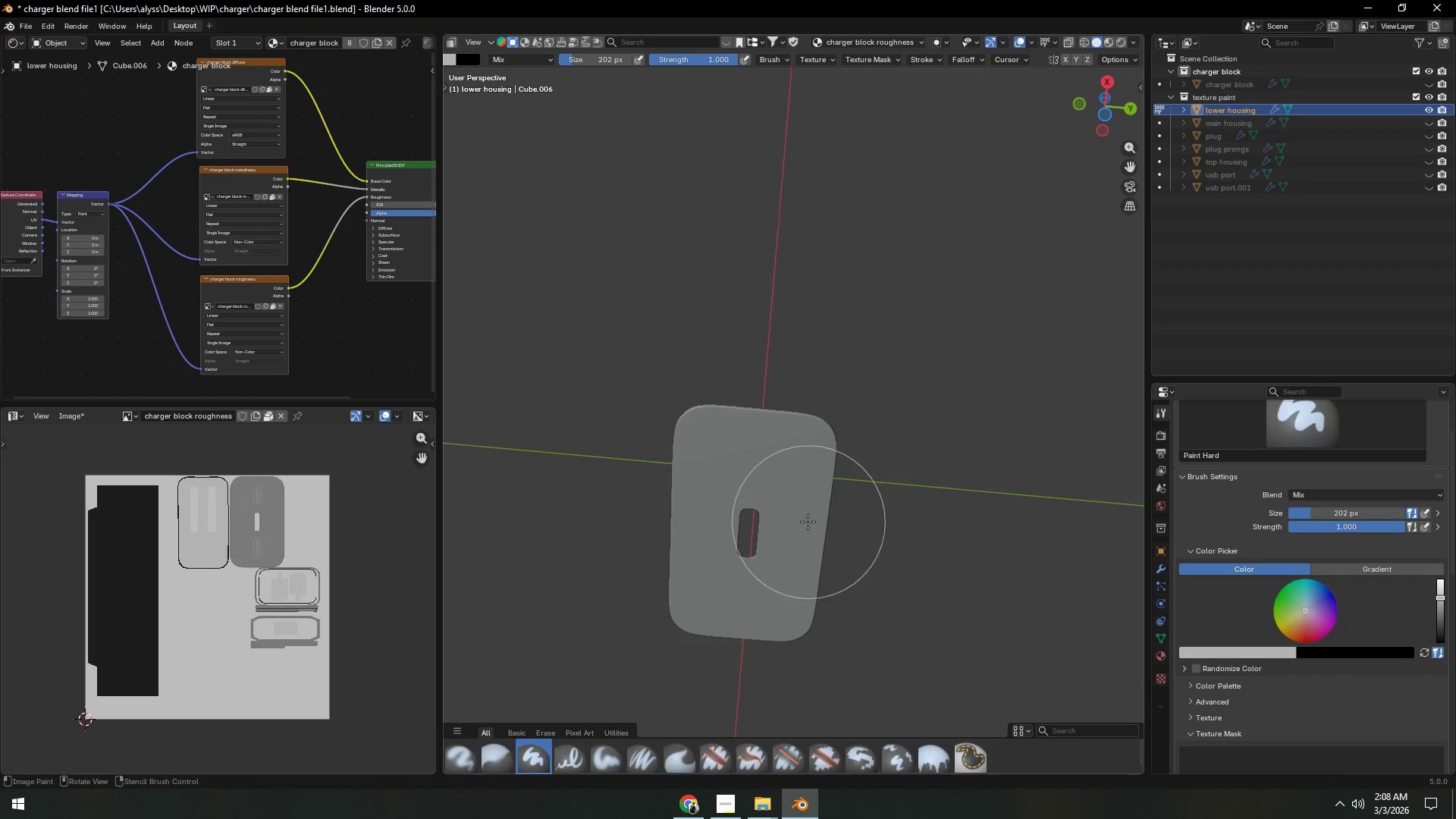 
scroll: coordinate [805, 544], scroll_direction: up, amount: 3.0
 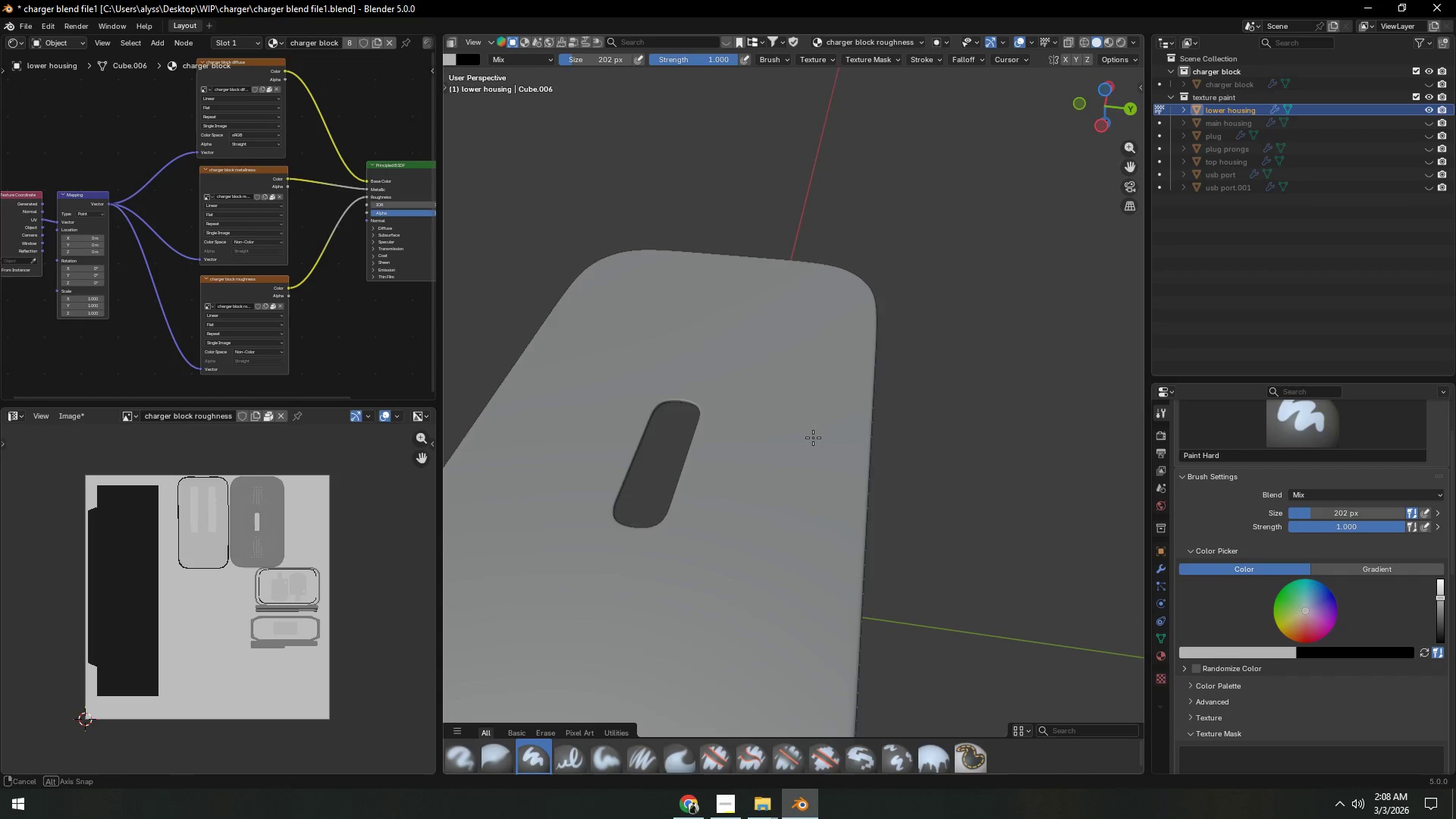 
scroll: coordinate [813, 459], scroll_direction: down, amount: 2.0
 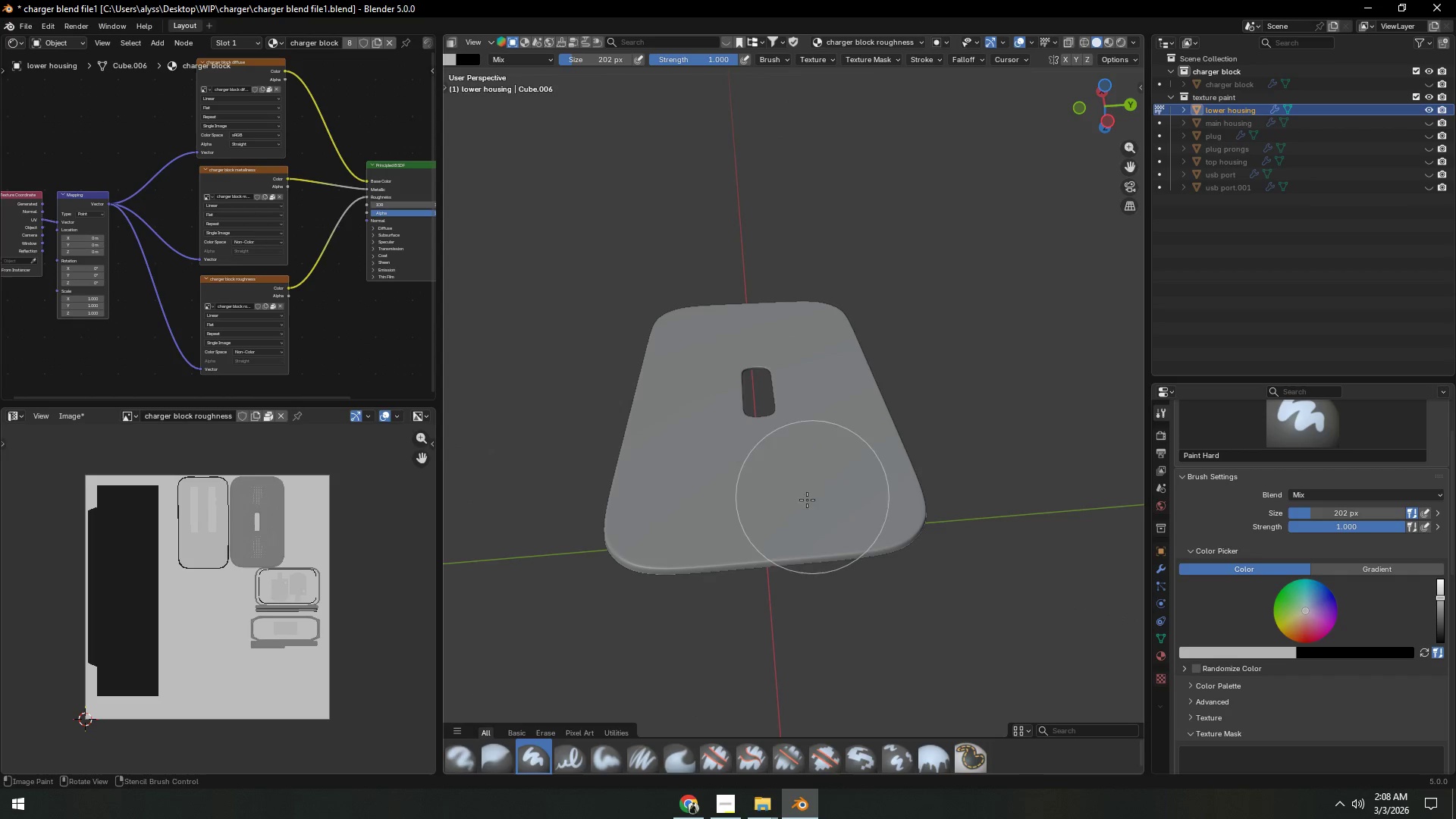 
left_click_drag(start_coordinate=[652, 545], to_coordinate=[817, 420])
 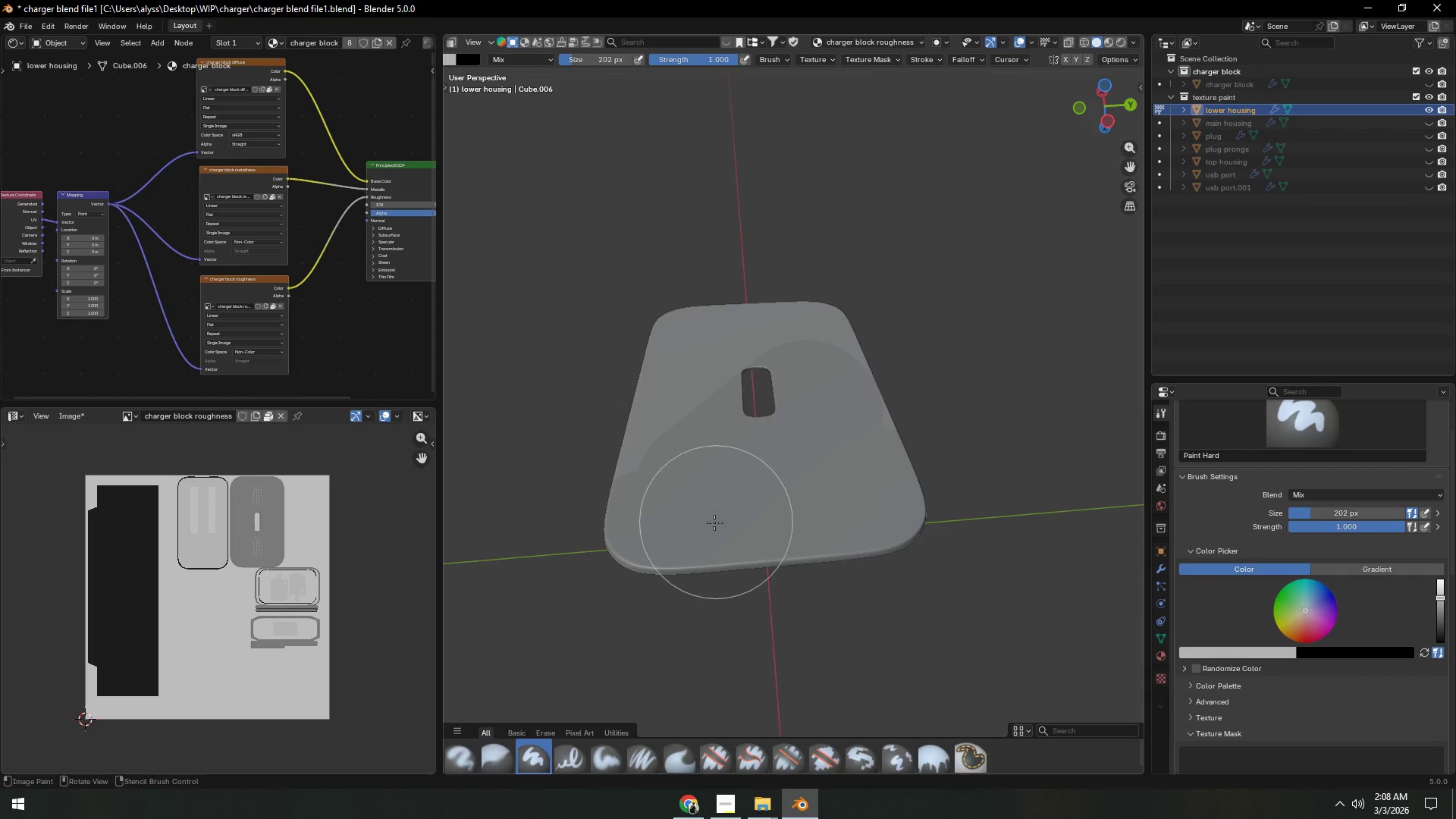 
key(Shift+ShiftLeft)
 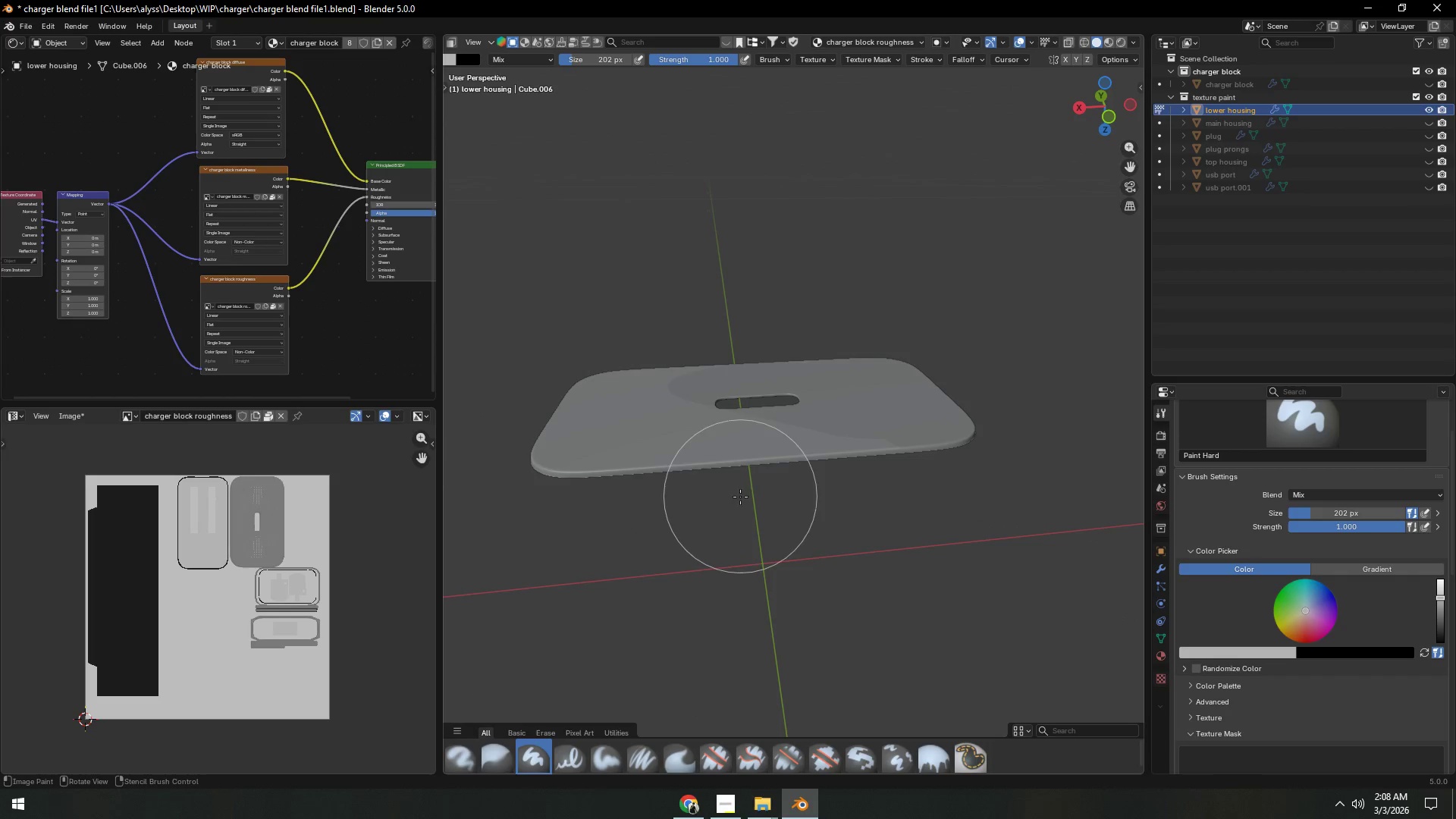 
left_click_drag(start_coordinate=[991, 460], to_coordinate=[724, 487])
 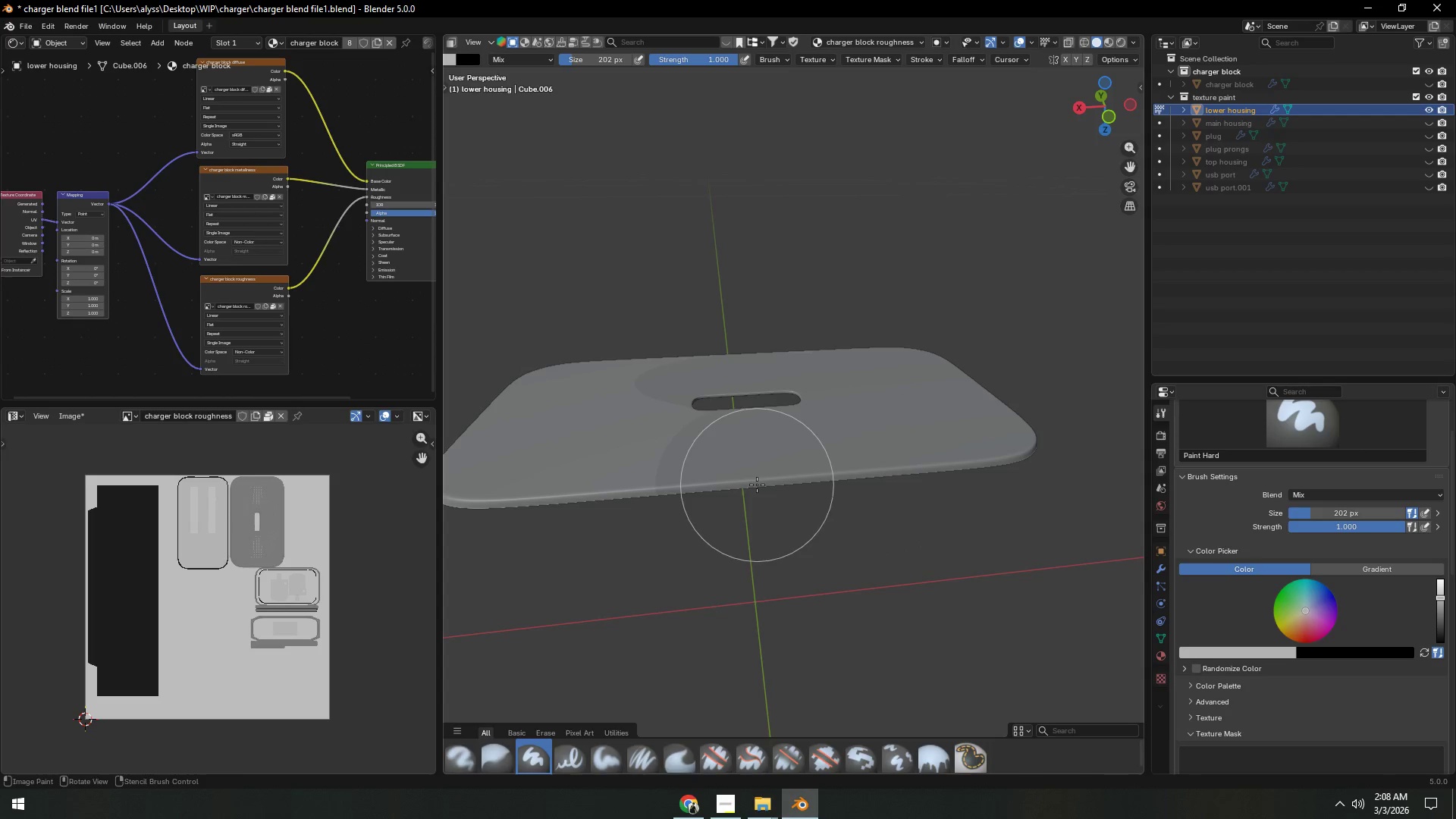 
scroll: coordinate [754, 498], scroll_direction: up, amount: 1.0
 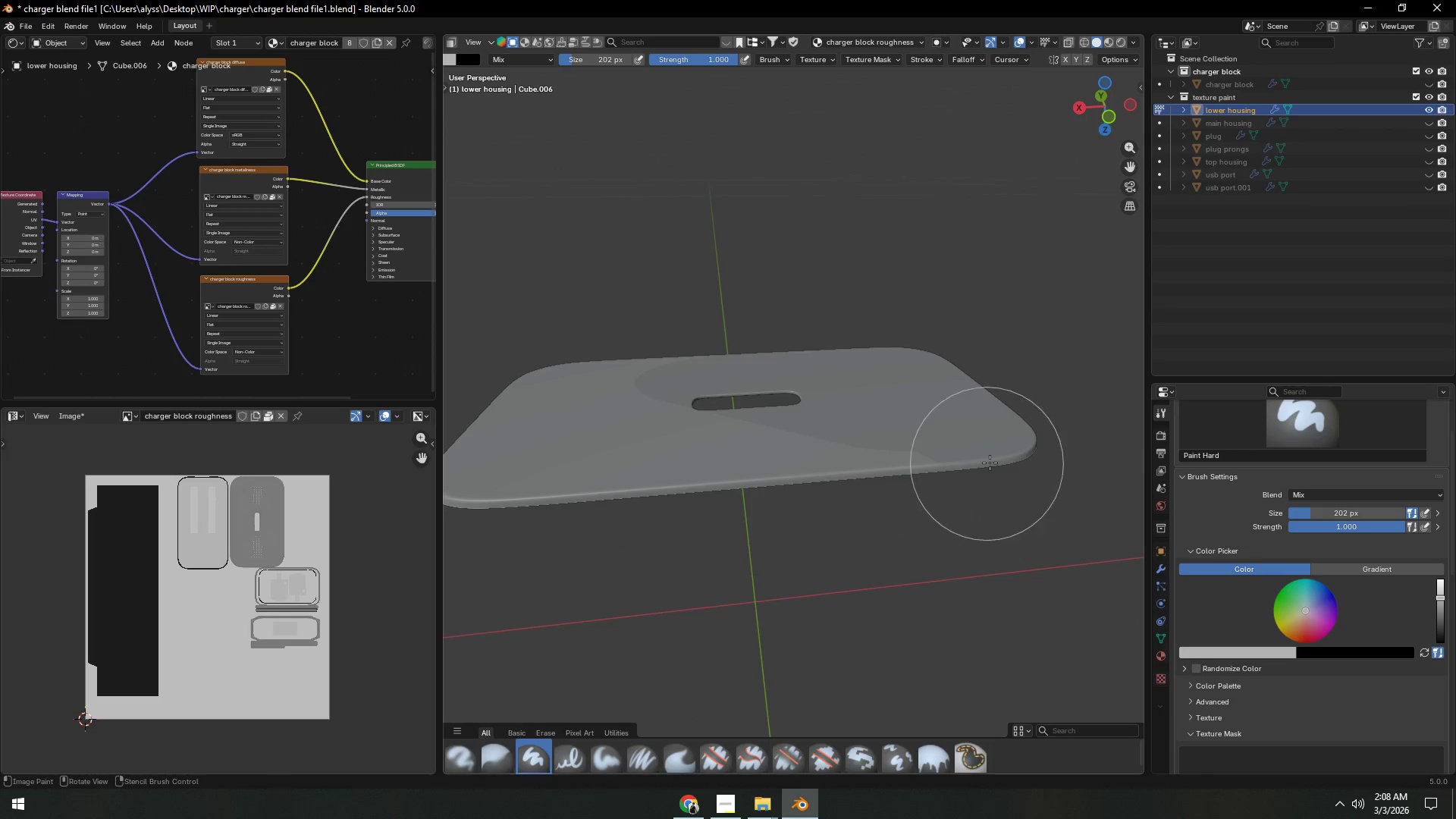 
hold_key(key=ShiftLeft, duration=0.44)
 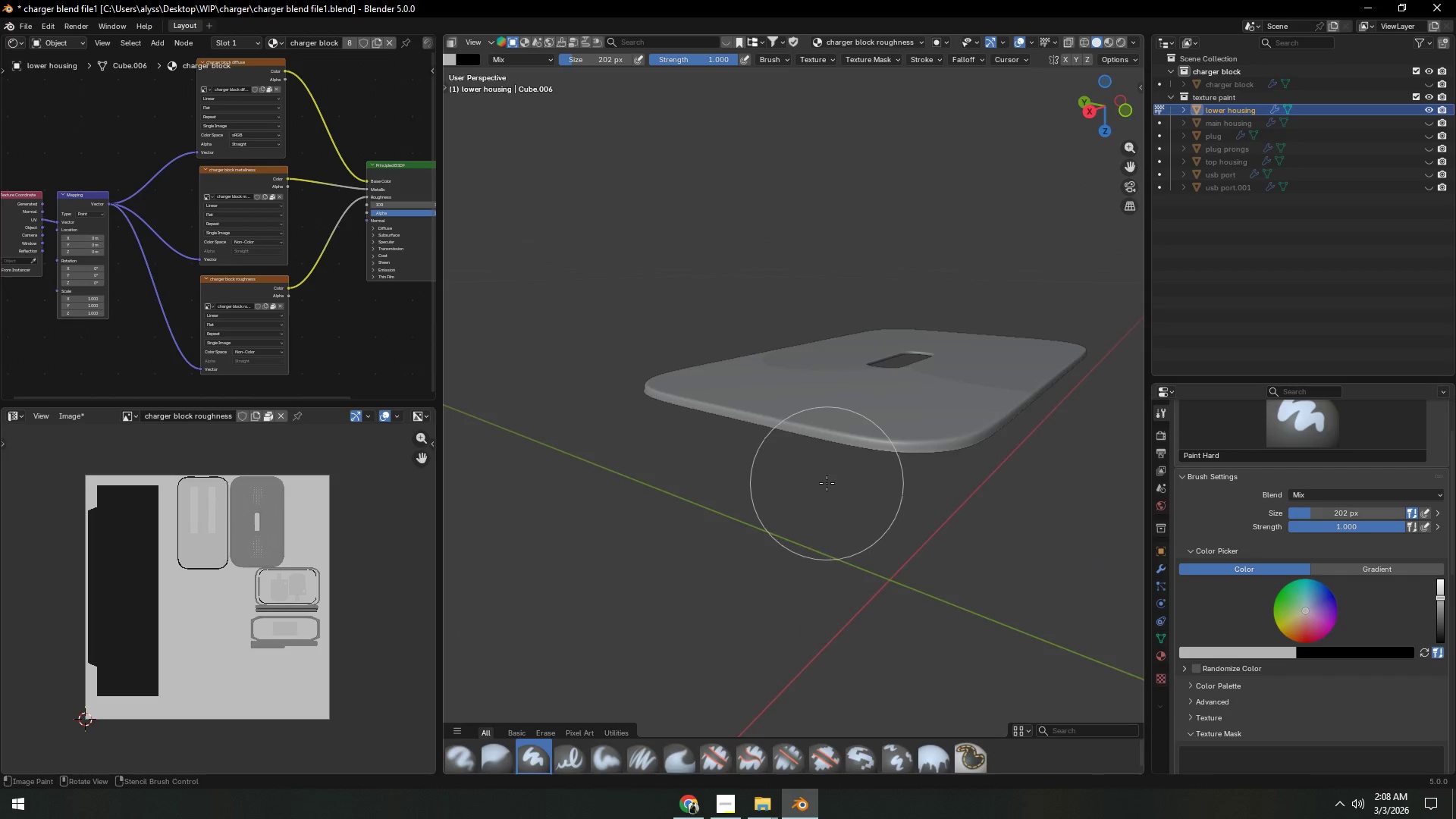 
scroll: coordinate [827, 483], scroll_direction: up, amount: 1.0
 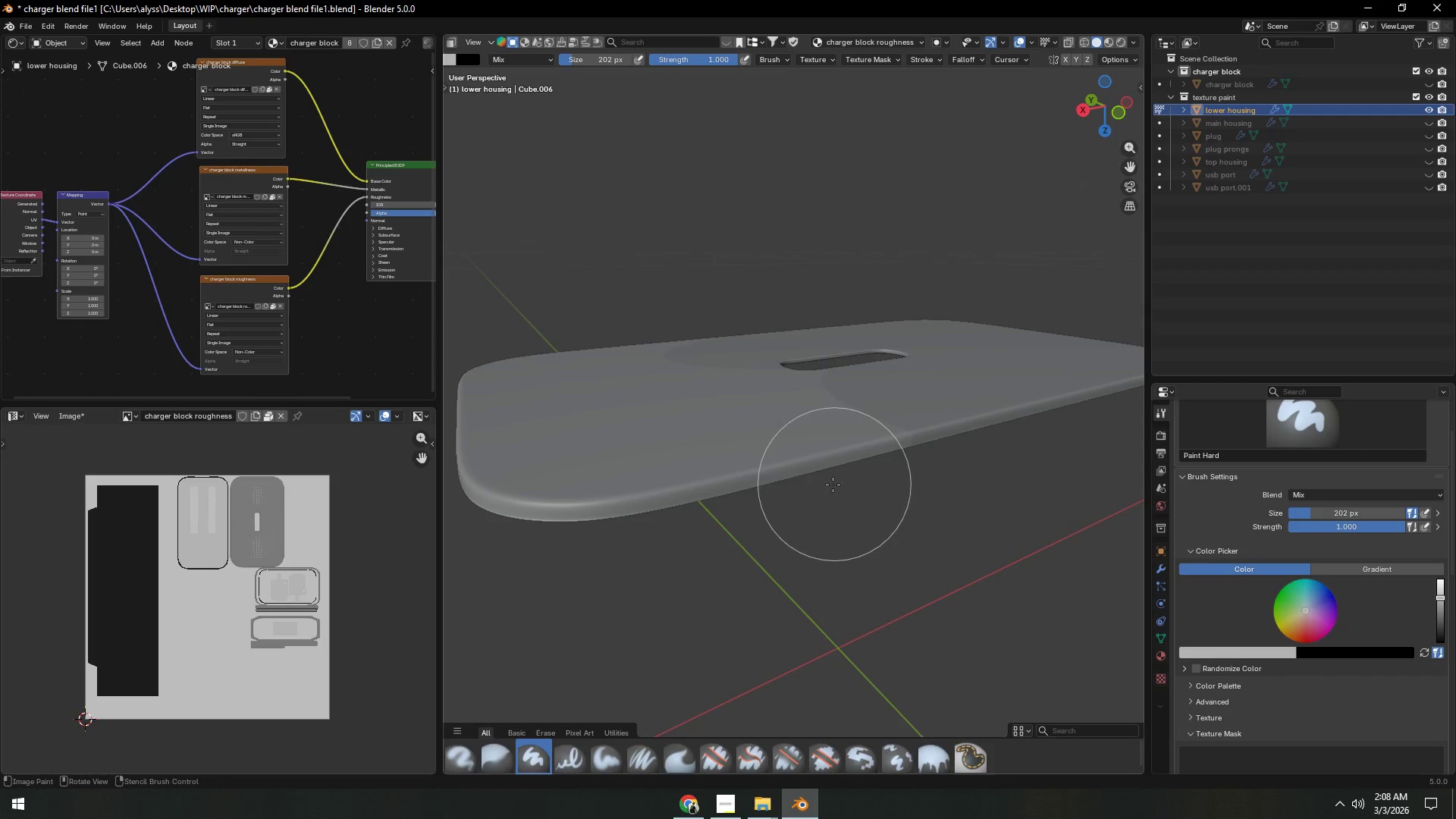 
key(F)
 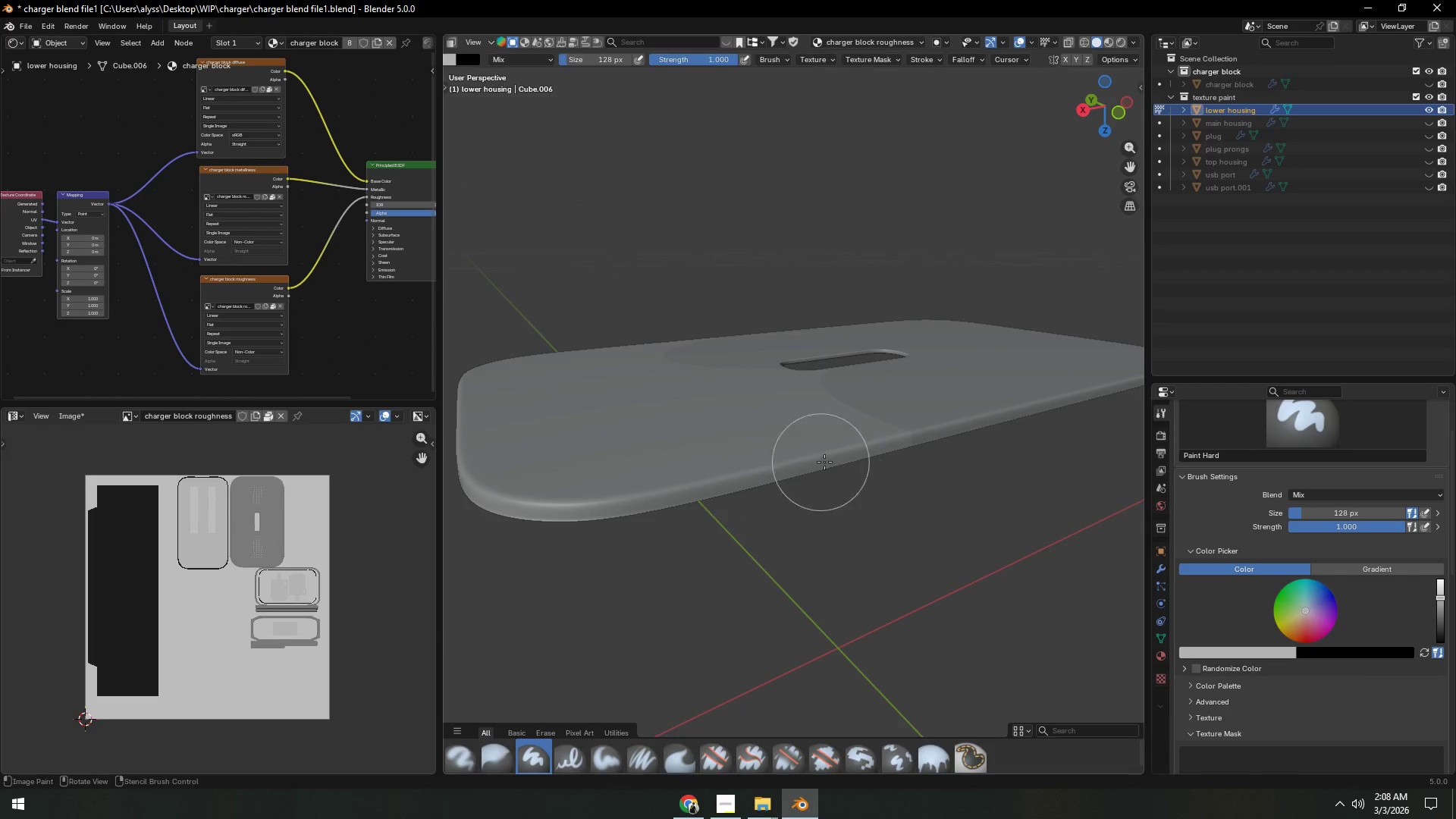 
left_click_drag(start_coordinate=[893, 438], to_coordinate=[546, 505])
 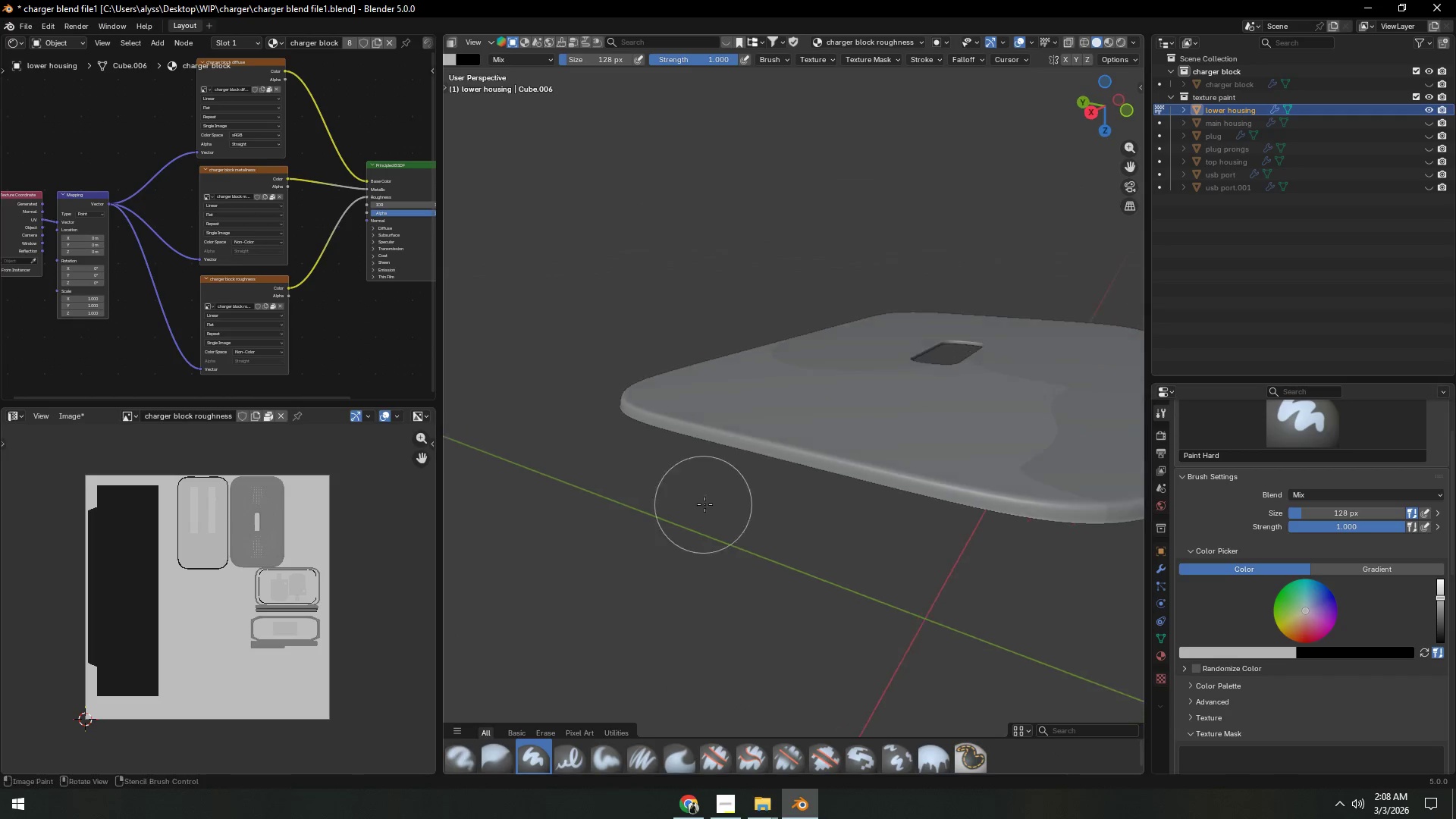 
hold_key(key=ShiftLeft, duration=0.33)
 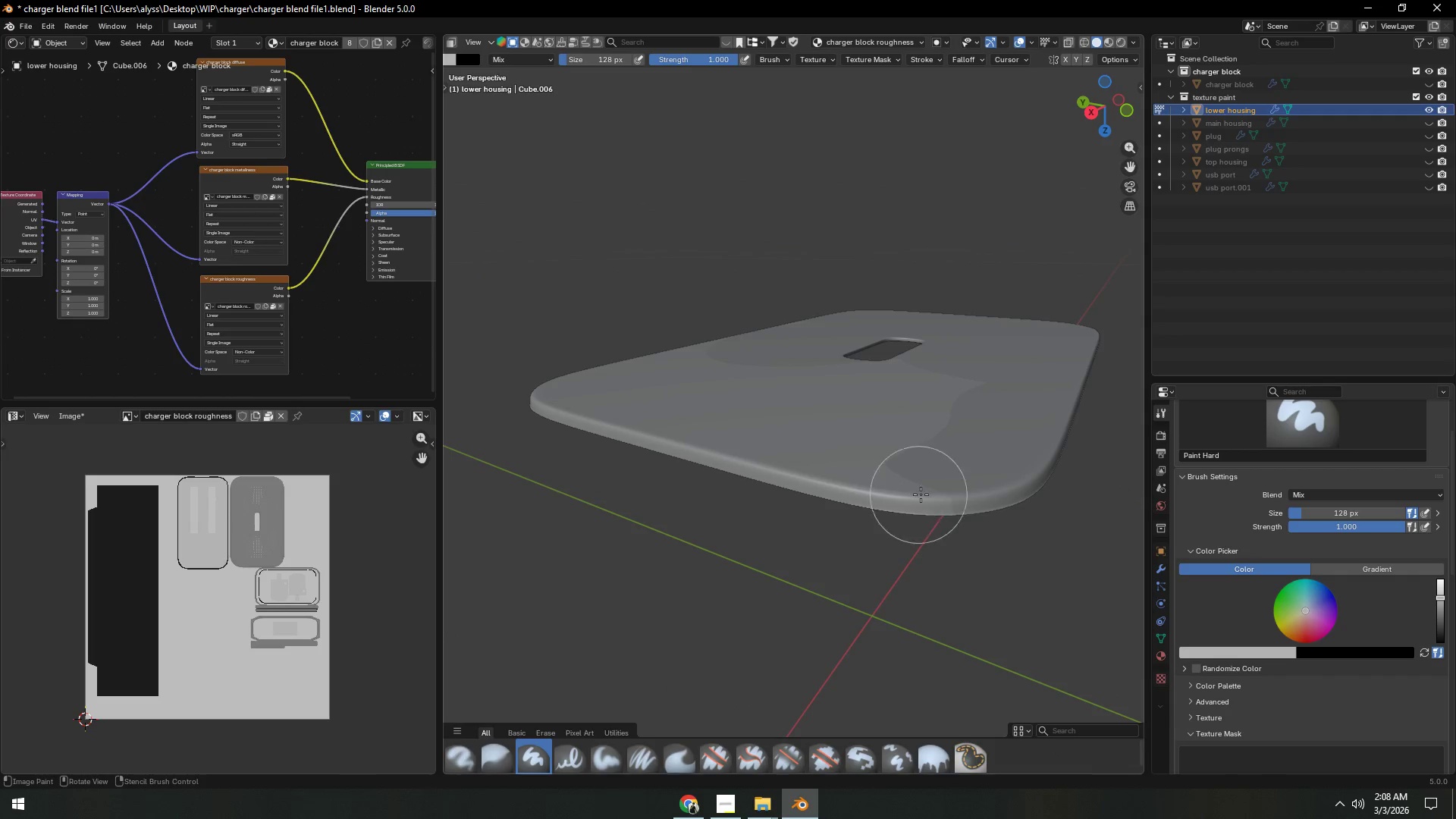 
left_click_drag(start_coordinate=[935, 497], to_coordinate=[545, 417])
 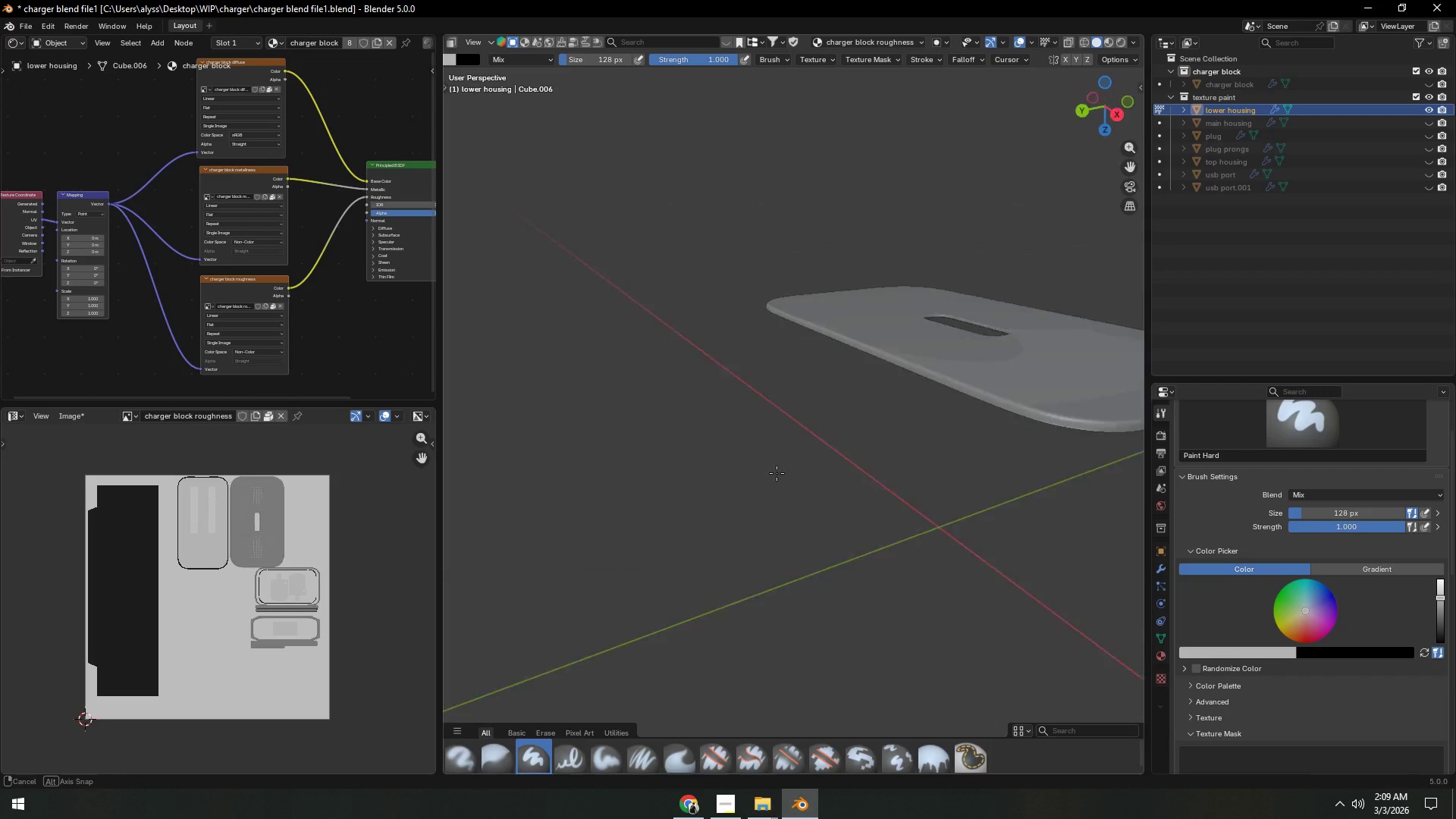 
hold_key(key=ShiftLeft, duration=0.39)
 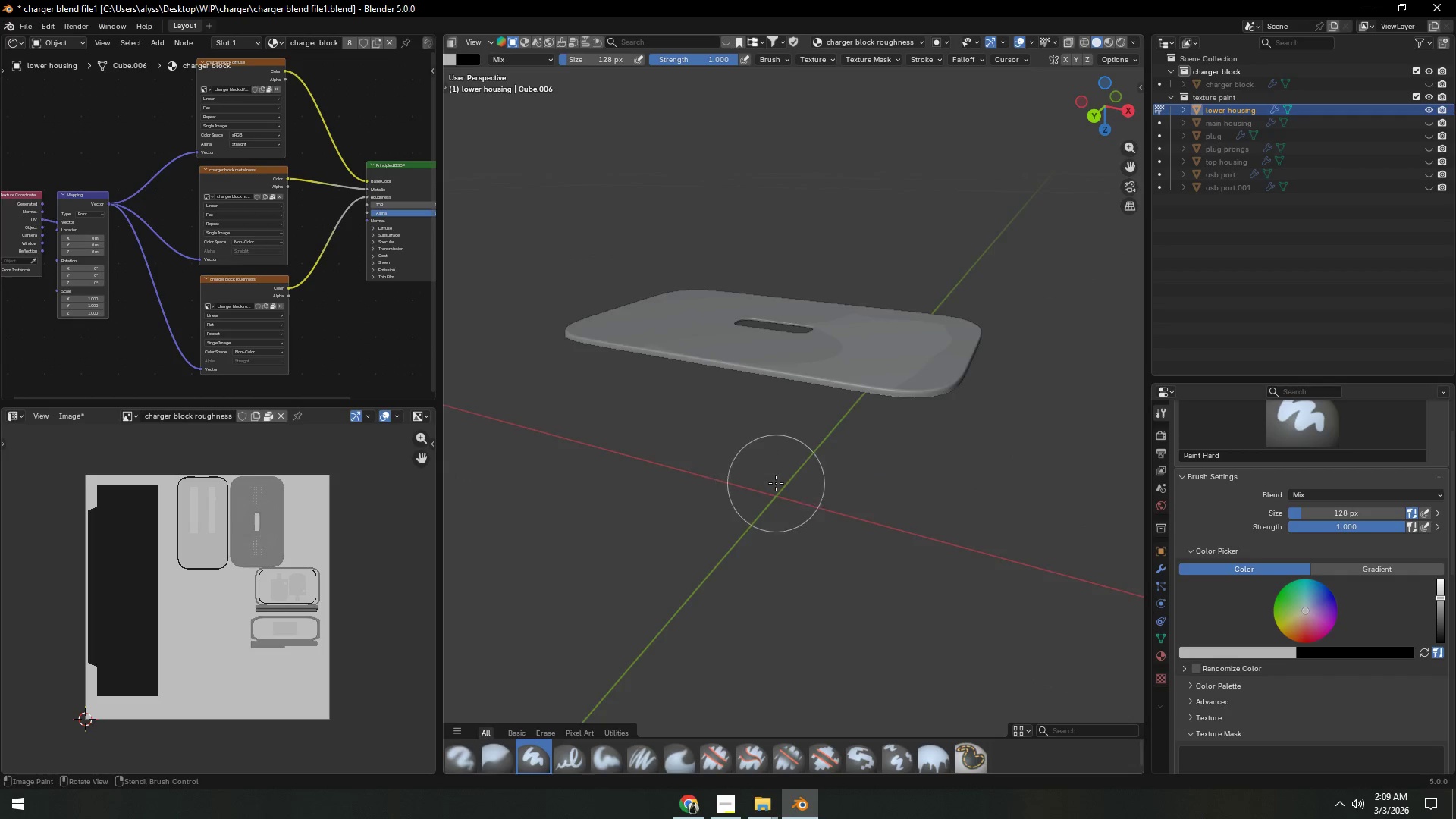 
scroll: coordinate [776, 483], scroll_direction: up, amount: 1.0
 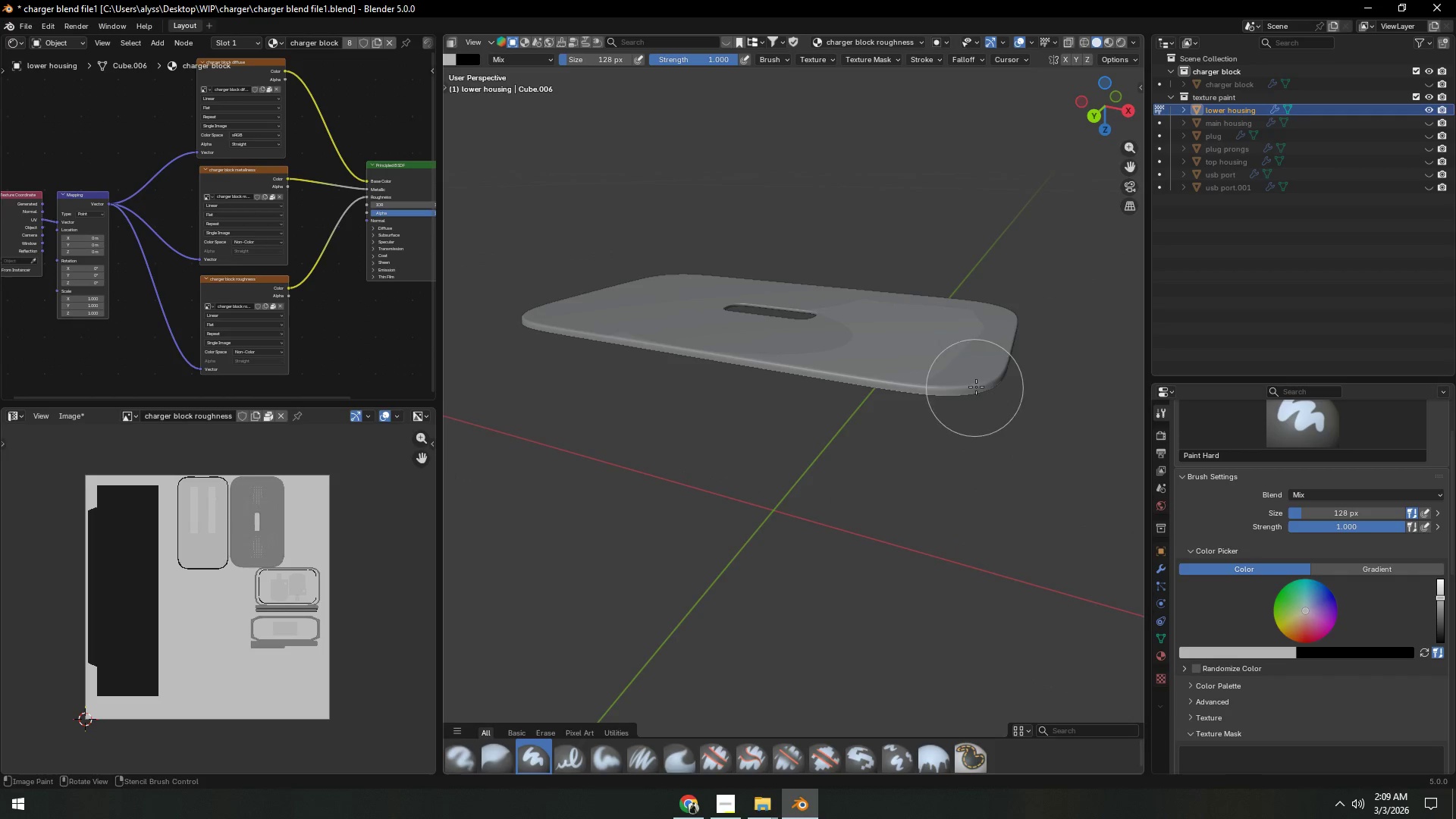 
left_click_drag(start_coordinate=[990, 383], to_coordinate=[654, 353])
 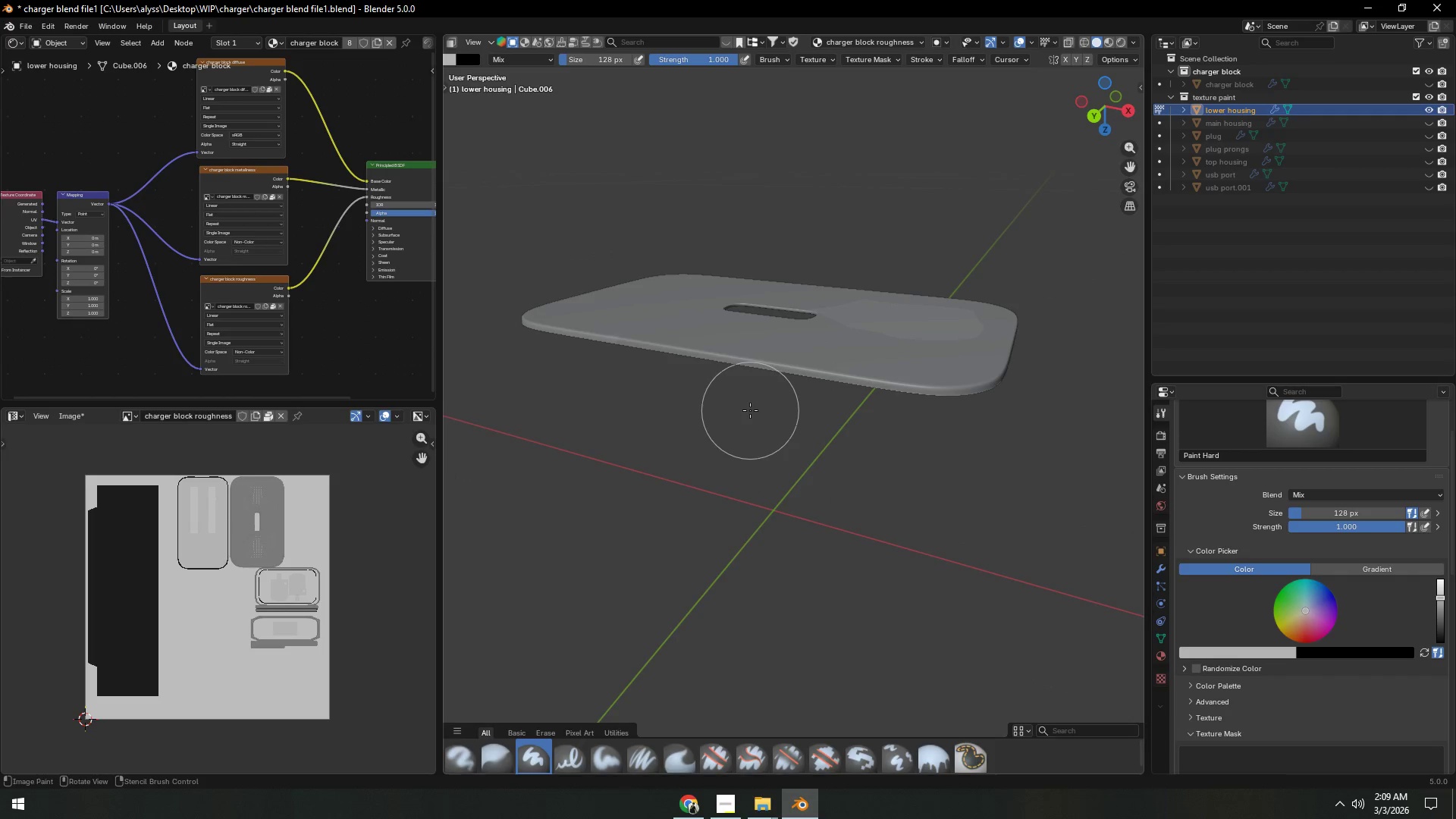 
hold_key(key=ShiftLeft, duration=0.36)
 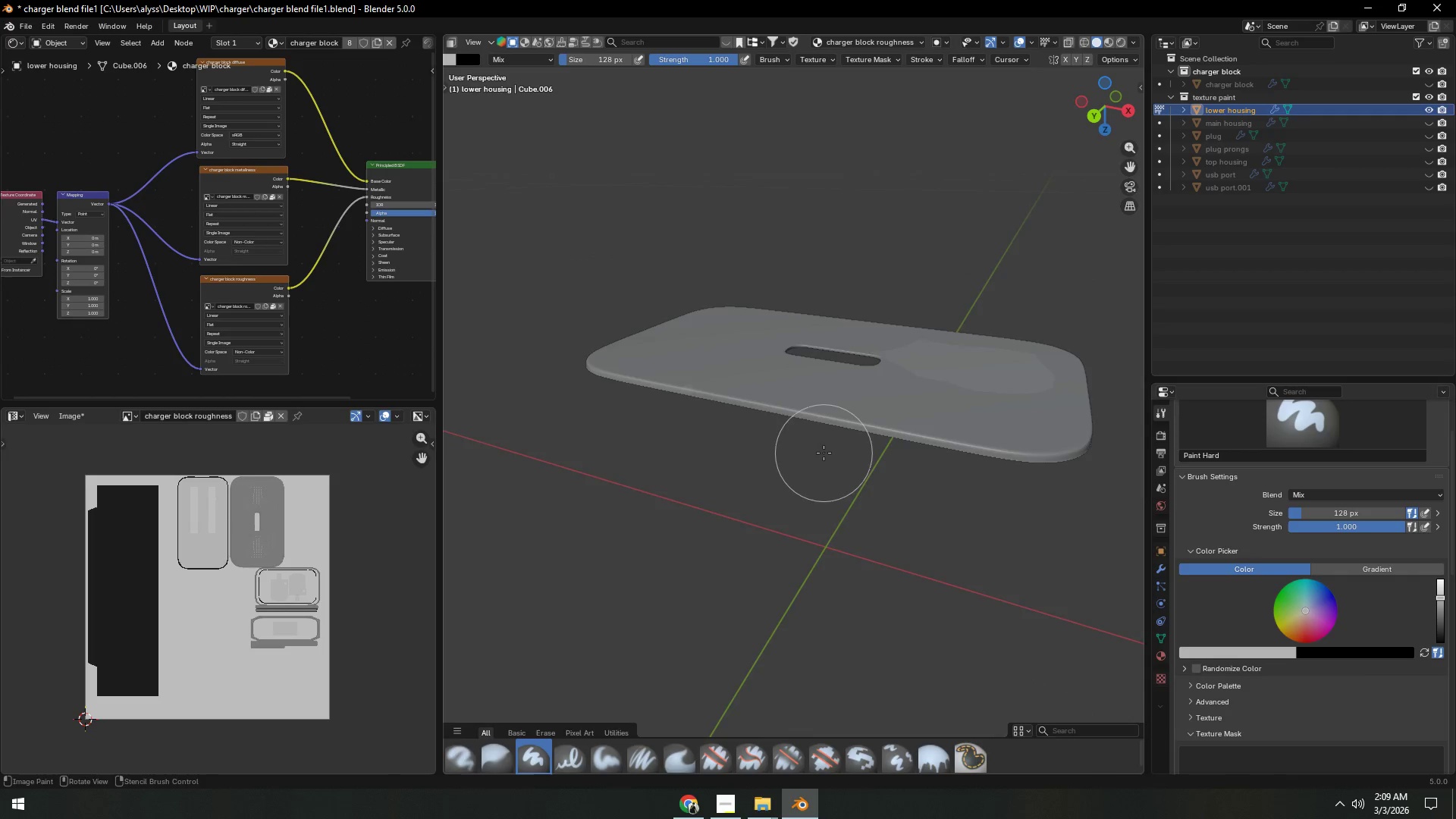 
left_click_drag(start_coordinate=[730, 416], to_coordinate=[497, 362])
 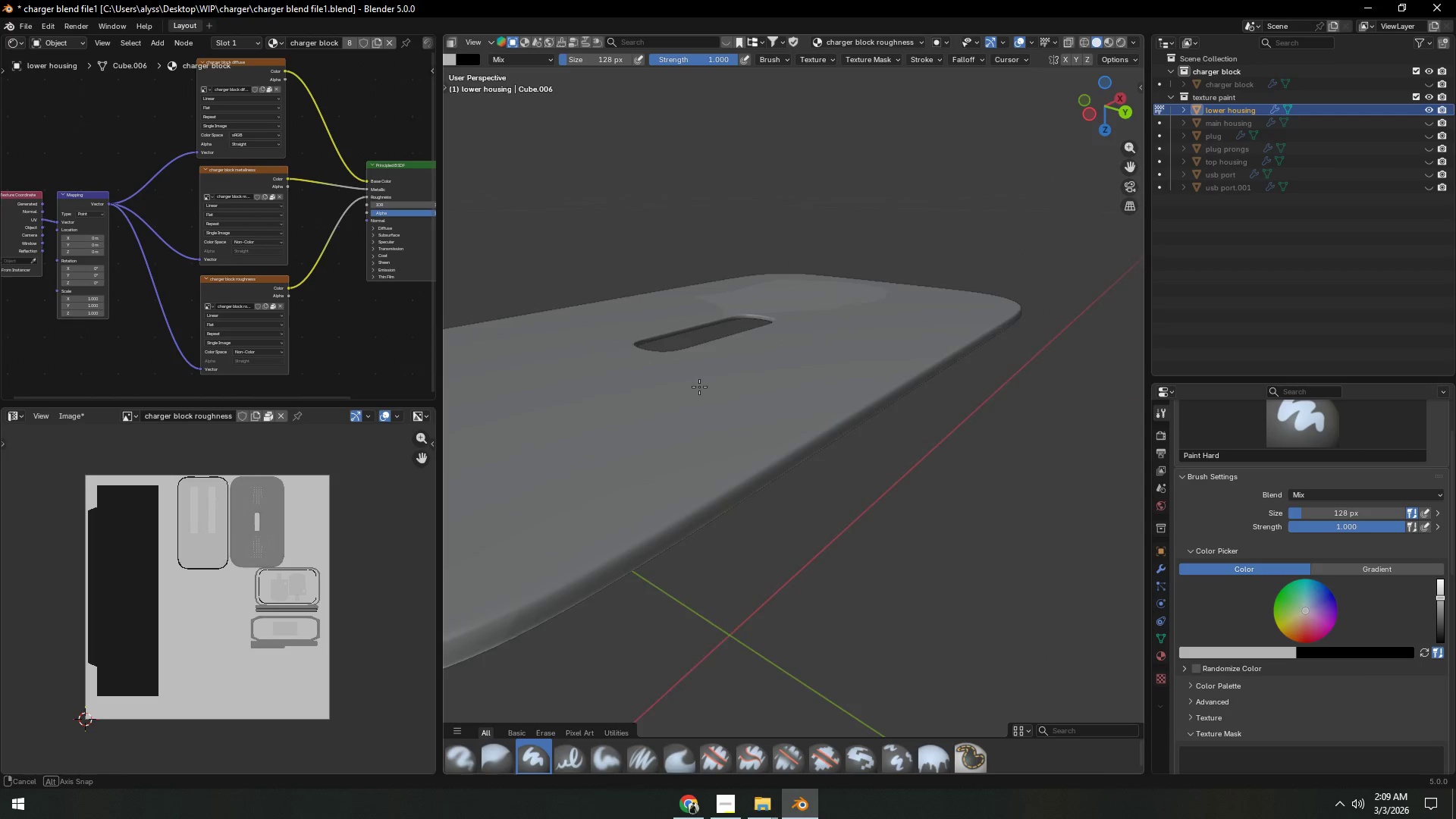 
scroll: coordinate [824, 453], scroll_direction: up, amount: 3.0
 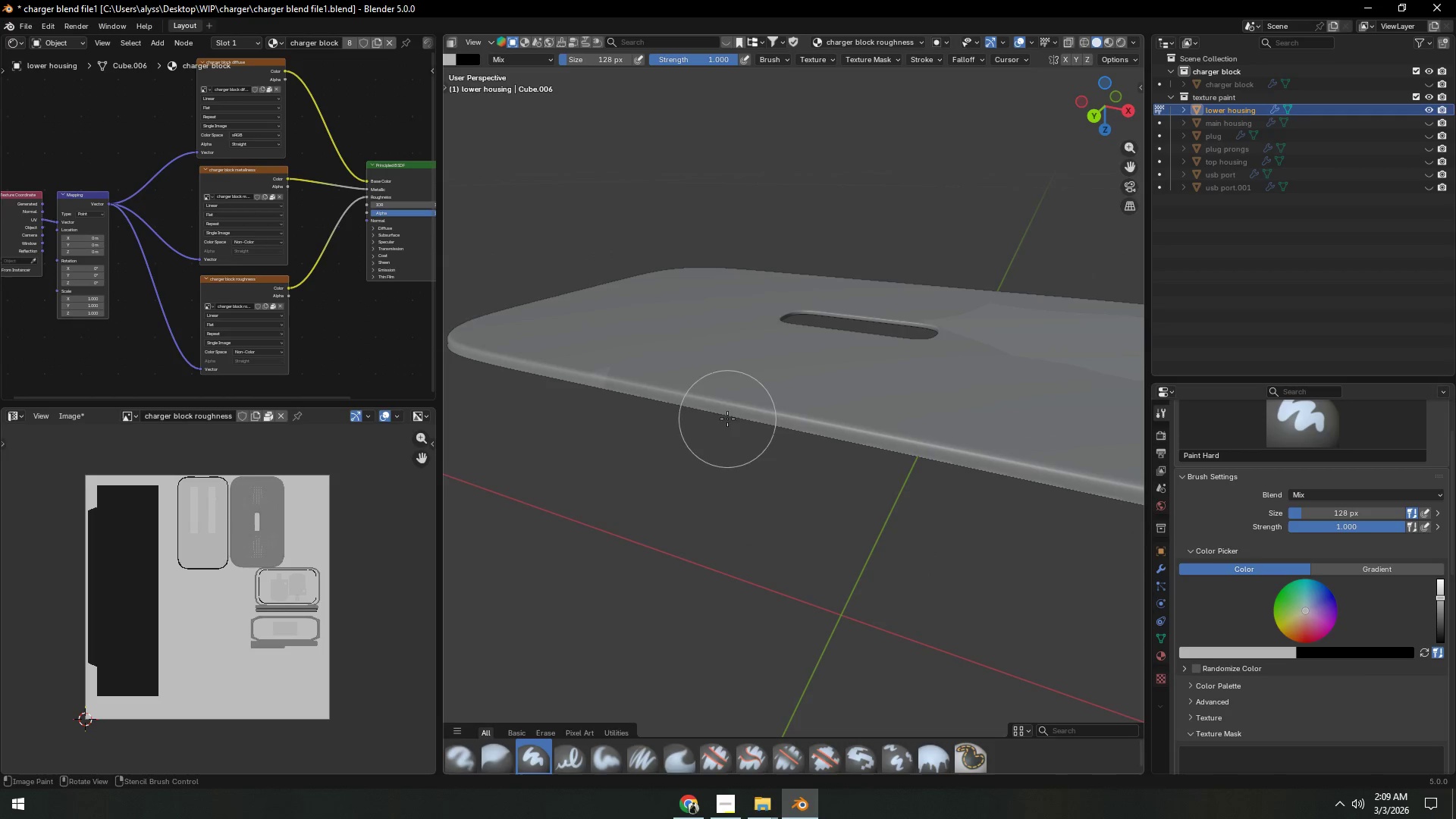 
hold_key(key=ShiftLeft, duration=0.56)
 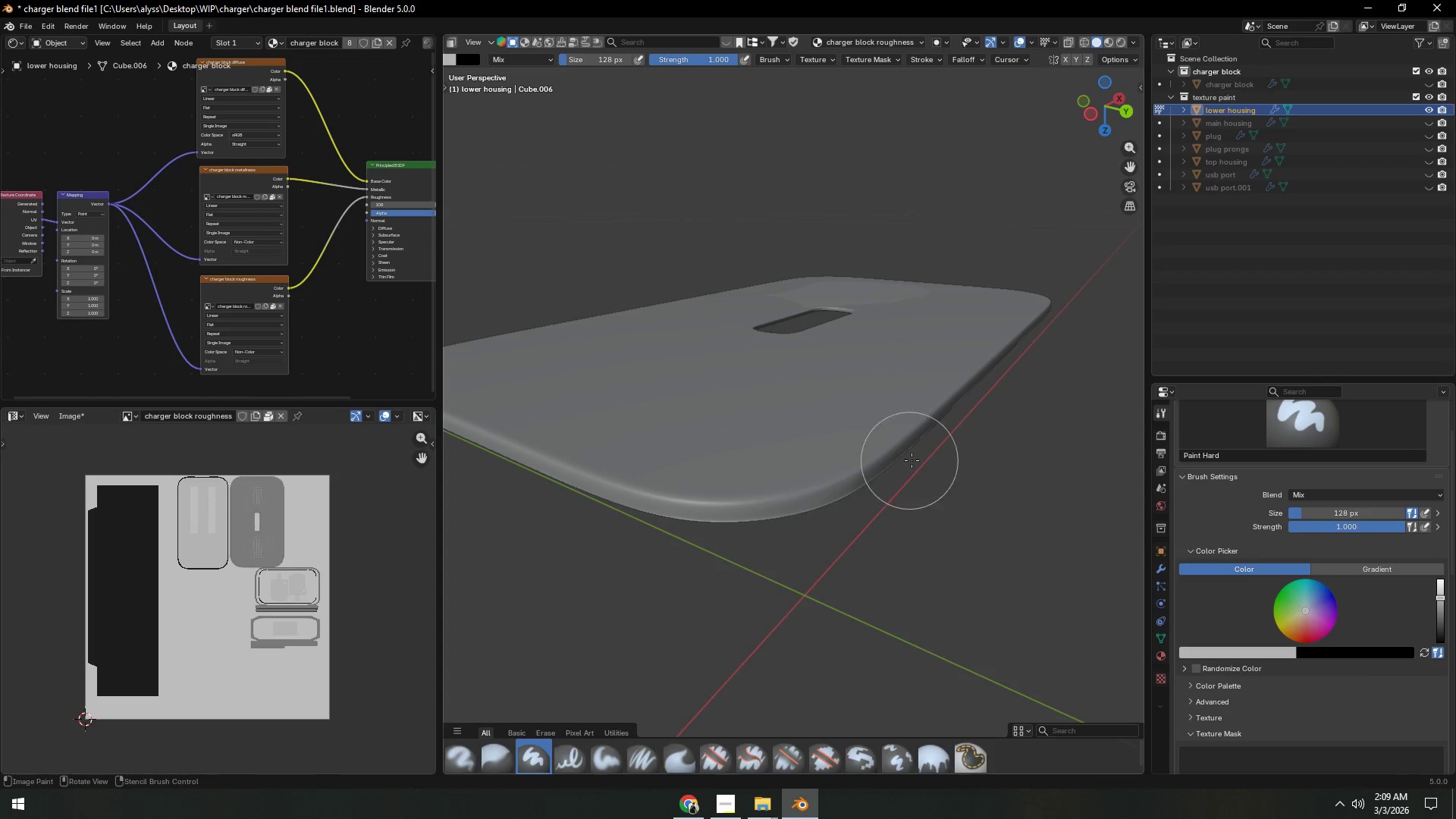 
scroll: coordinate [708, 384], scroll_direction: down, amount: 1.0
 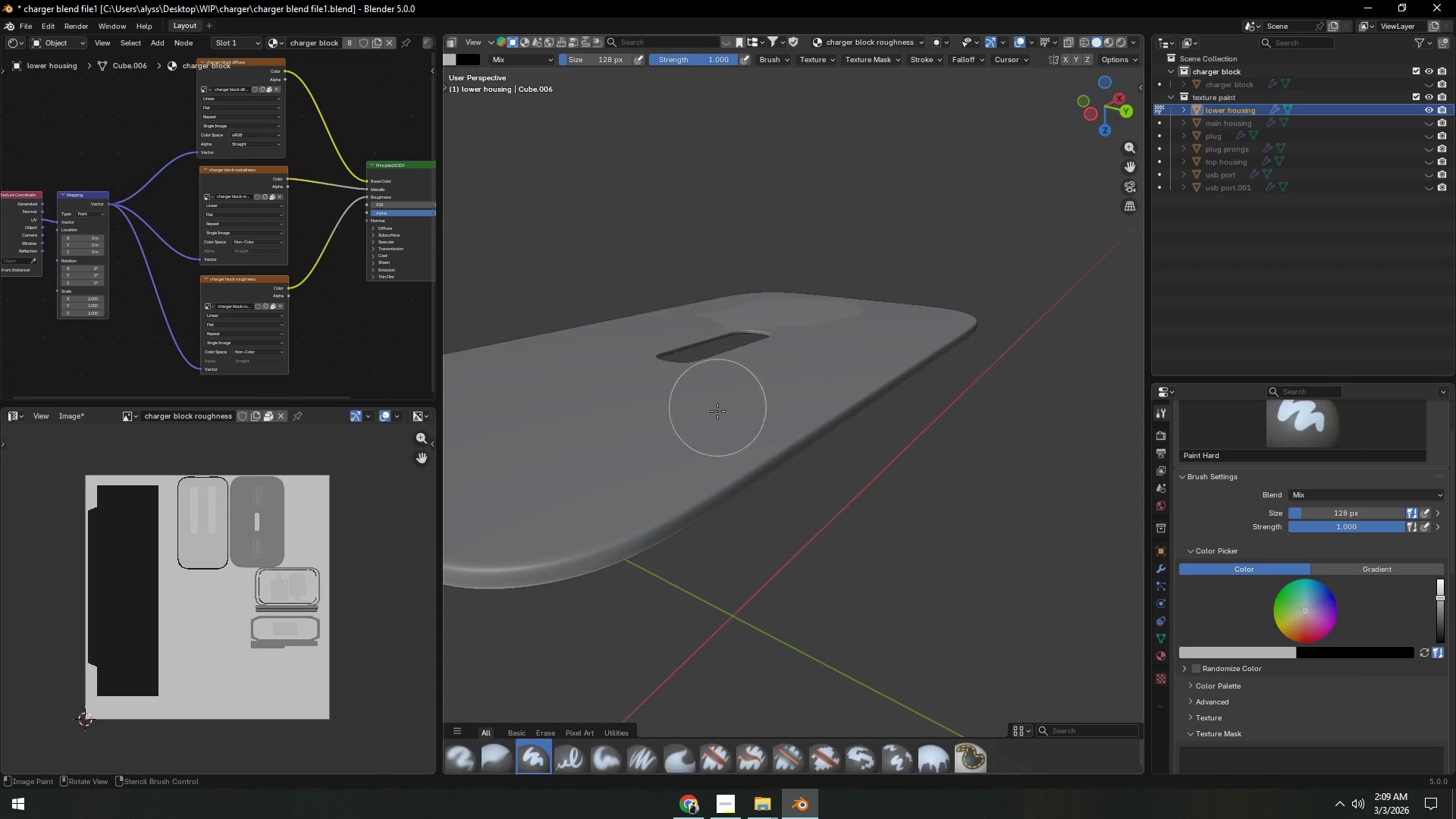 
left_click_drag(start_coordinate=[910, 460], to_coordinate=[587, 489])
 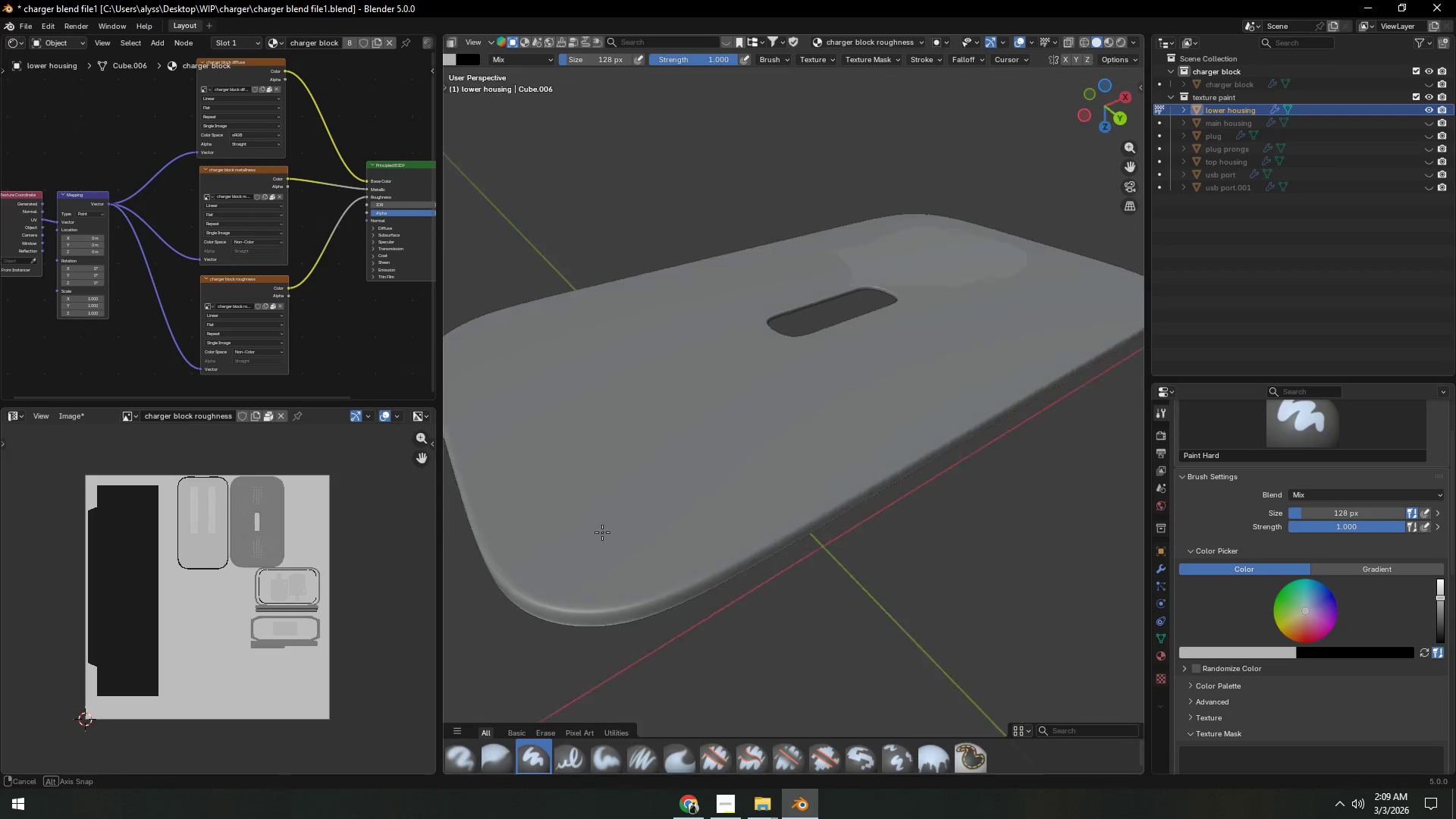 
hold_key(key=ShiftLeft, duration=1.01)
 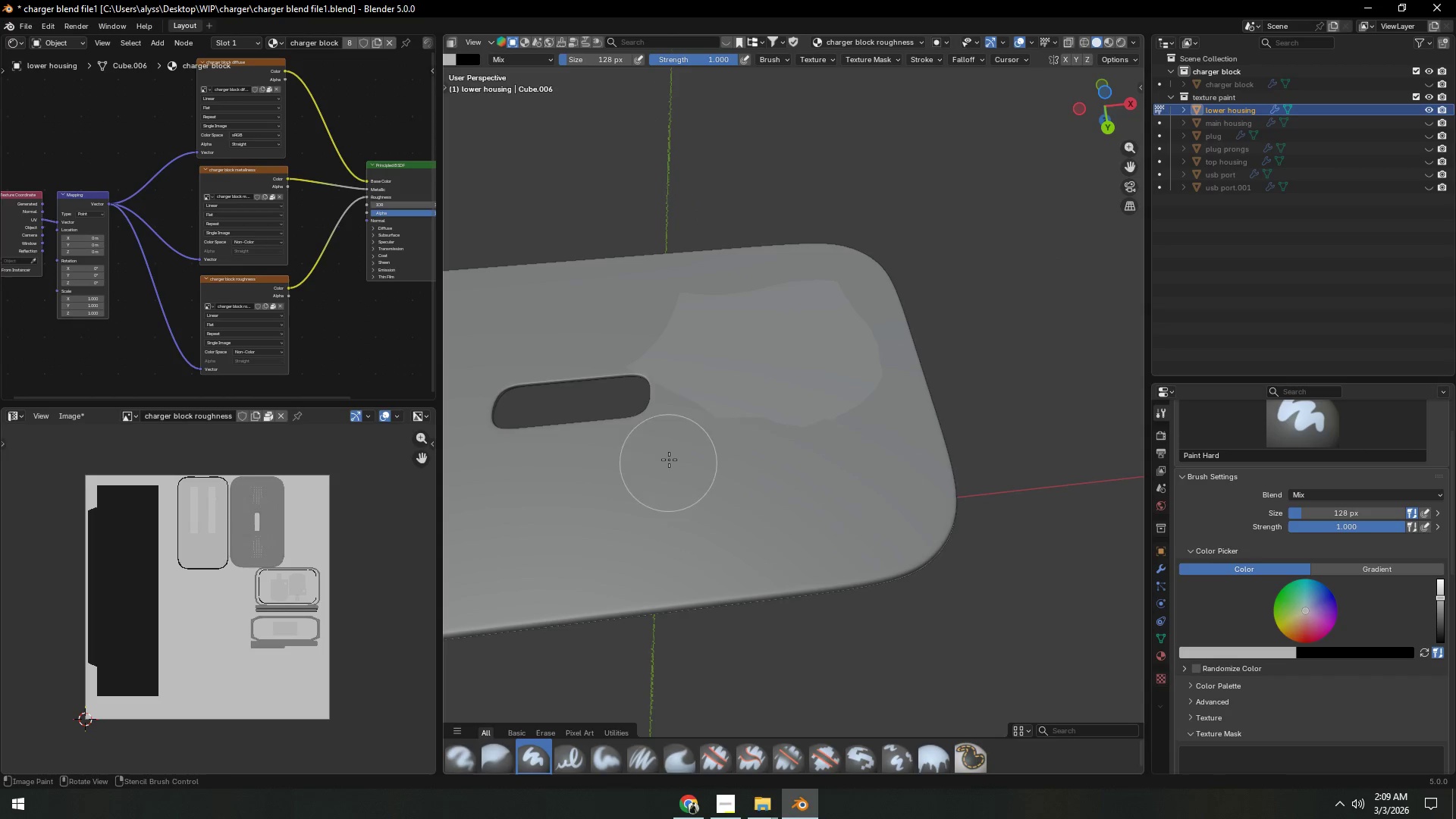 
left_click_drag(start_coordinate=[666, 419], to_coordinate=[682, 410])
 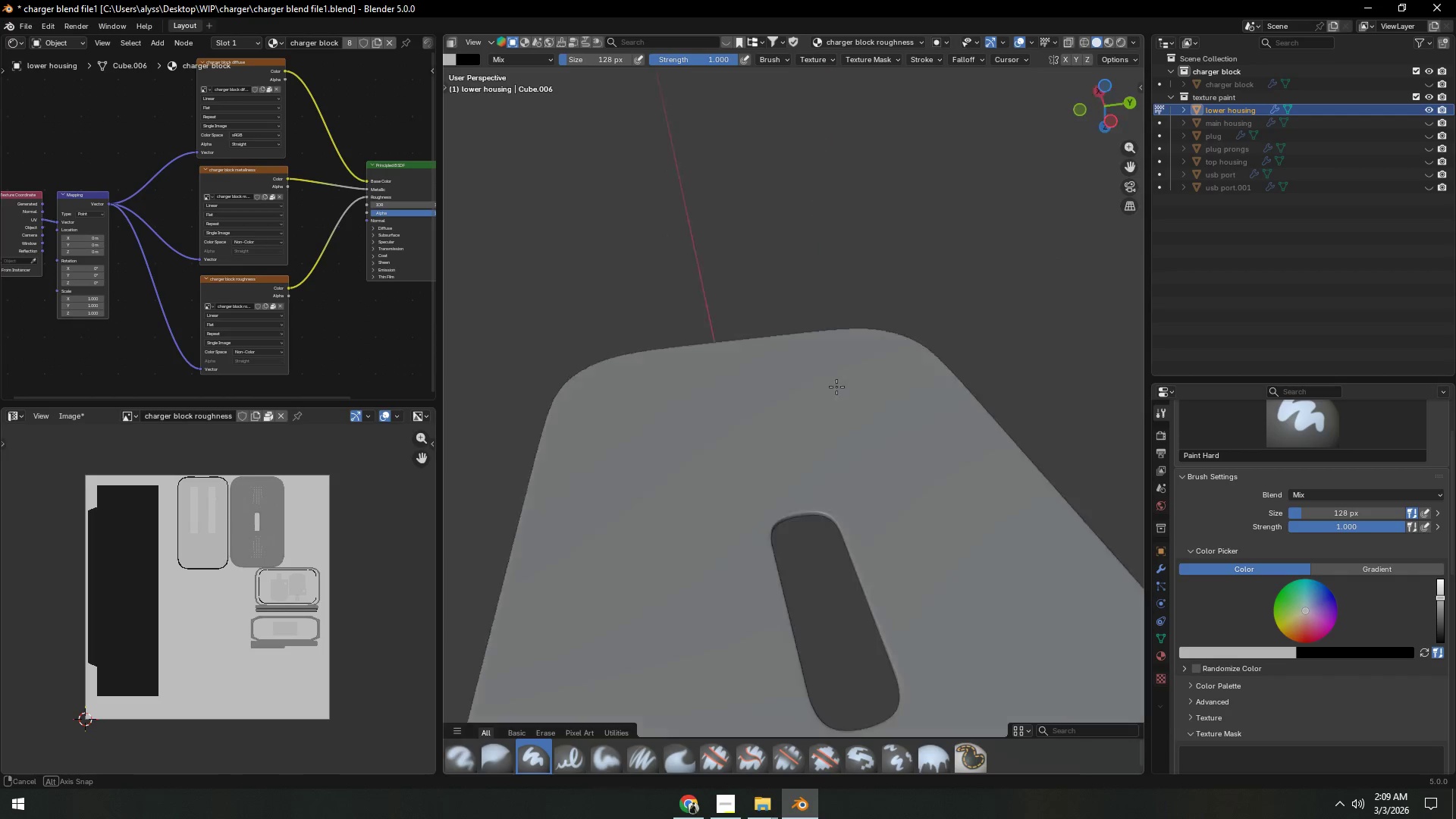 
hold_key(key=ShiftLeft, duration=0.33)
 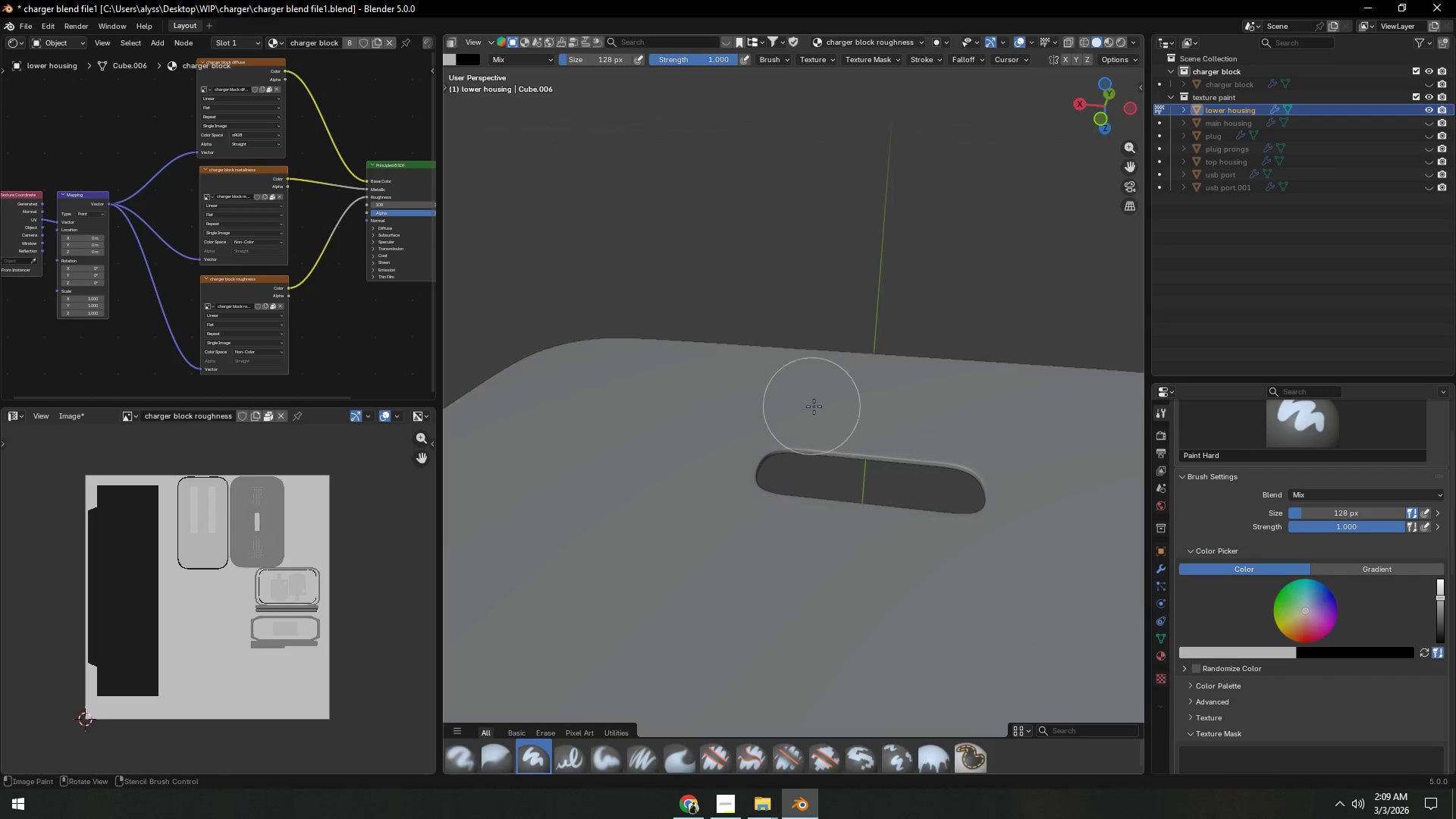 
key(Shift+ShiftLeft)
 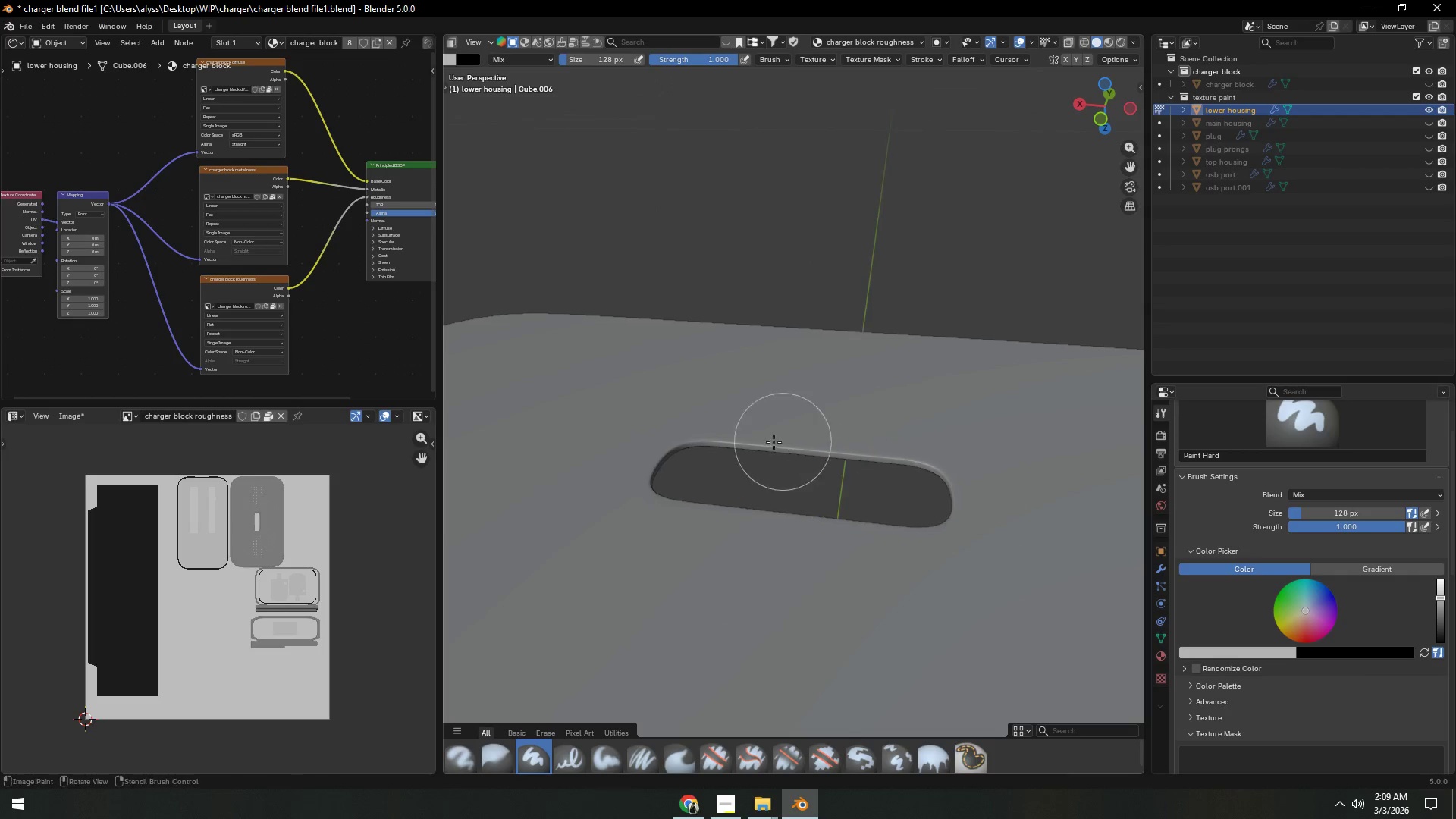 
scroll: coordinate [854, 423], scroll_direction: up, amount: 1.0
 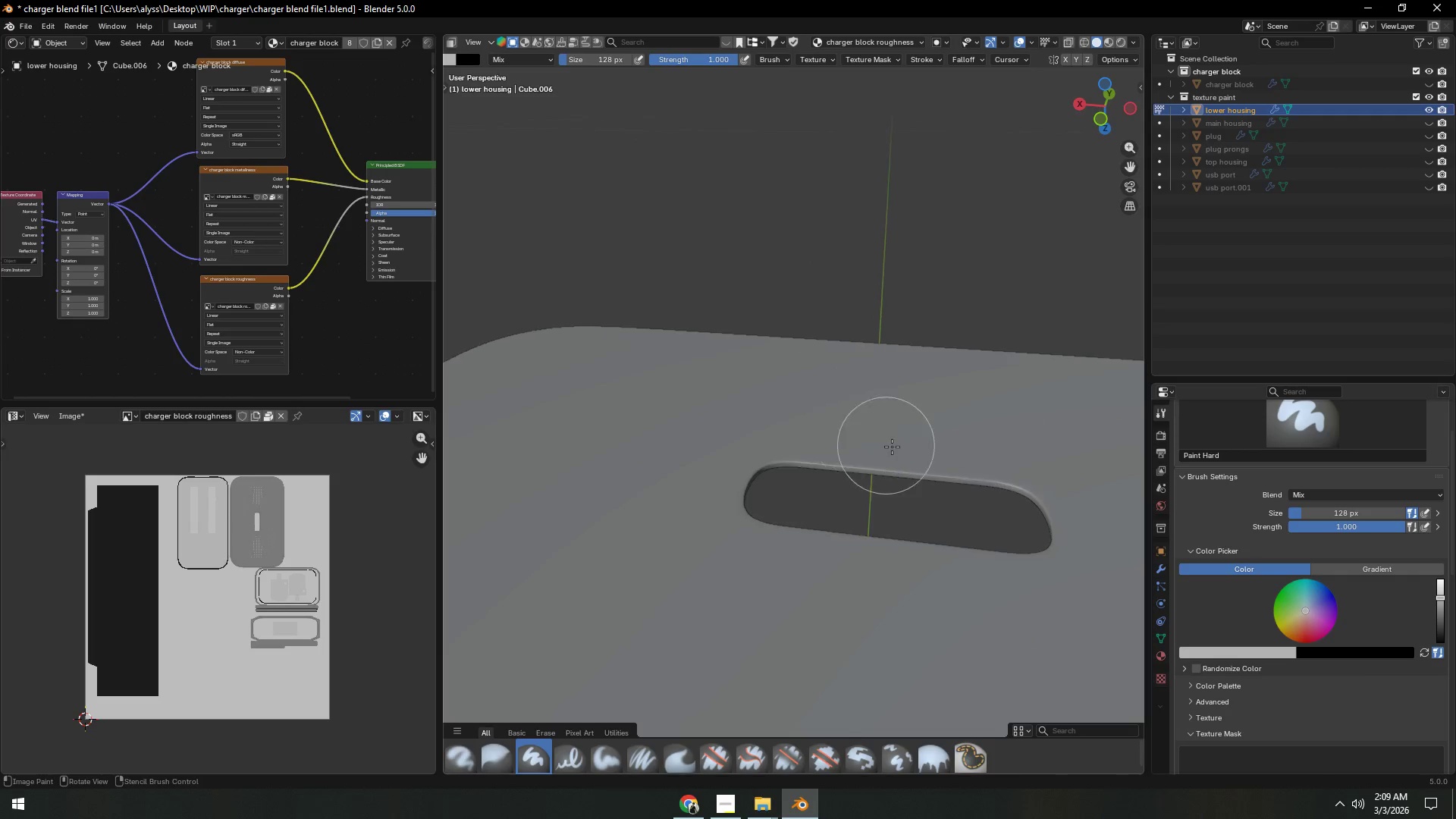 
left_click_drag(start_coordinate=[739, 442], to_coordinate=[667, 454])
 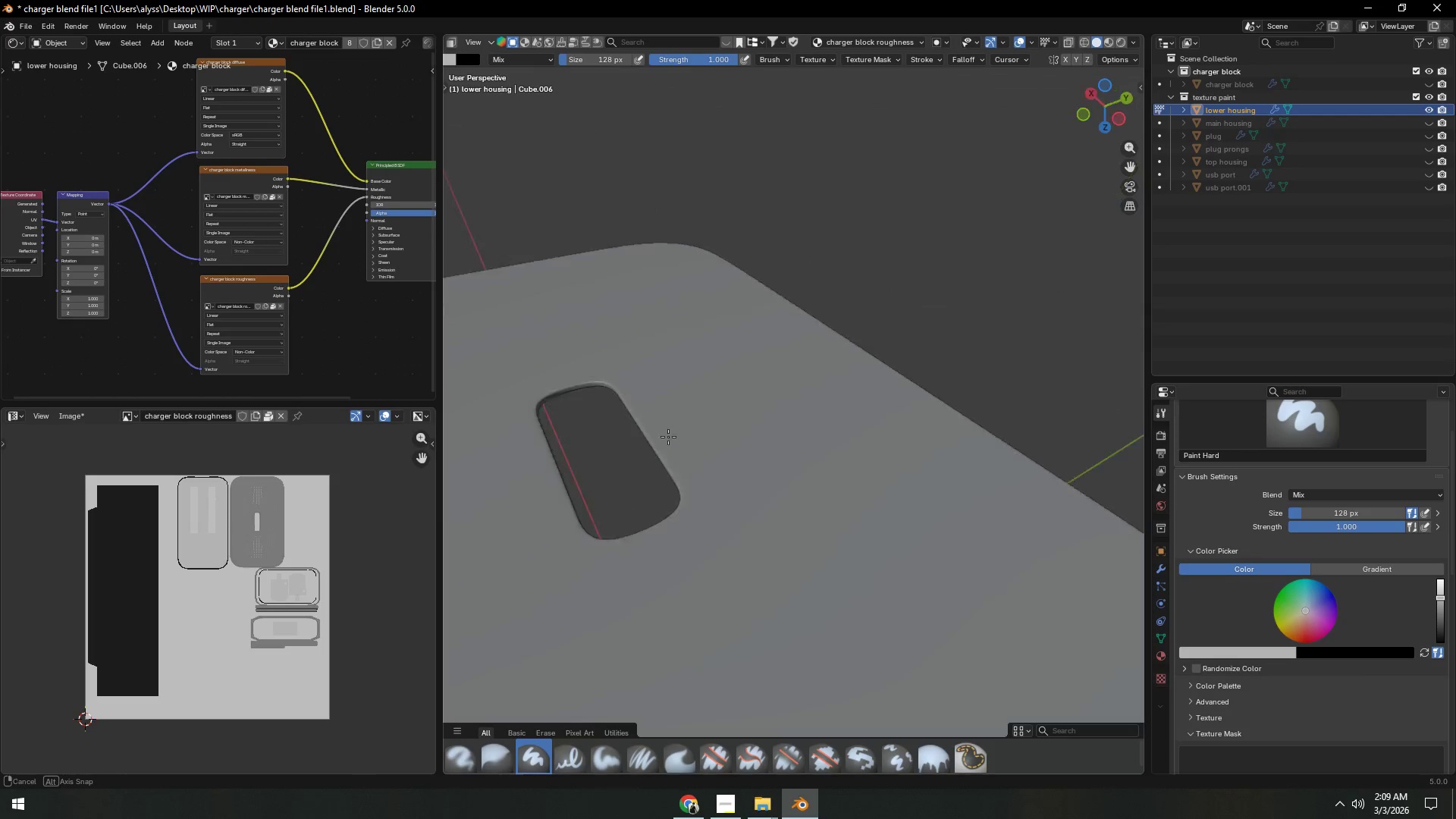 
hold_key(key=ShiftLeft, duration=0.34)
 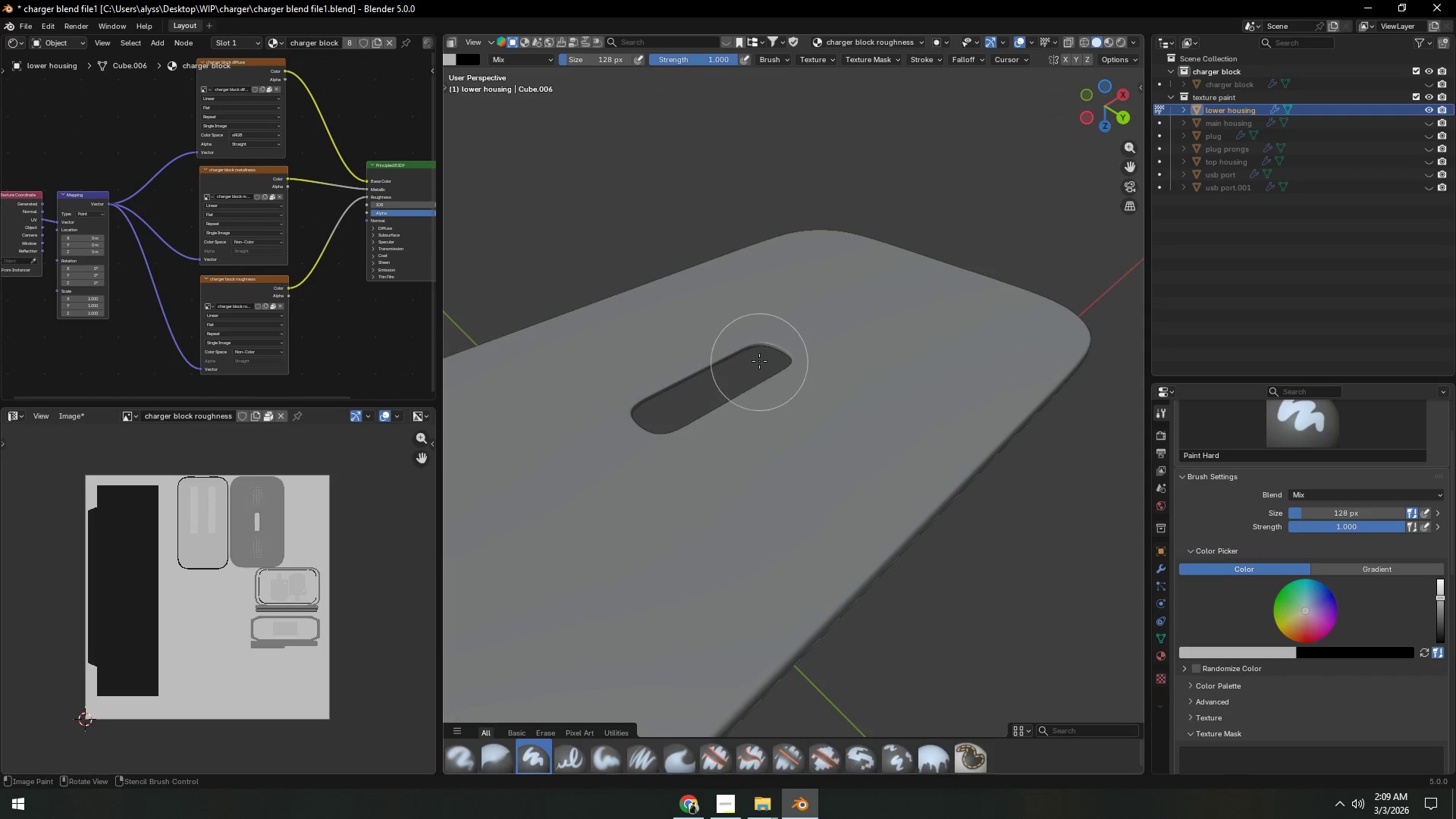 
left_click_drag(start_coordinate=[759, 359], to_coordinate=[654, 421])
 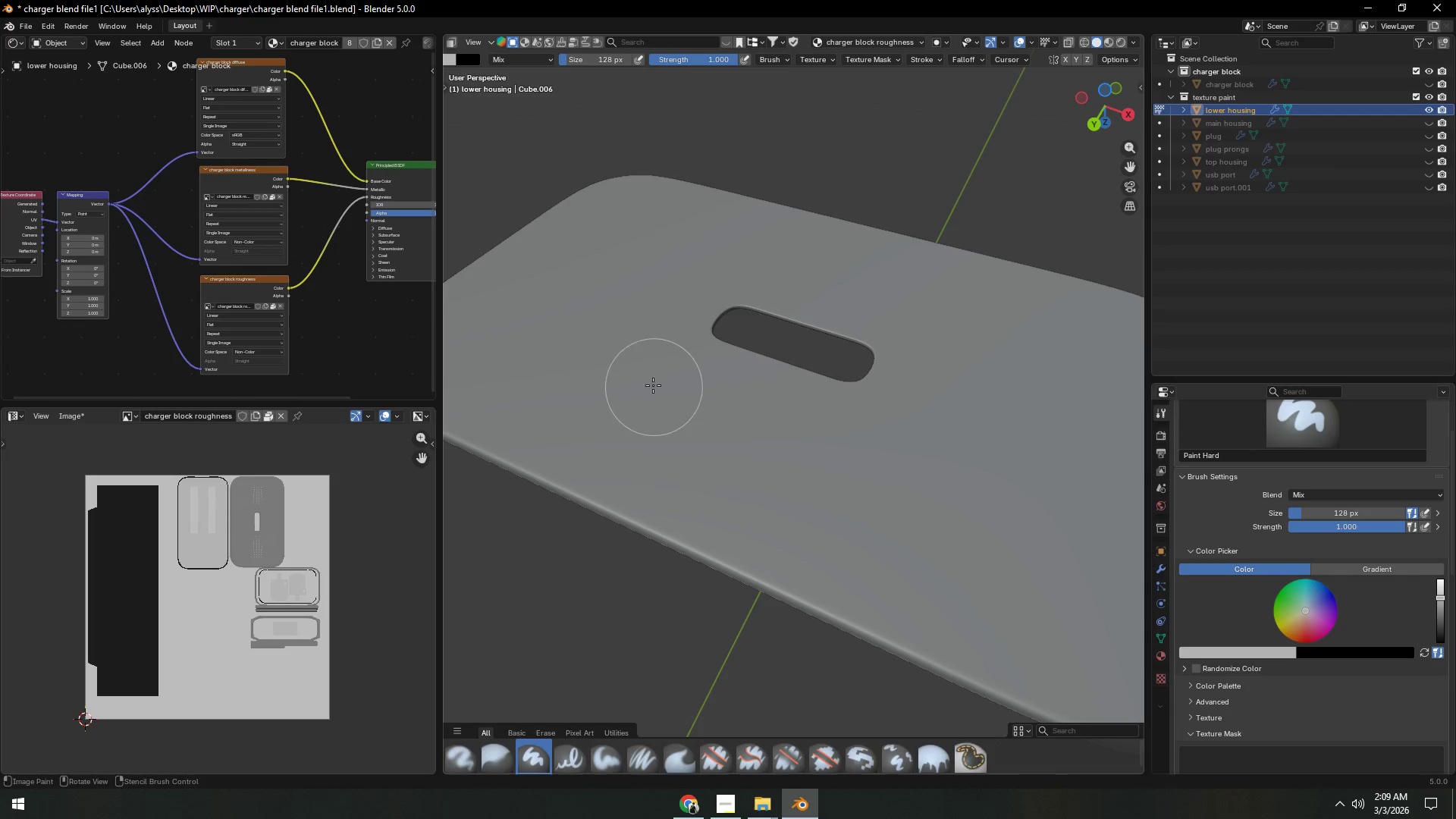 
key(Shift+ShiftLeft)
 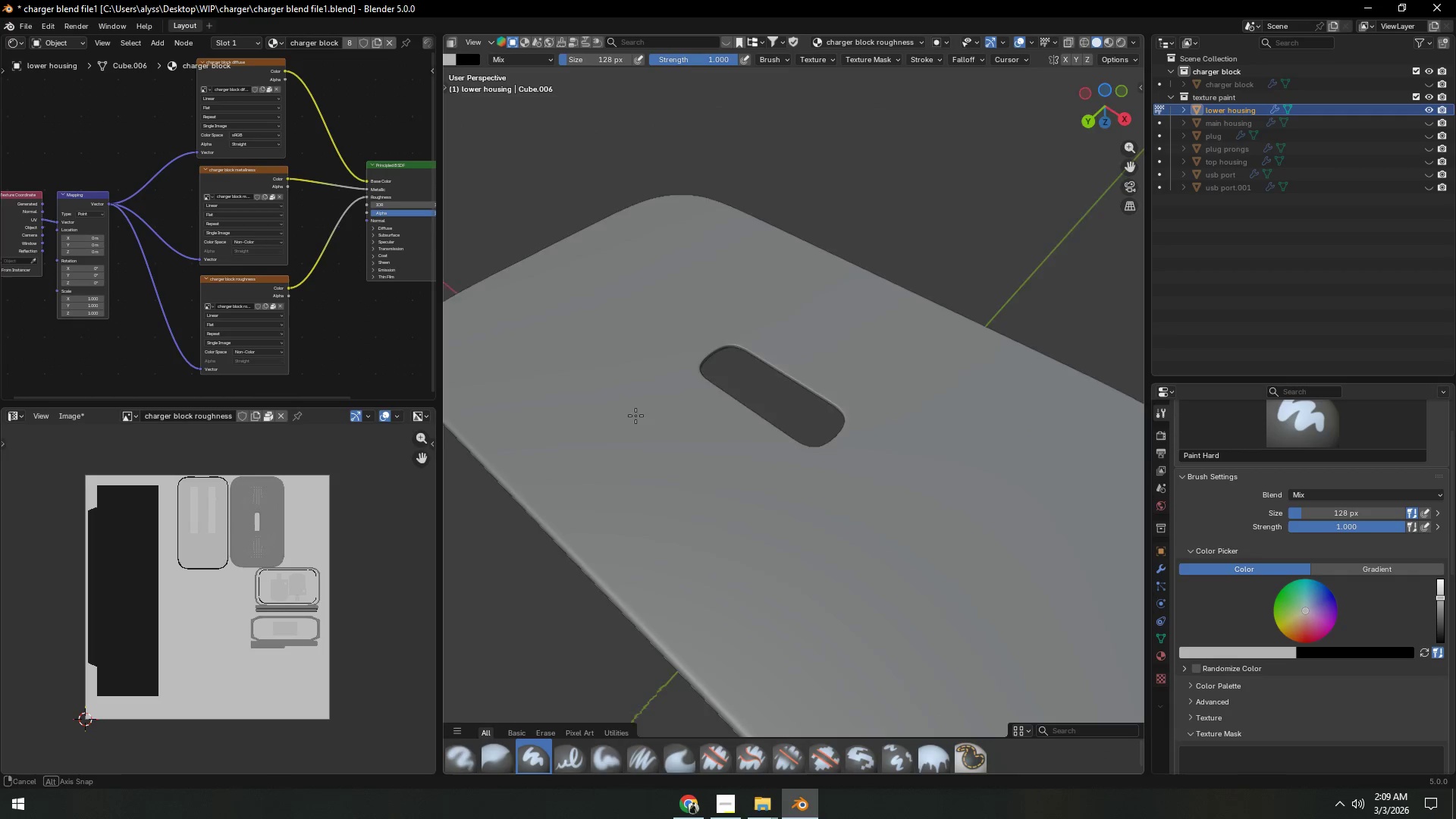 
left_click_drag(start_coordinate=[725, 328], to_coordinate=[757, 321])
 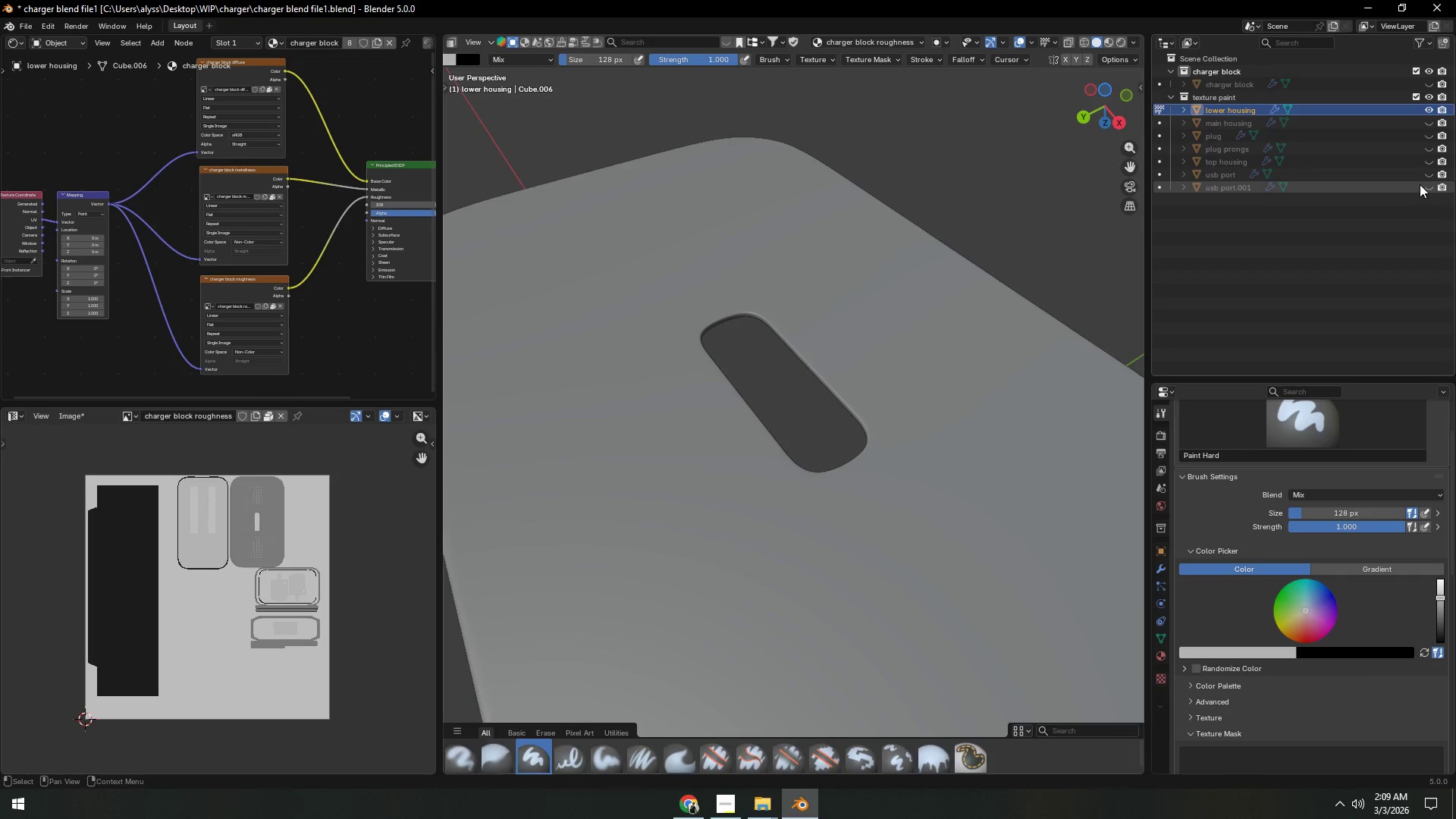 
scroll: coordinate [728, 392], scroll_direction: up, amount: 2.0
 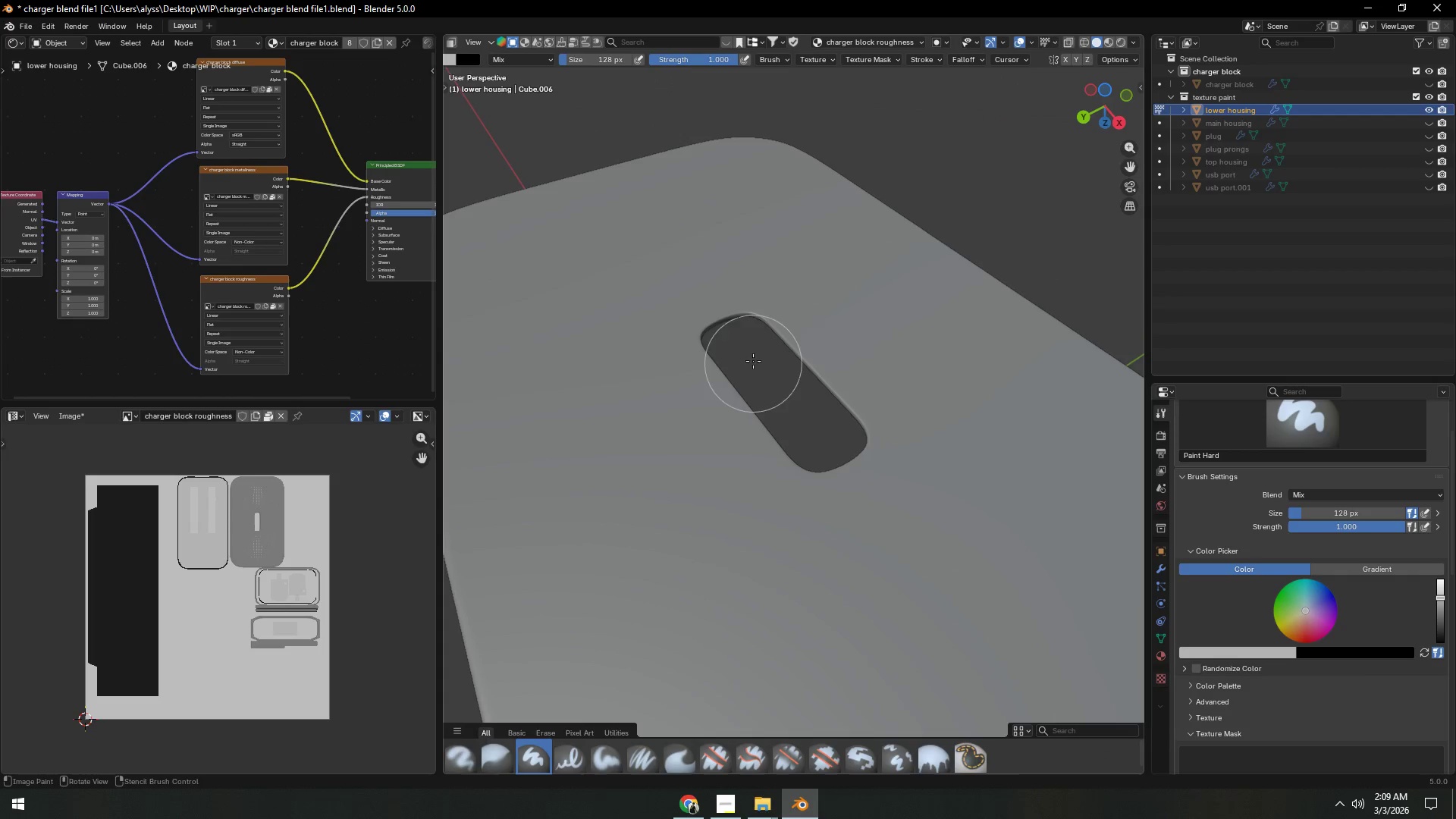 
left_click([1426, 174])
 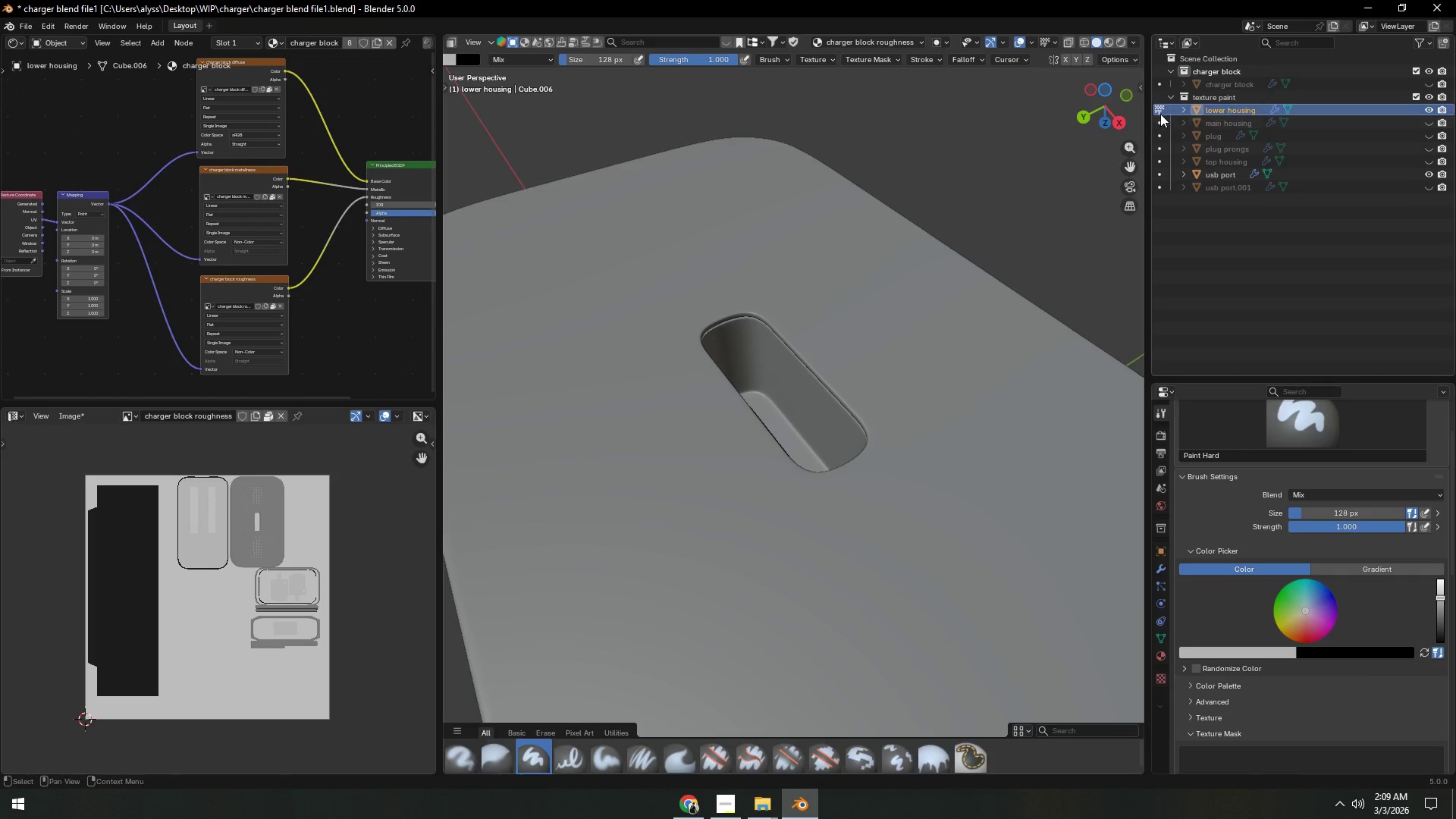 
left_click([1159, 110])
 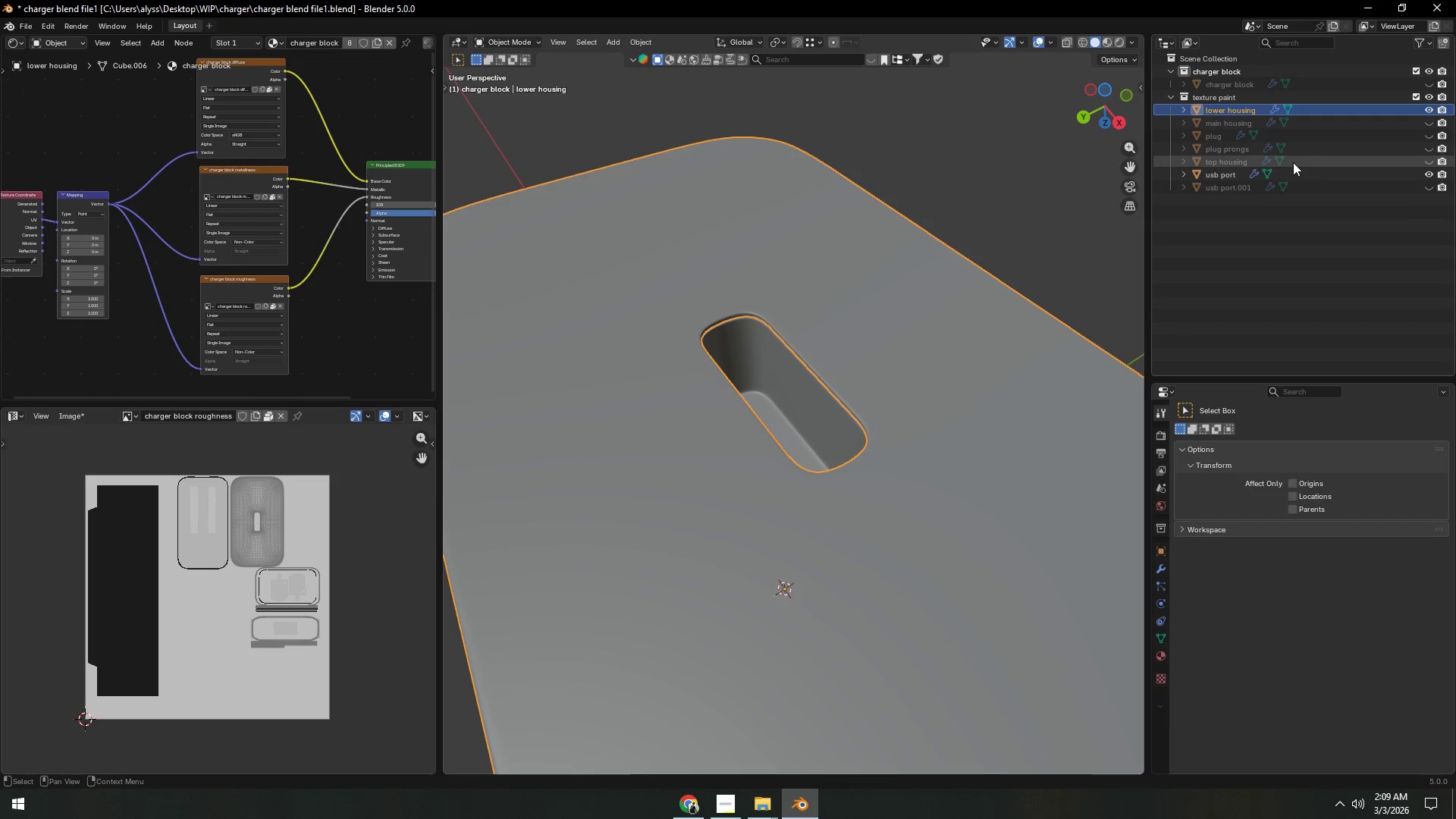 
left_click([1426, 106])
 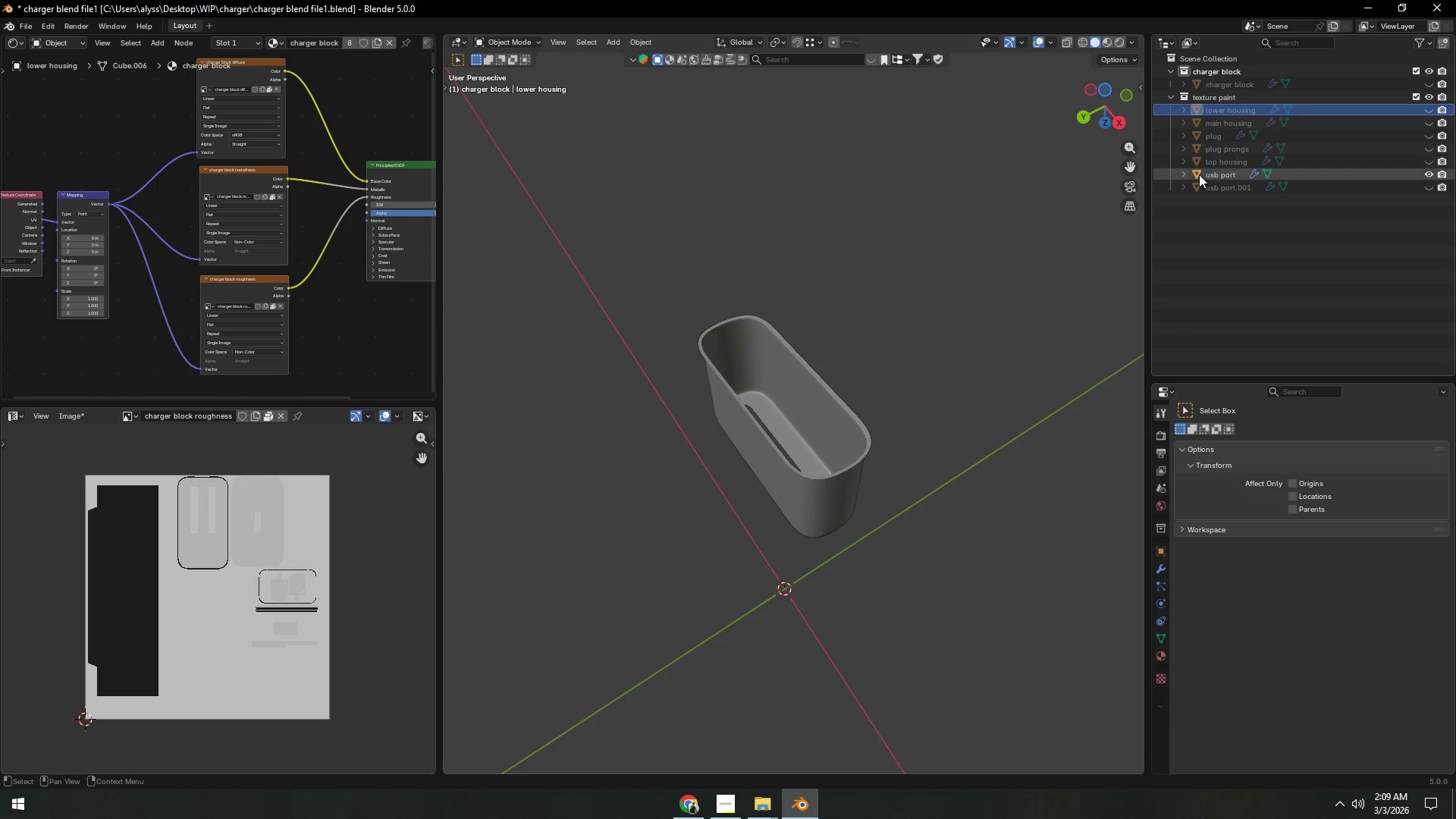 
left_click([1197, 174])
 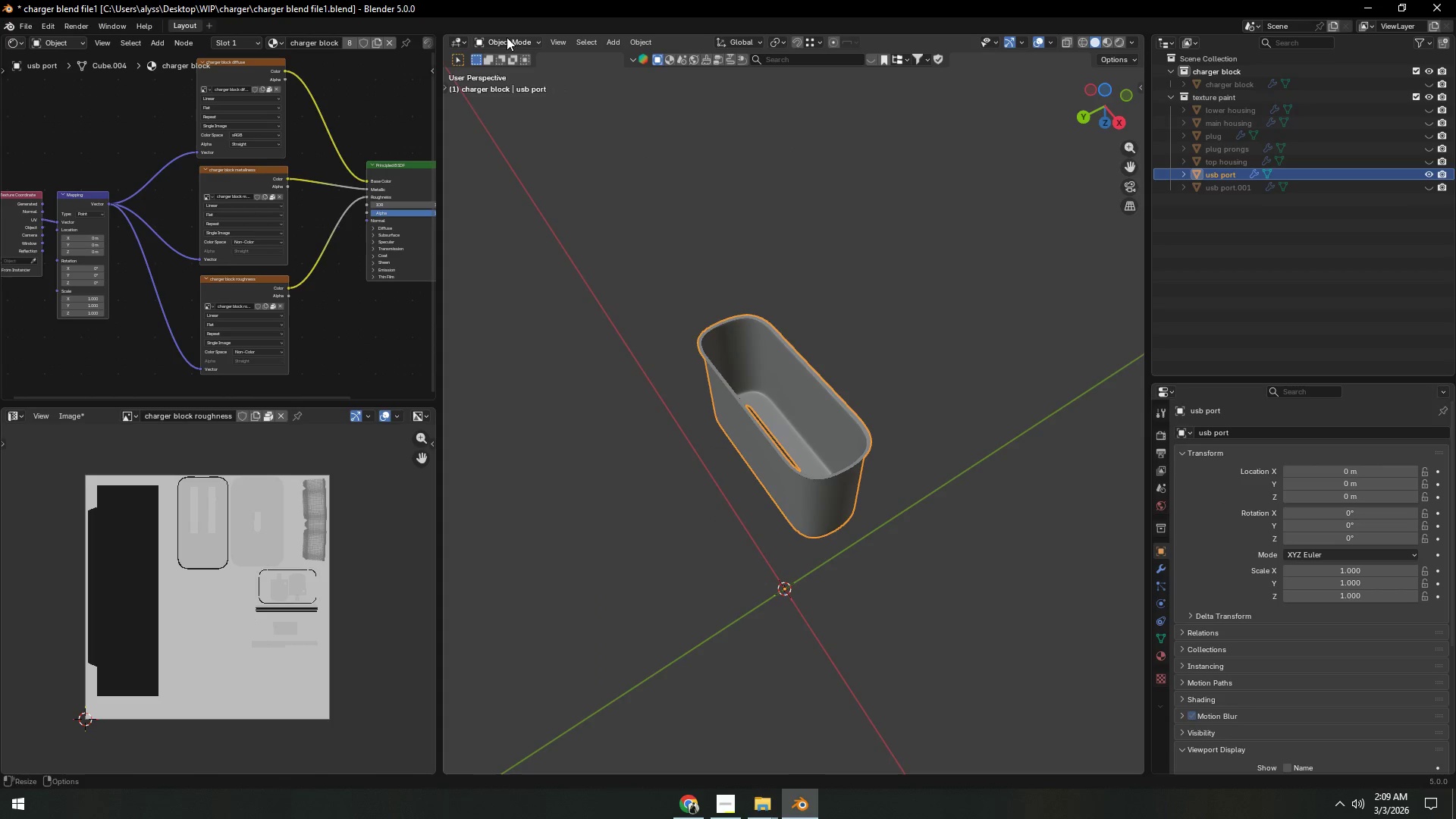 
left_click([500, 39])
 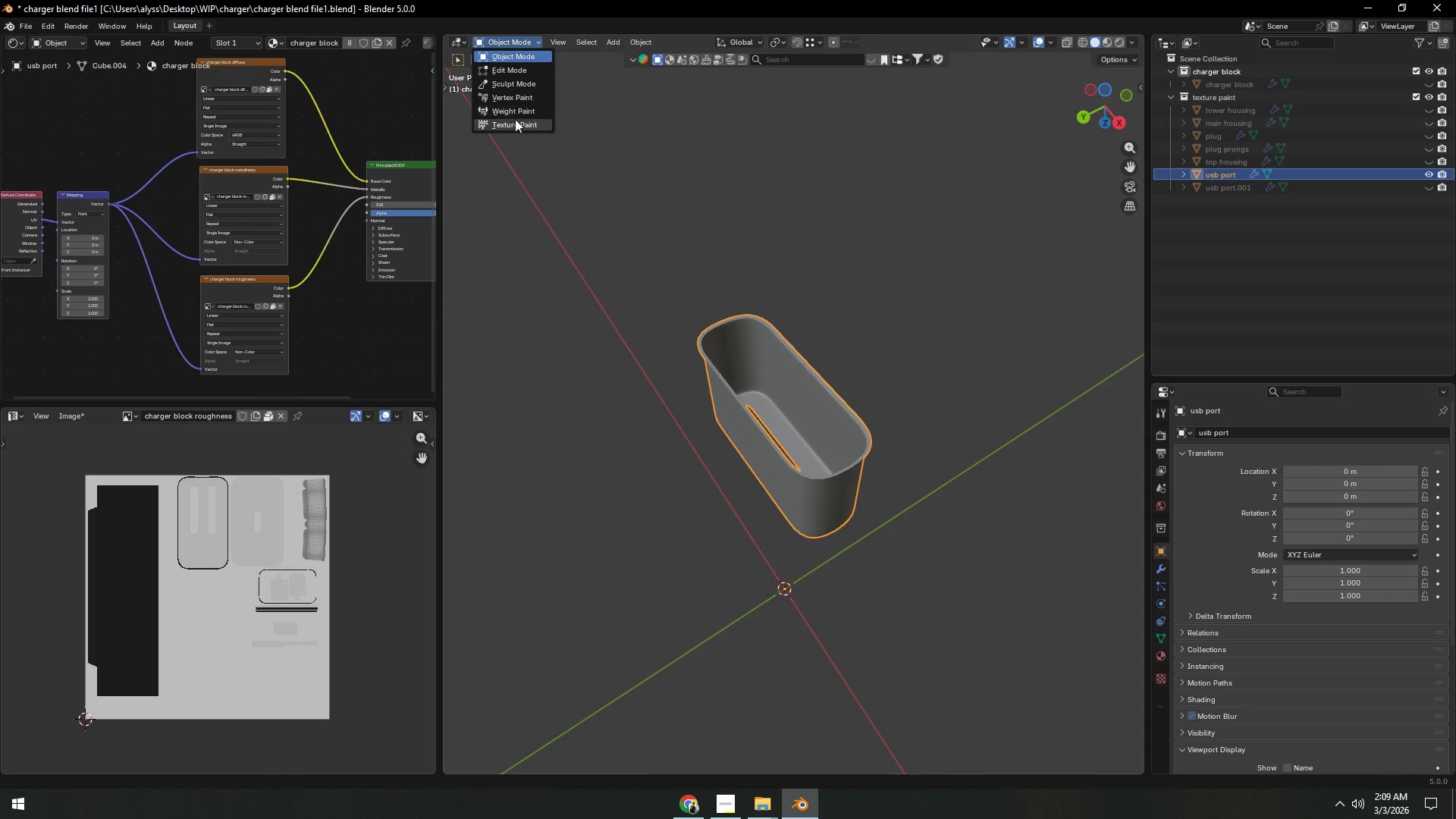 
left_click([515, 124])
 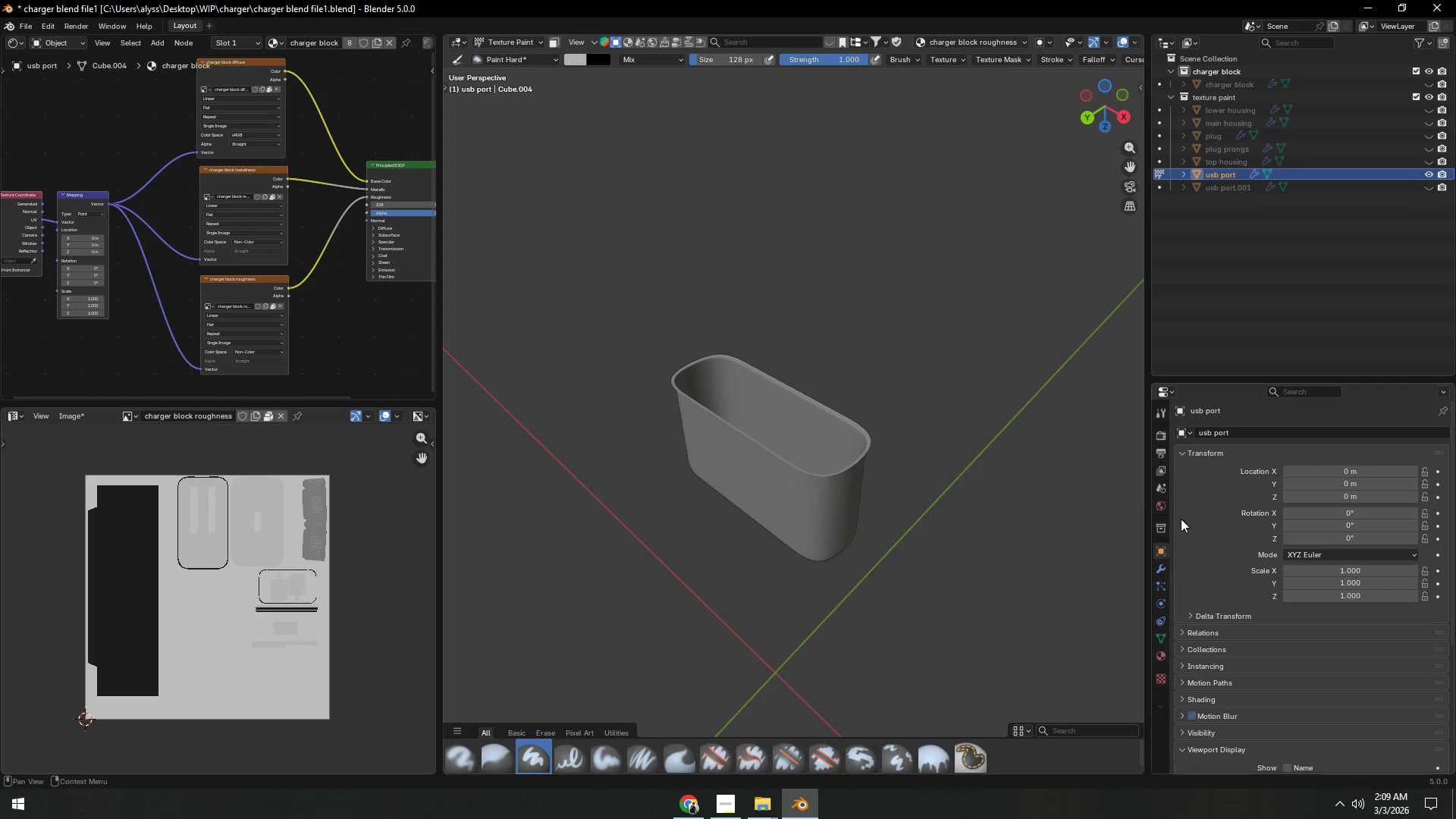 
left_click([1161, 410])
 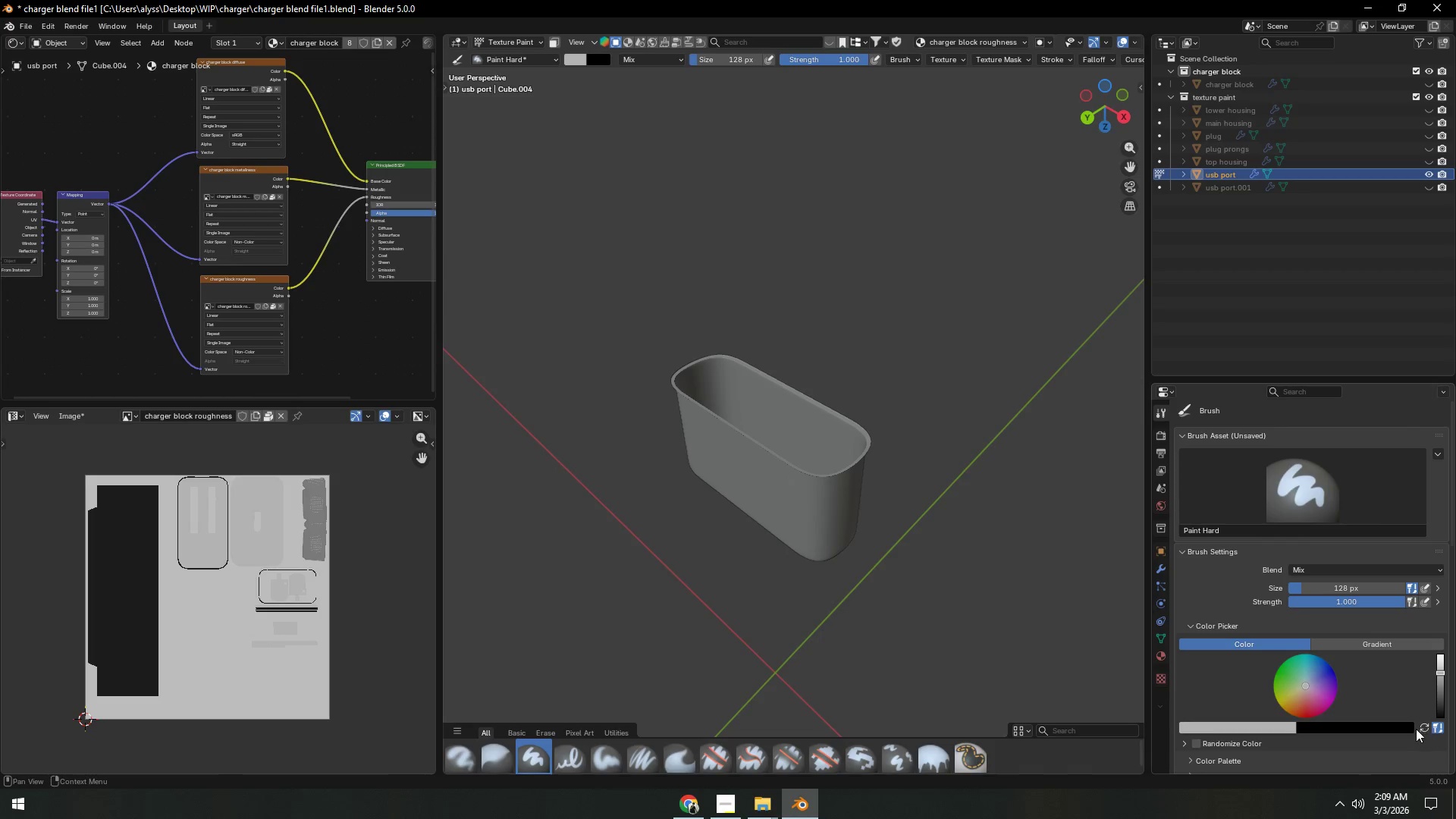 
left_click([1426, 728])
 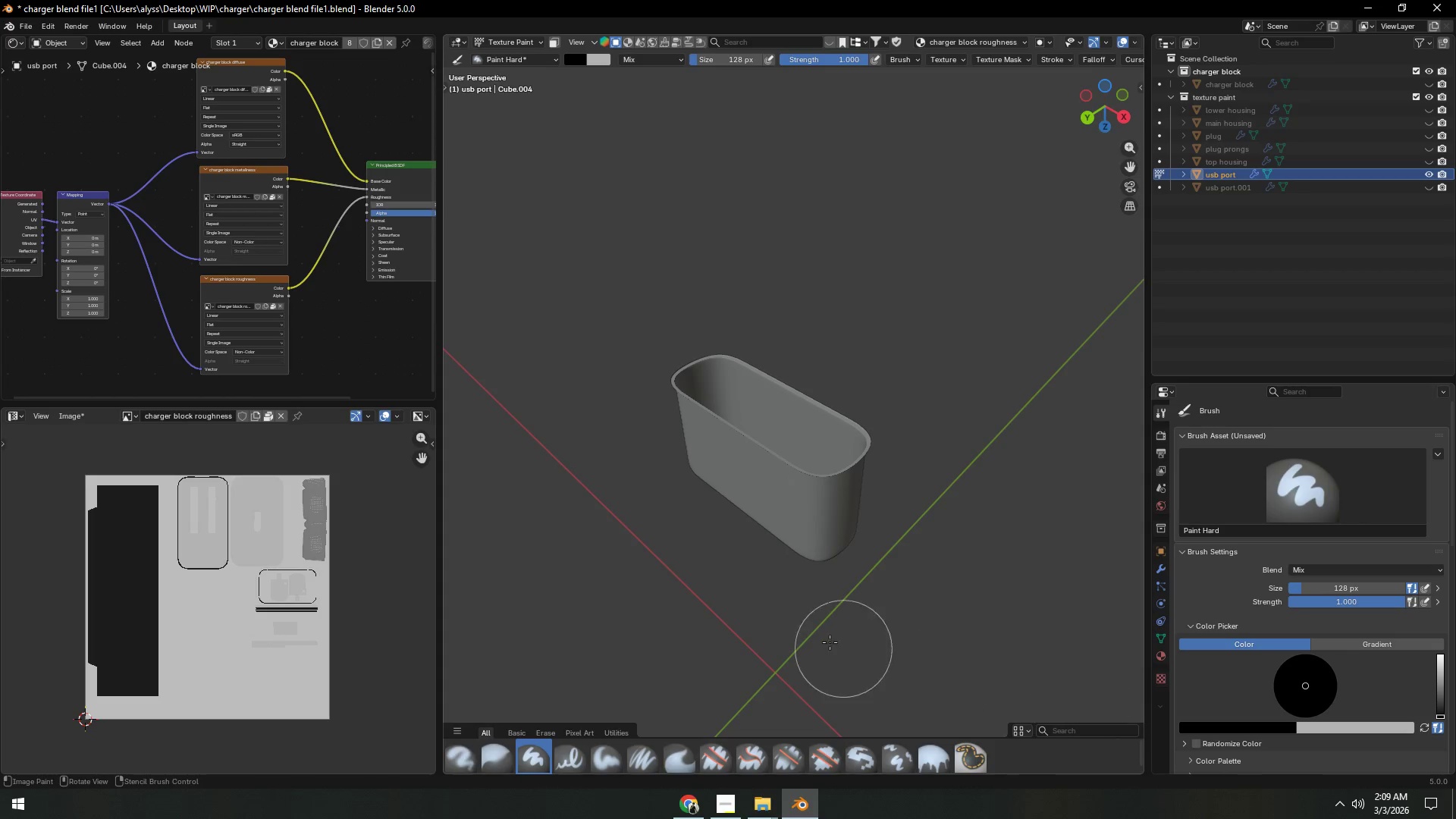 
hold_key(key=ShiftLeft, duration=0.33)
 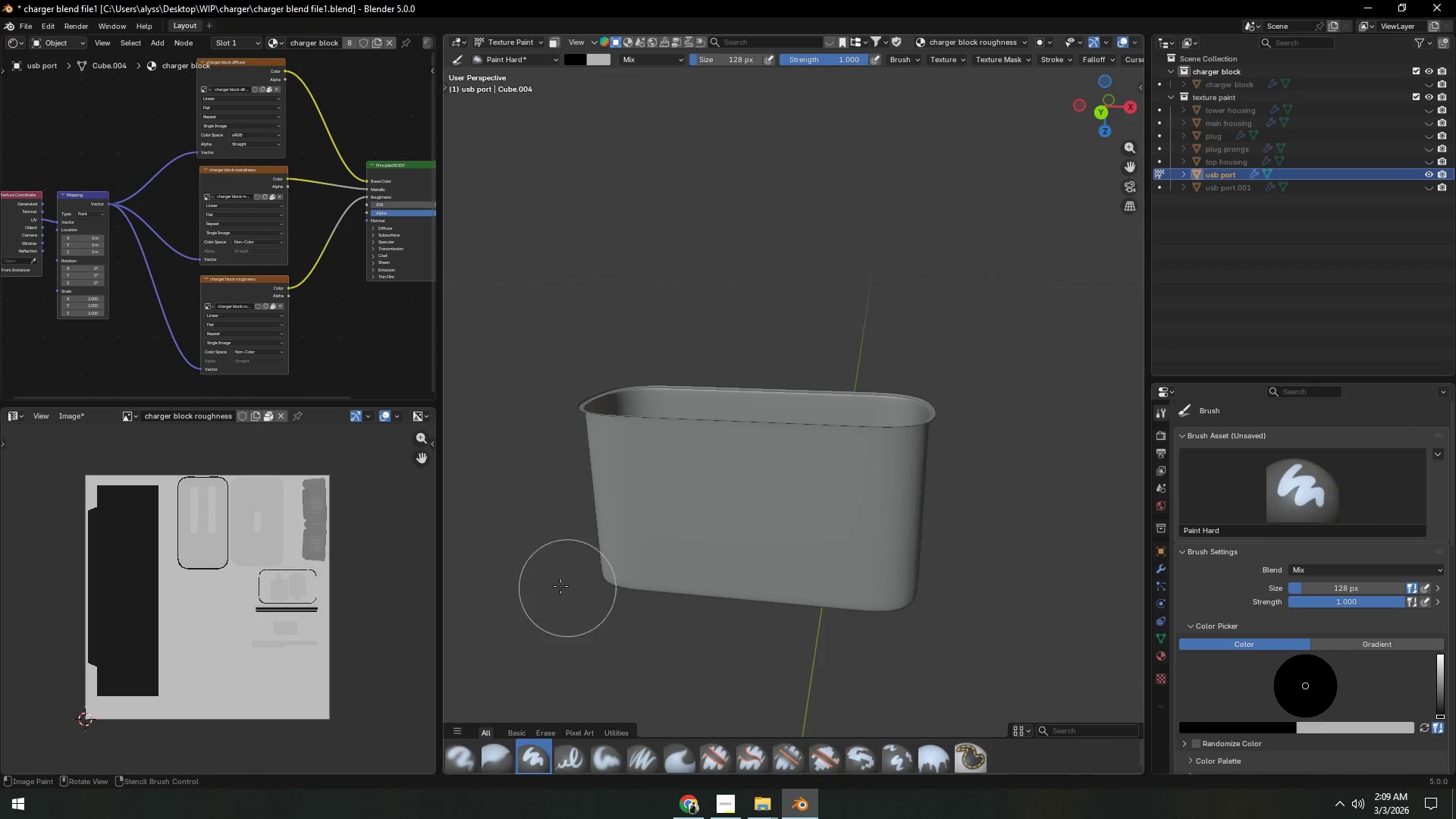 
scroll: coordinate [862, 589], scroll_direction: up, amount: 2.0
 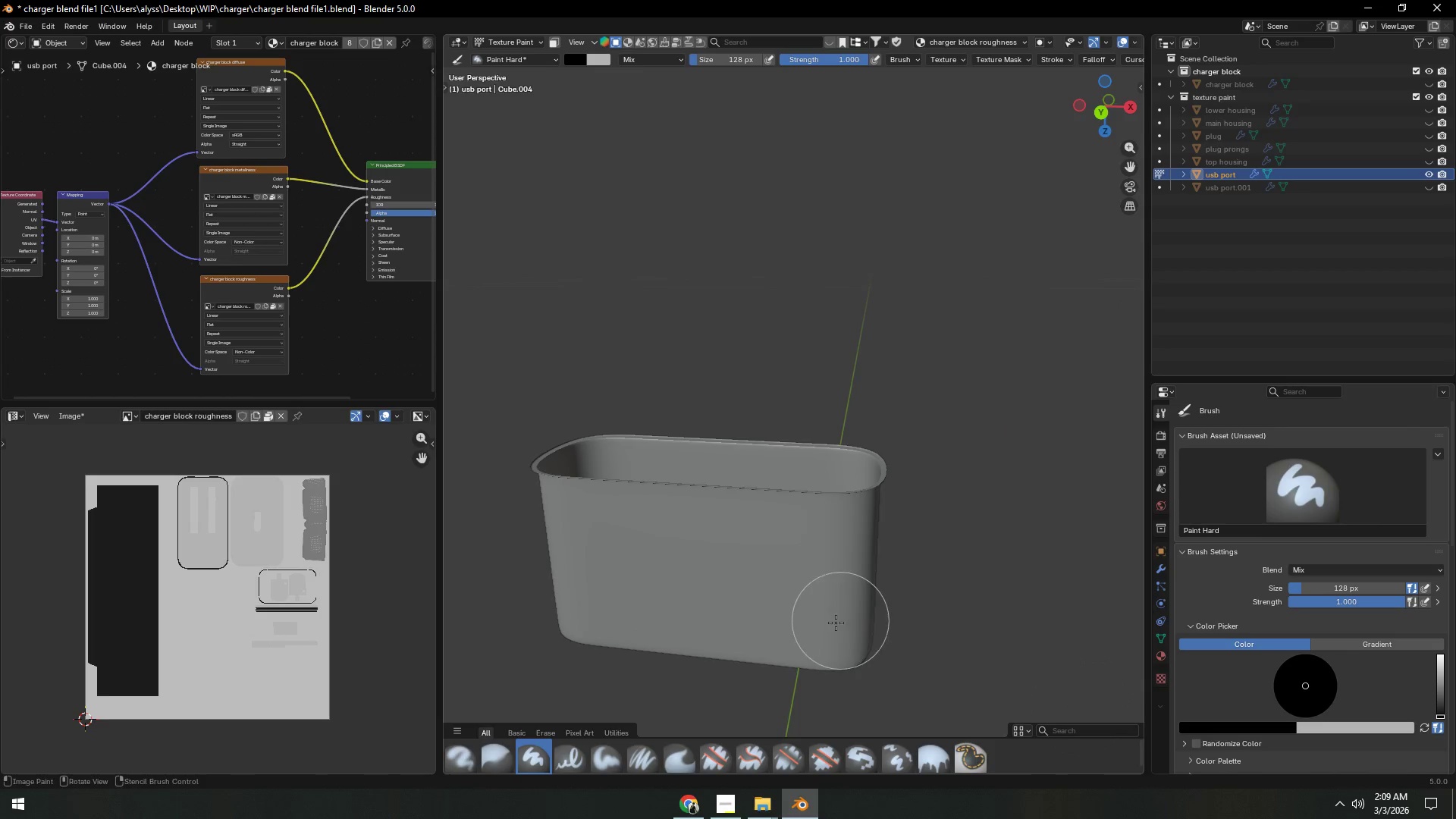 
left_click_drag(start_coordinate=[603, 579], to_coordinate=[607, 532])
 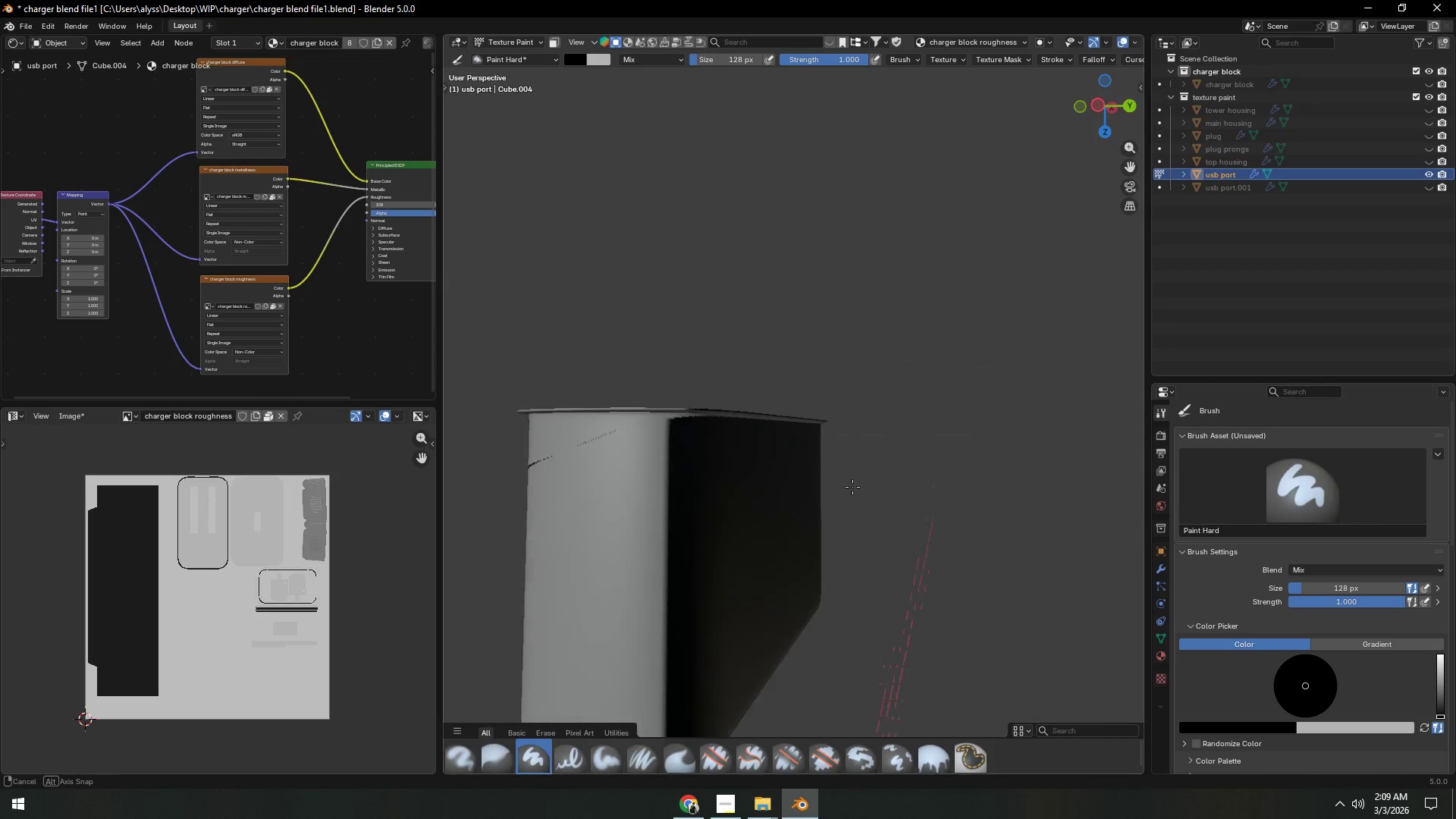 
scroll: coordinate [852, 491], scroll_direction: down, amount: 2.0
 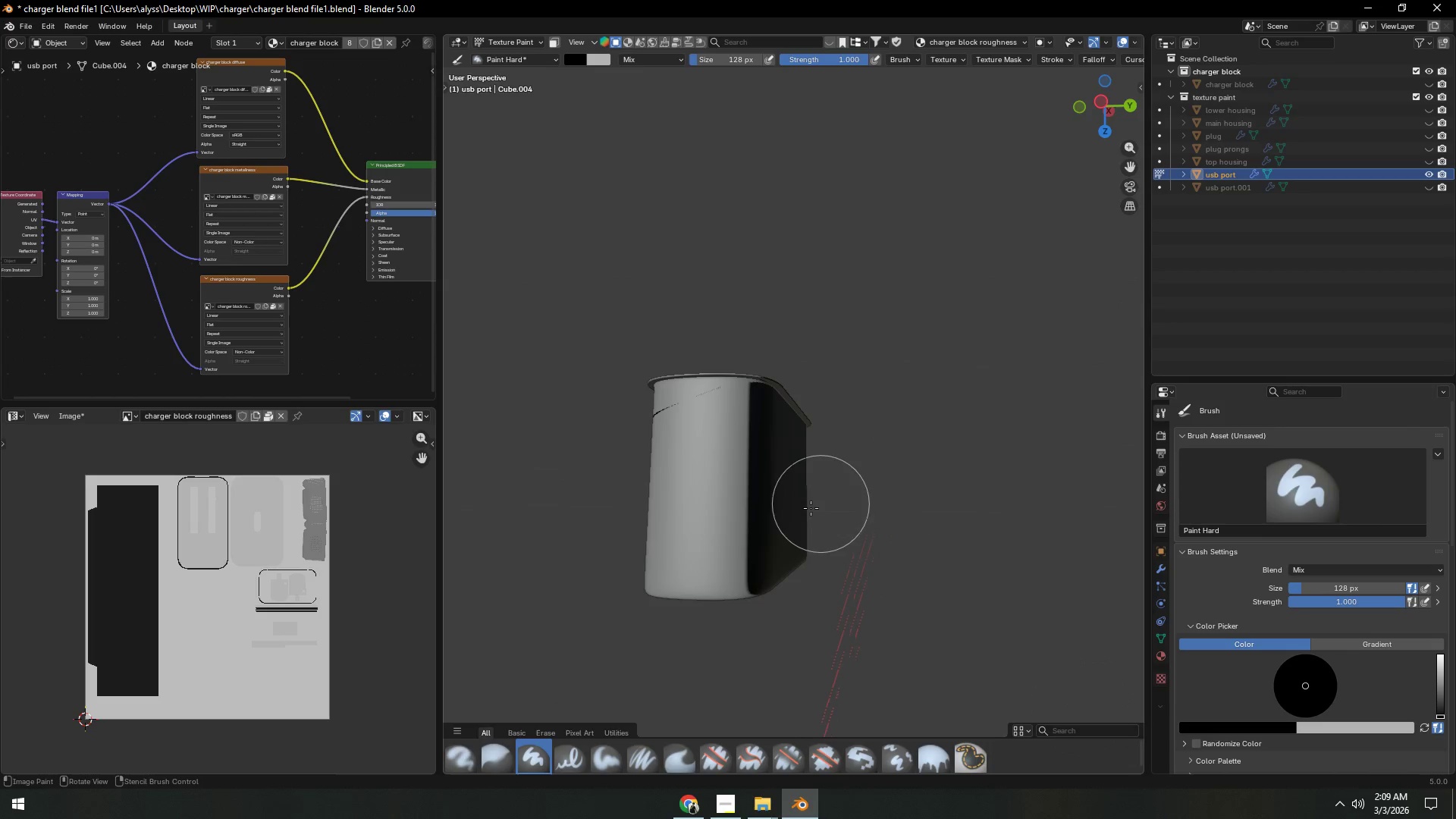 
left_click_drag(start_coordinate=[754, 554], to_coordinate=[808, 458])
 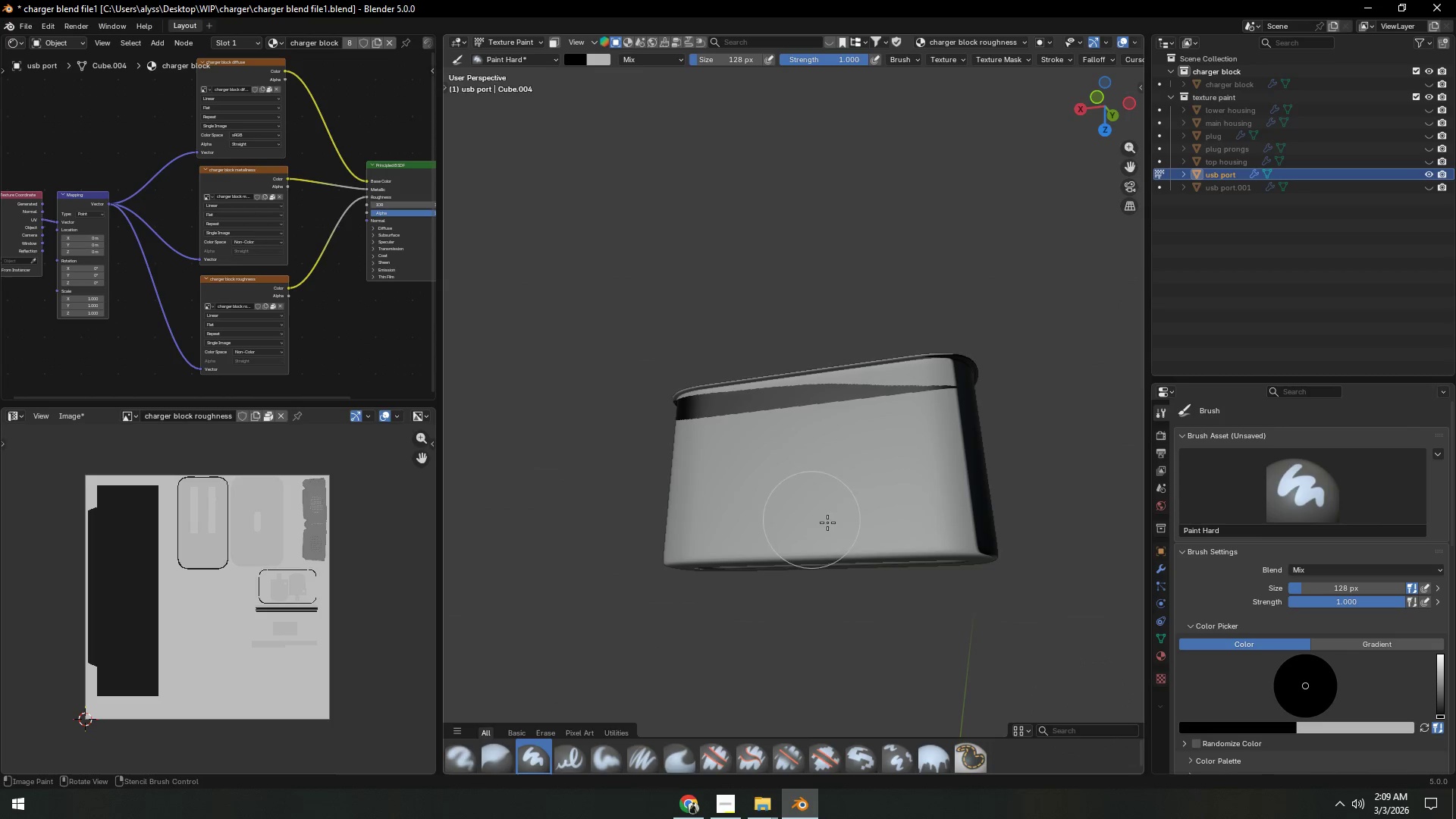 
left_click_drag(start_coordinate=[954, 548], to_coordinate=[823, 546])
 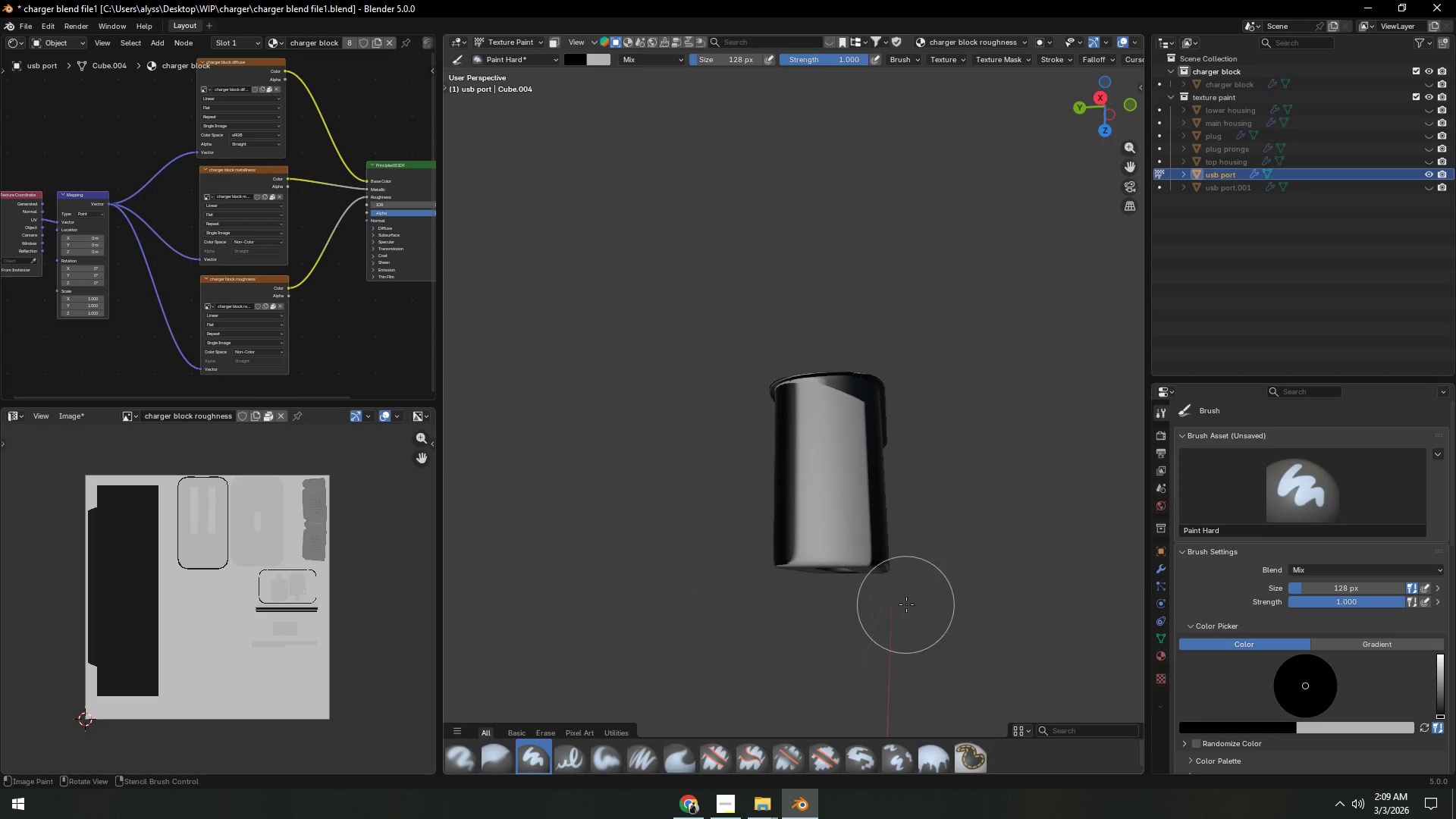 
left_click_drag(start_coordinate=[863, 569], to_coordinate=[802, 555])
 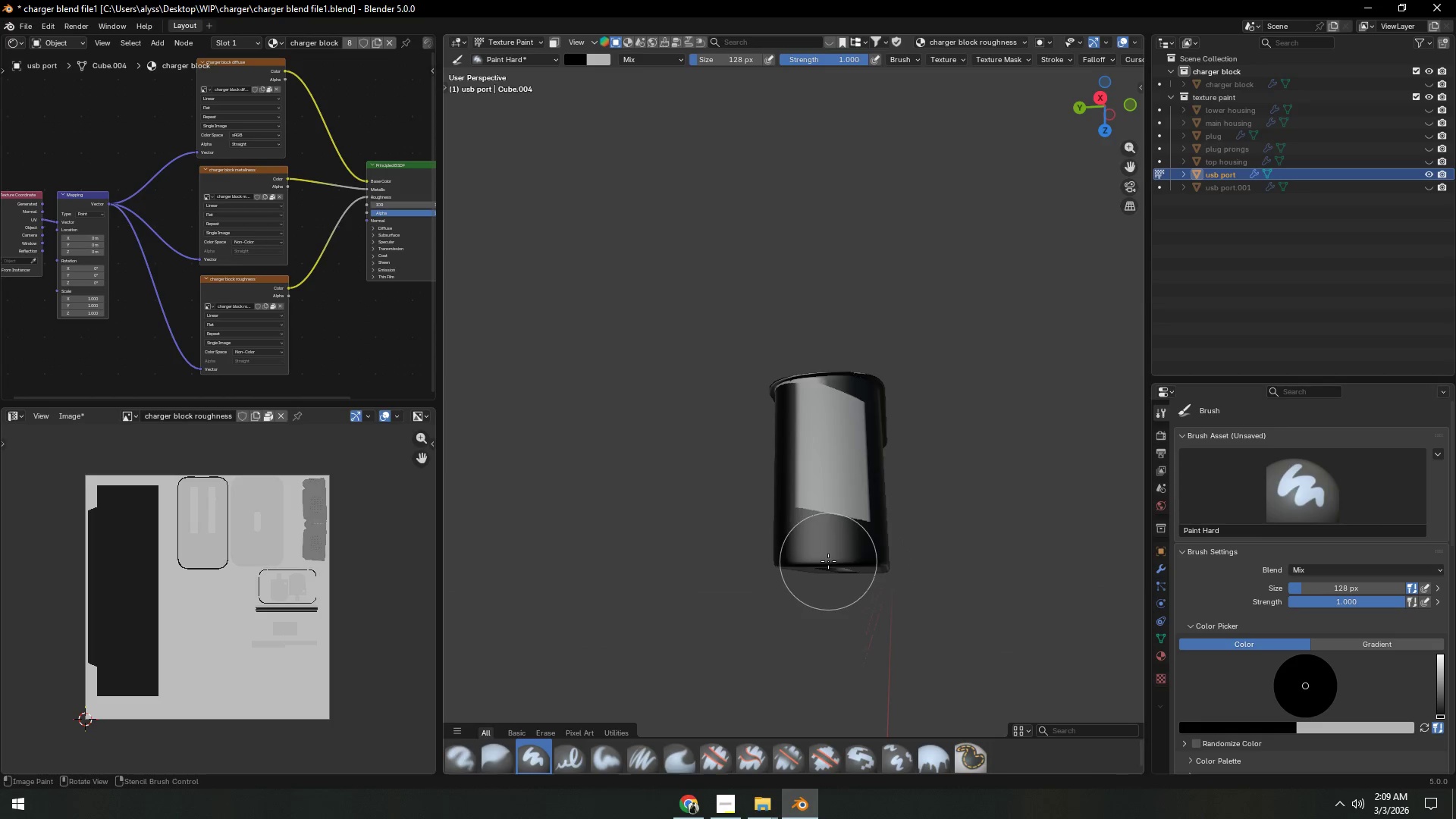 
left_click_drag(start_coordinate=[827, 557], to_coordinate=[857, 499])
 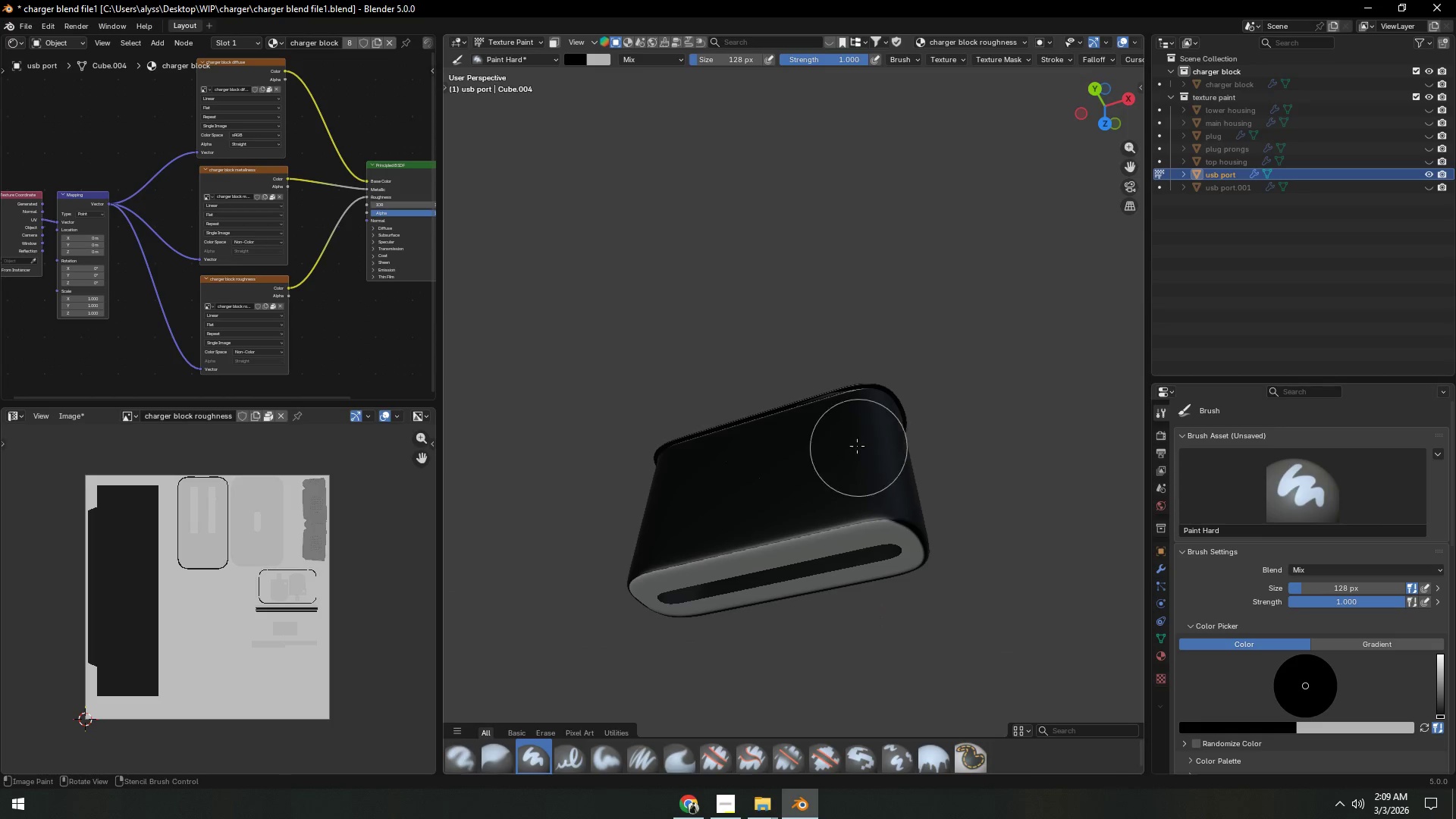 
left_click_drag(start_coordinate=[803, 549], to_coordinate=[663, 577])
 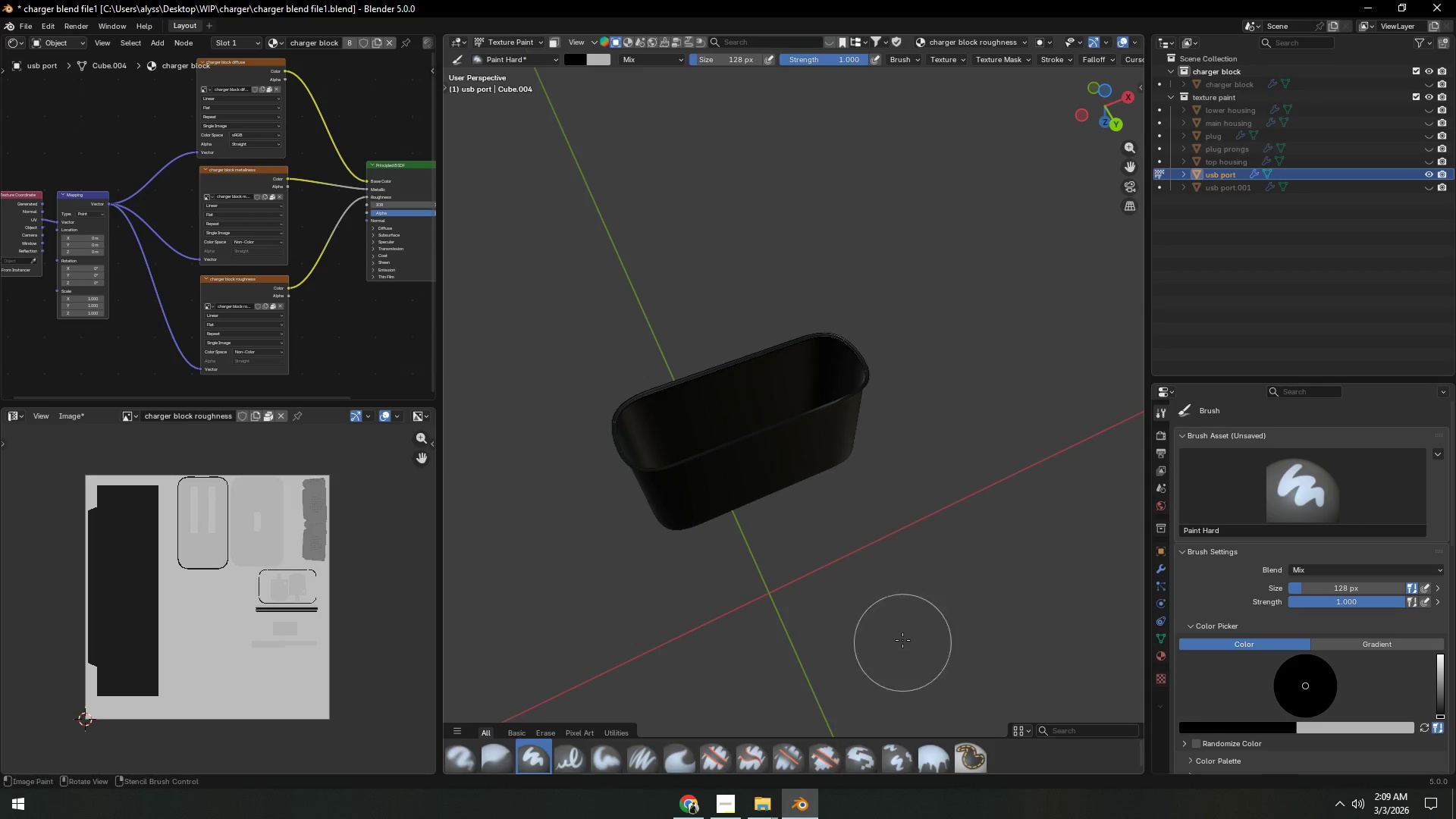 
key(Shift+ShiftLeft)
 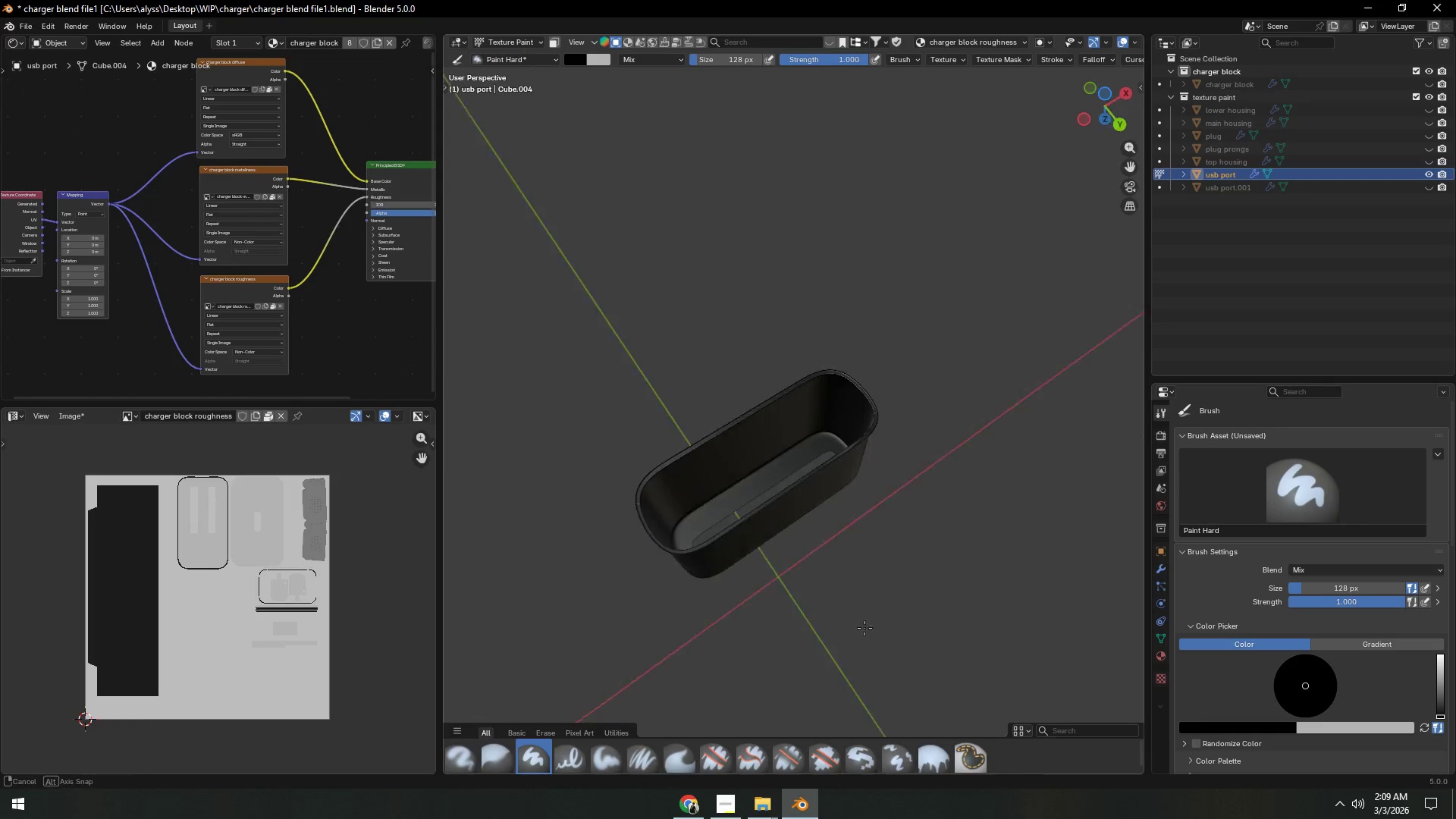 
scroll: coordinate [878, 615], scroll_direction: up, amount: 2.0
 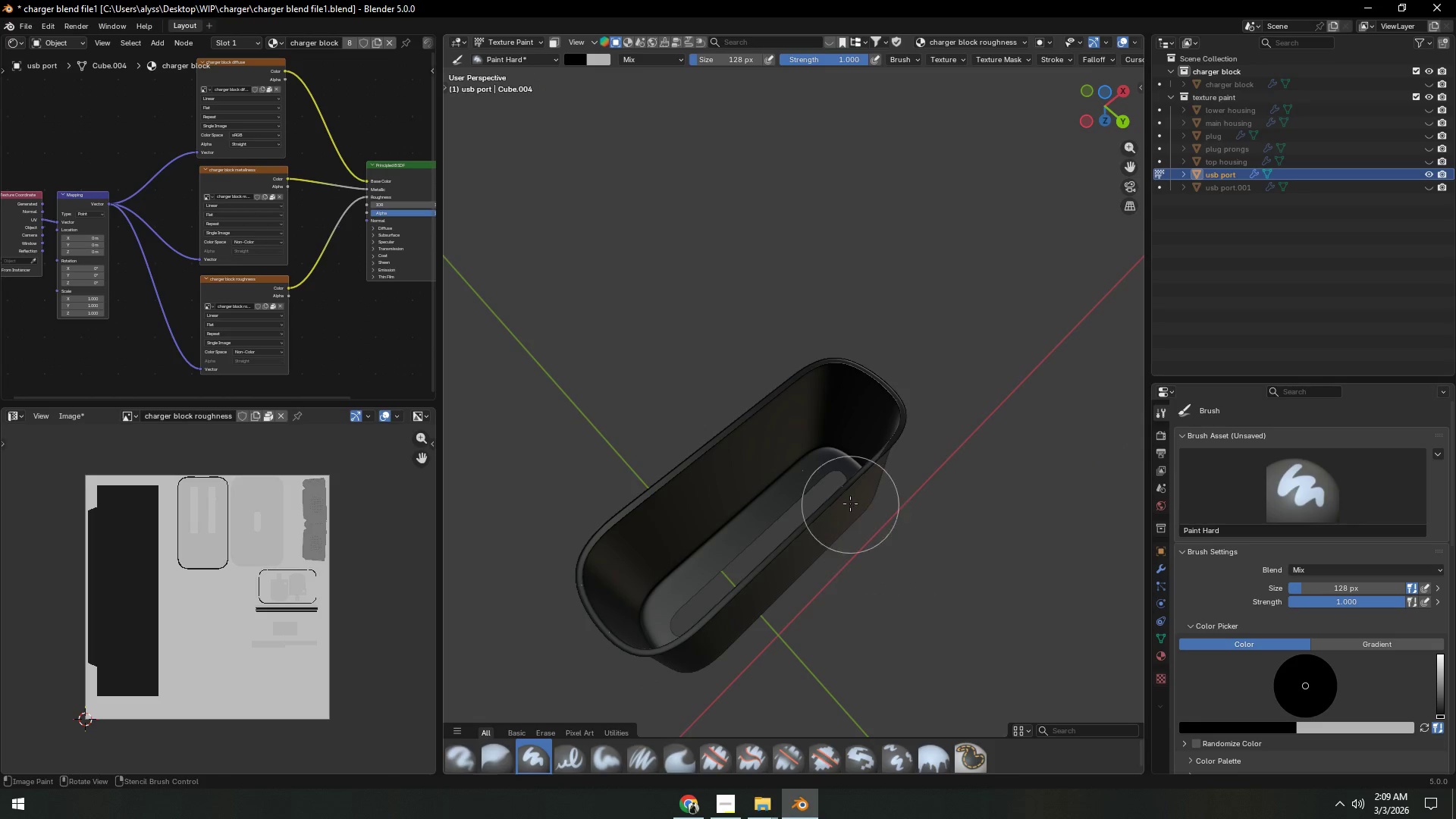 
left_click_drag(start_coordinate=[855, 484], to_coordinate=[678, 626])
 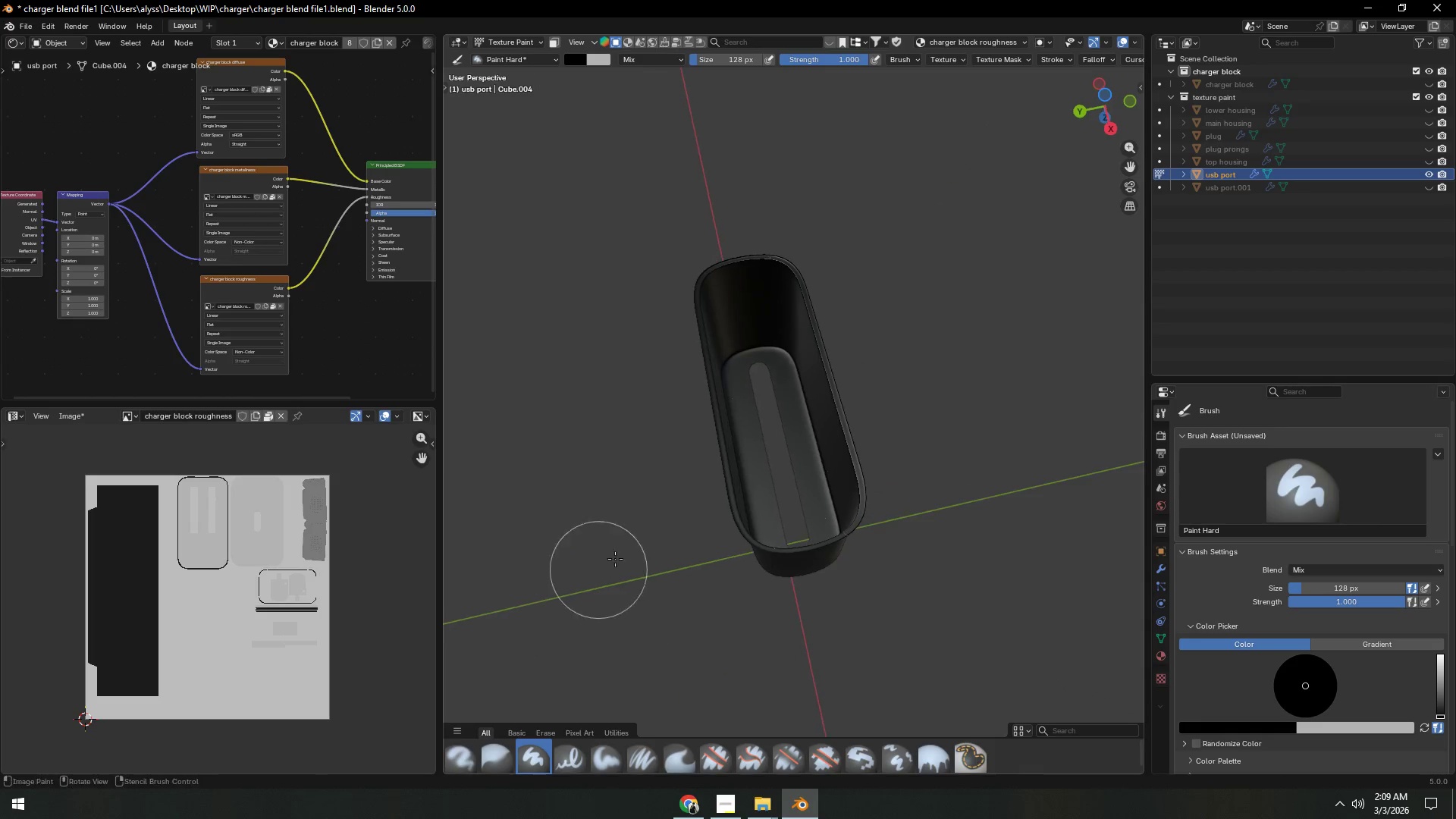 
left_click_drag(start_coordinate=[699, 451], to_coordinate=[823, 560])
 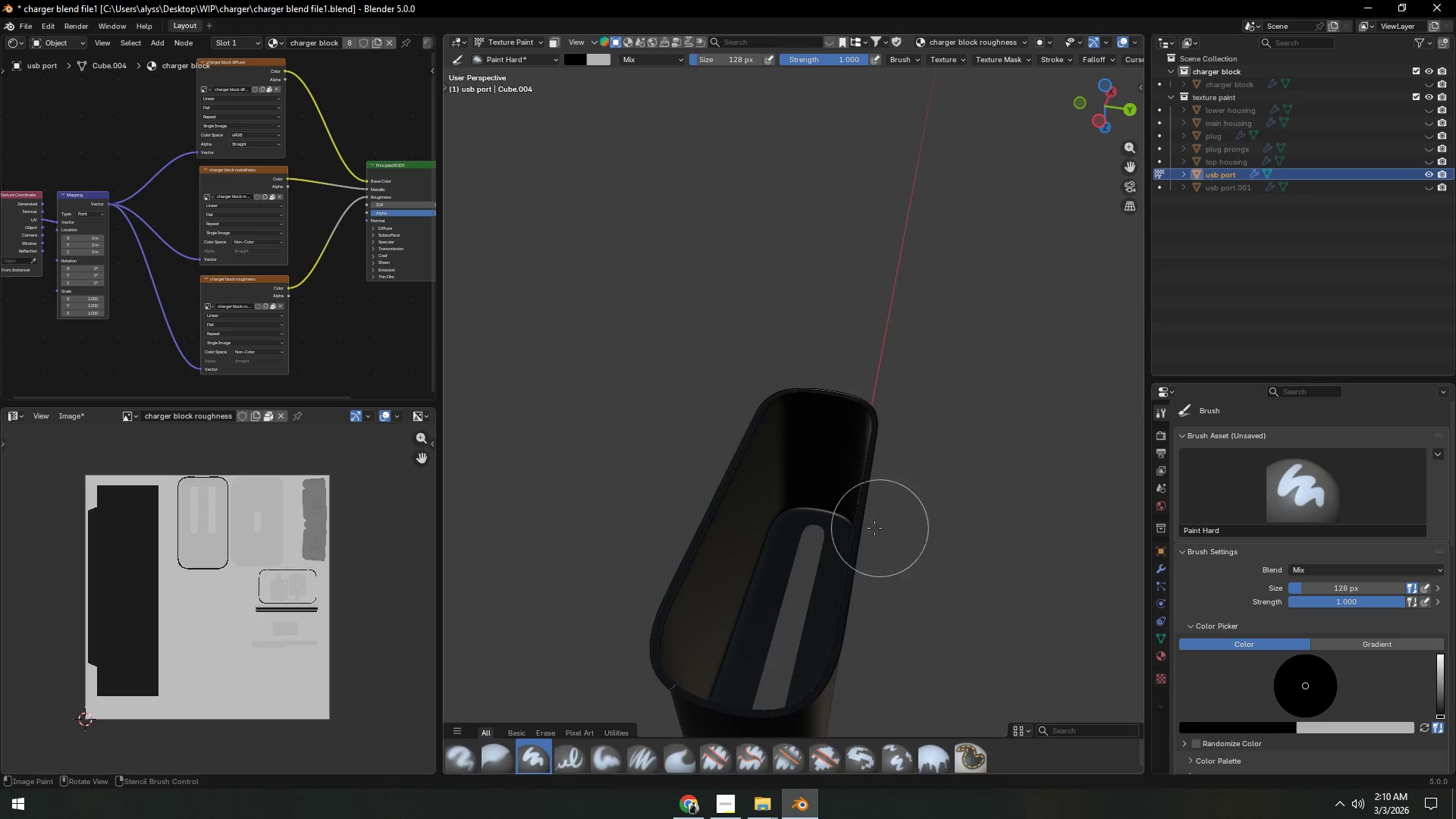 
left_click_drag(start_coordinate=[833, 473], to_coordinate=[698, 692])
 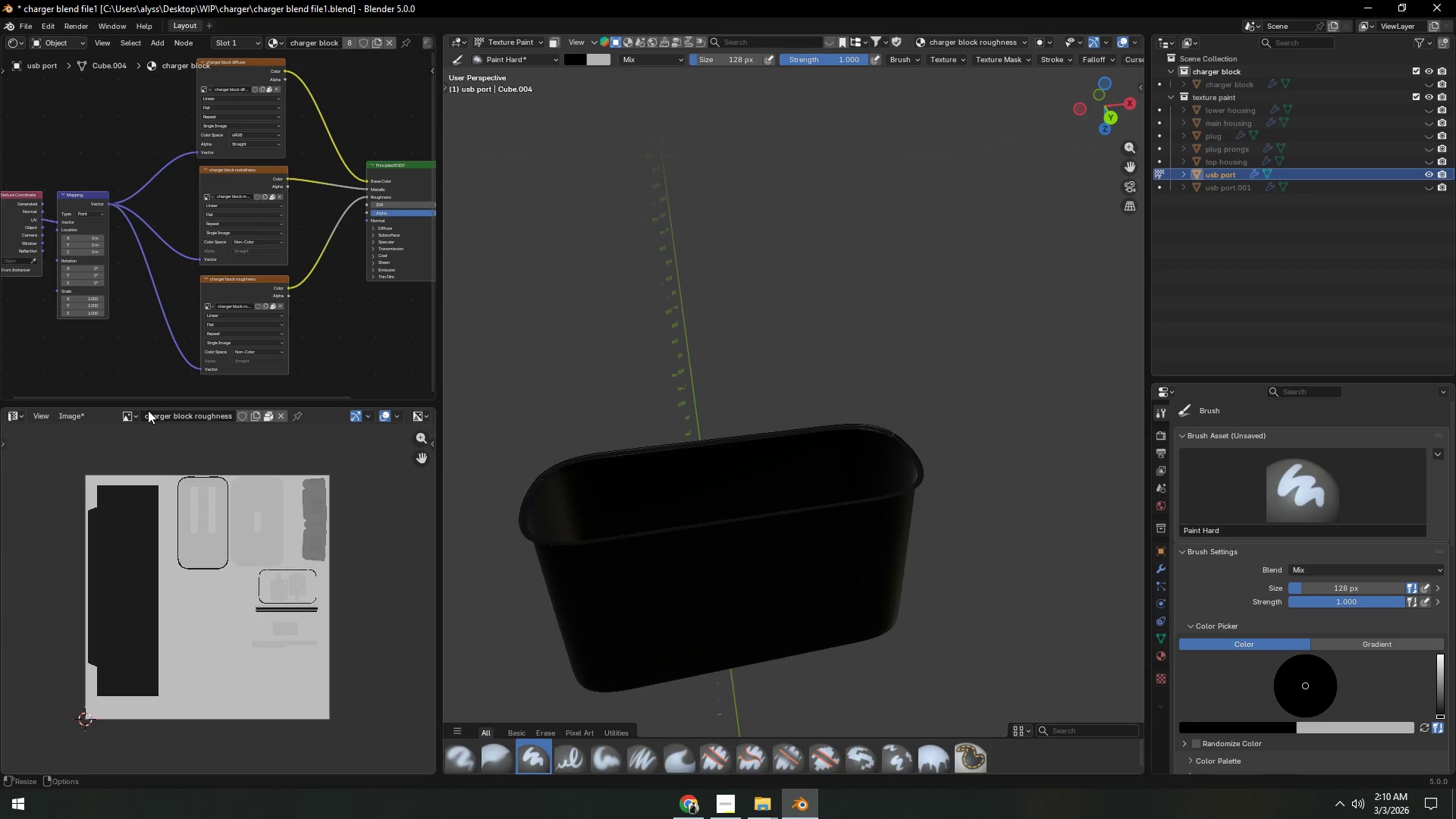 
left_click([72, 411])
 